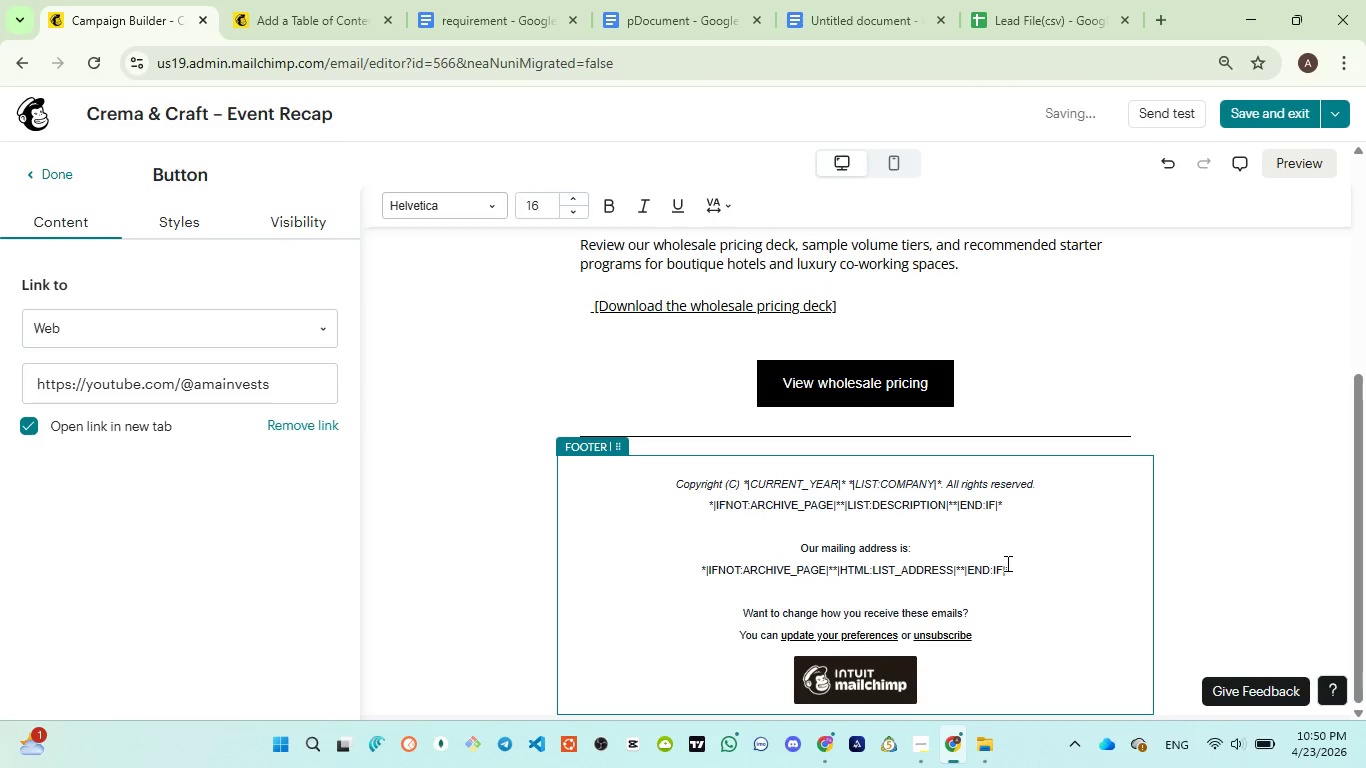 
scroll: coordinate [716, 482], scroll_direction: up, amount: 7.0
 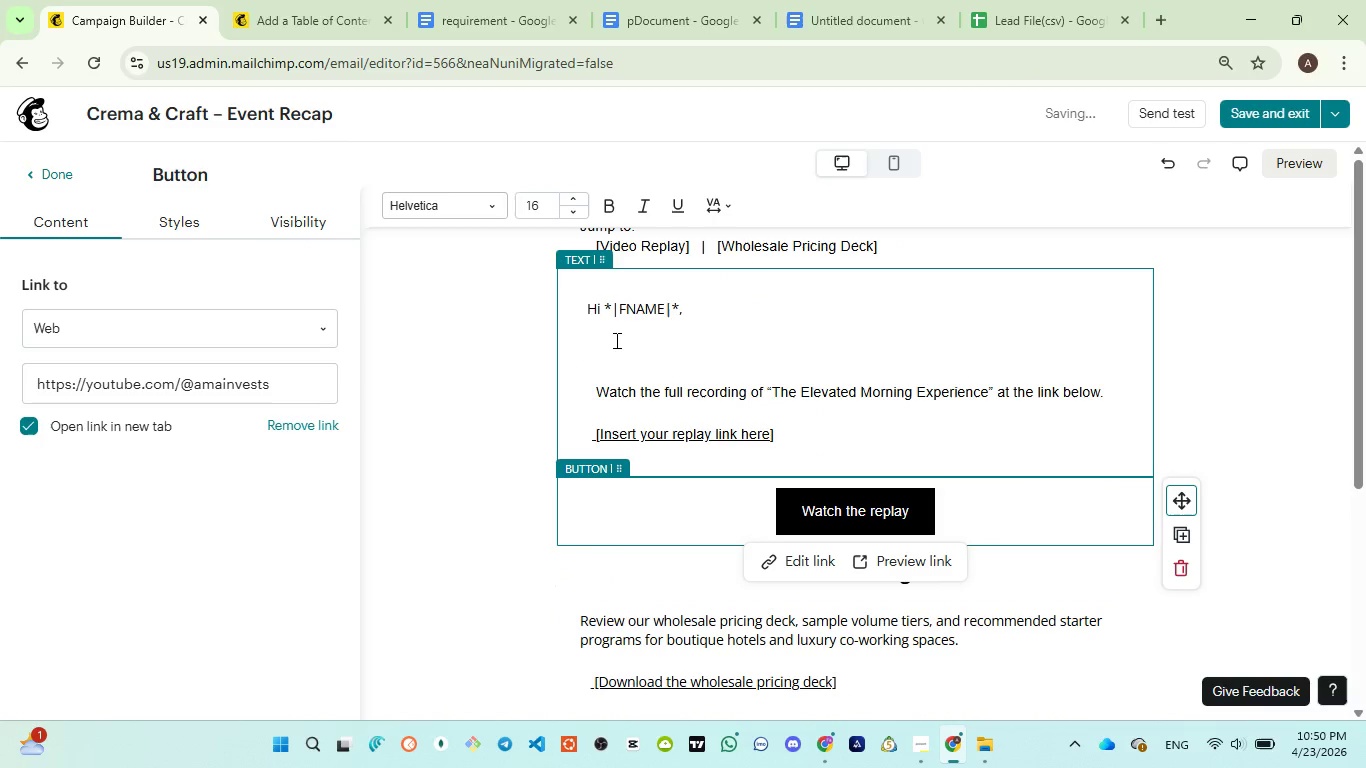 
left_click([686, 310])
 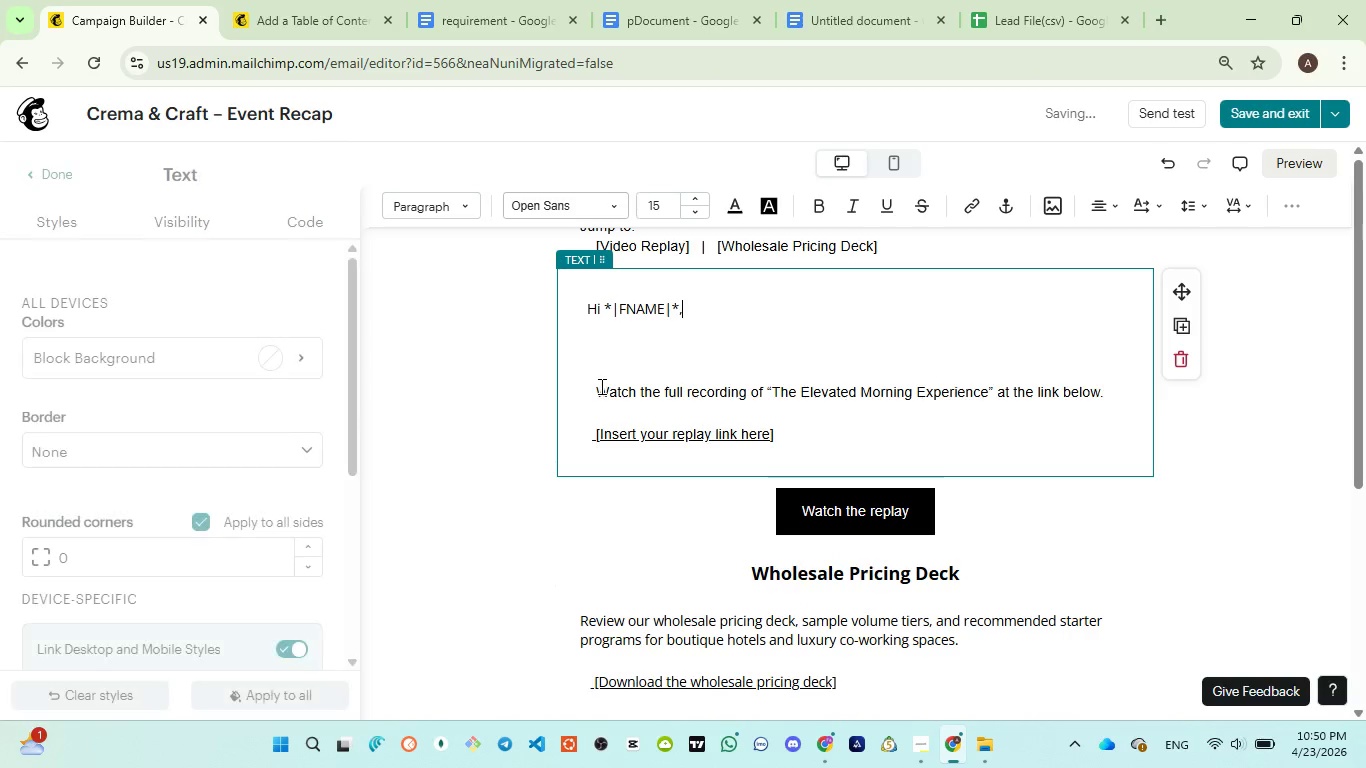 
left_click([600, 386])
 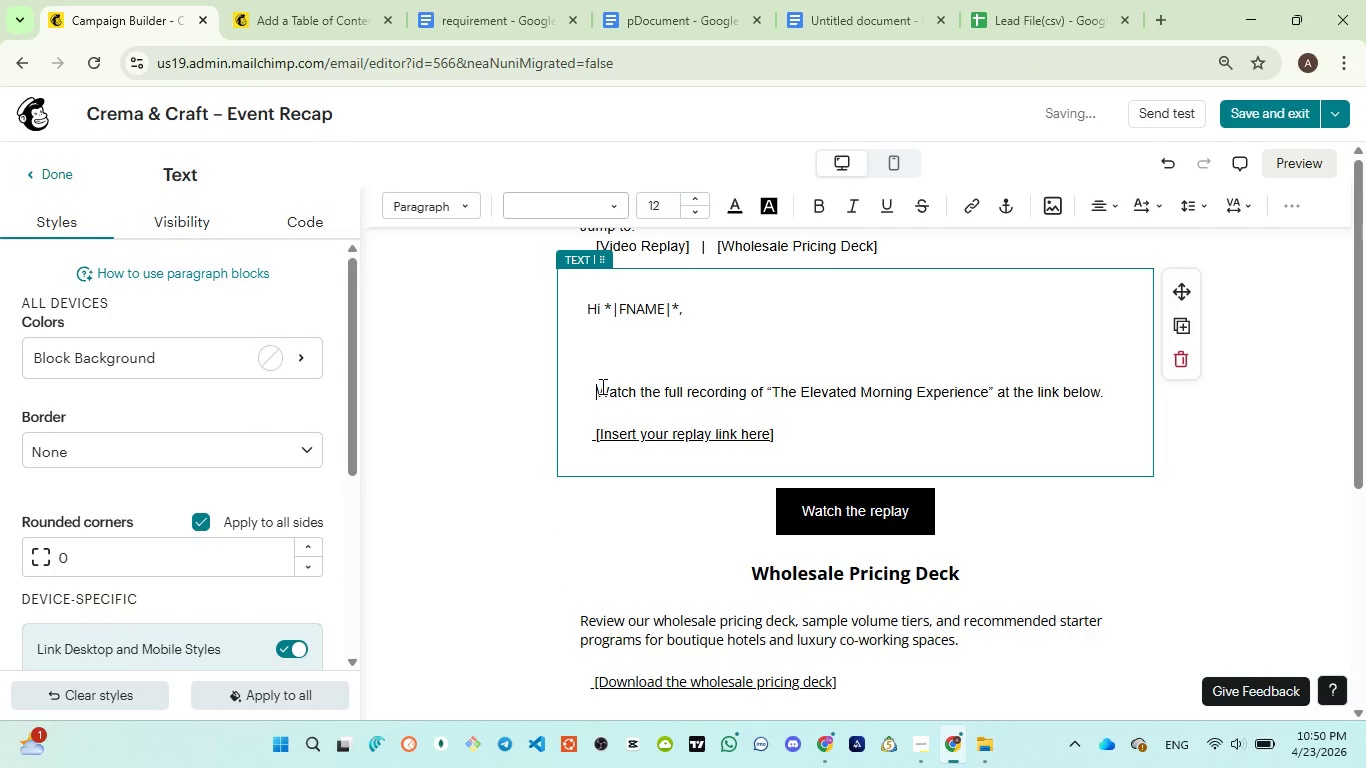 
hold_key(key=Backspace, duration=1.52)
 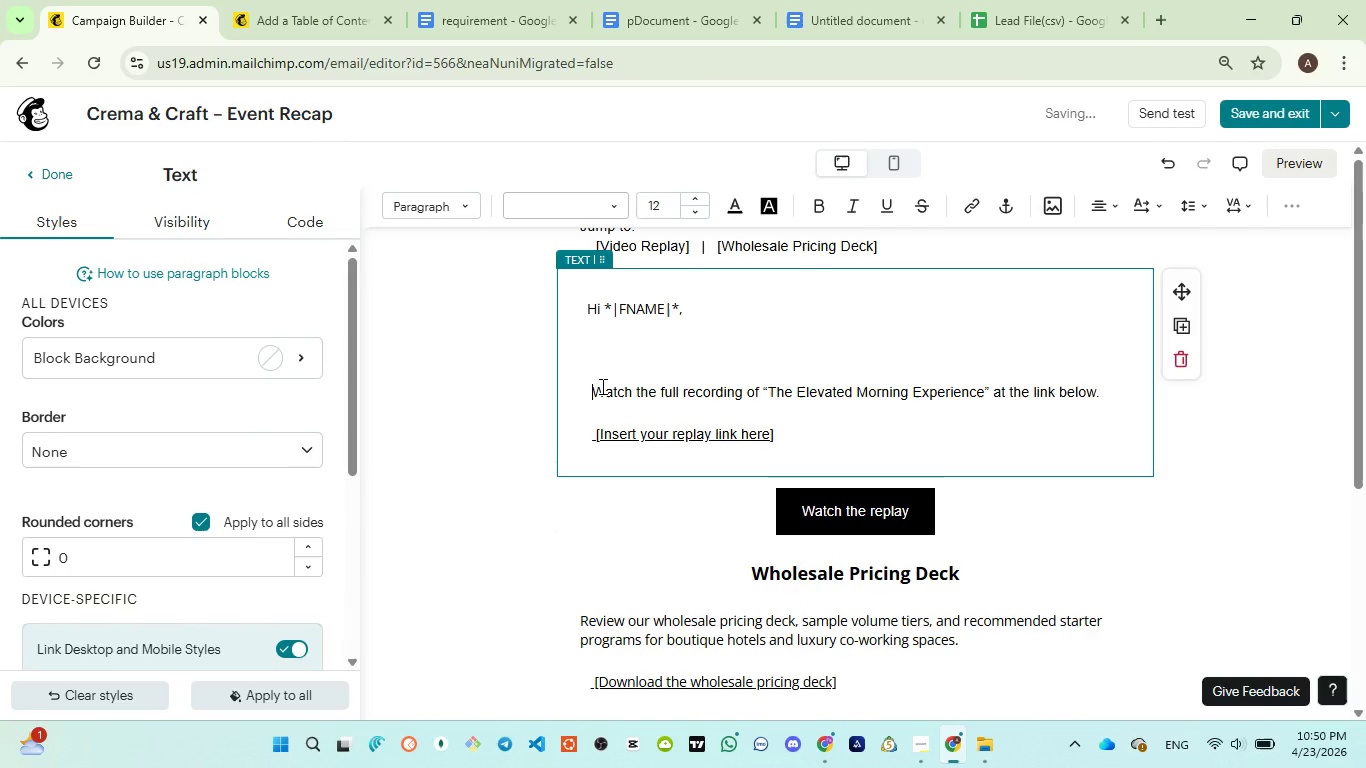 
hold_key(key=Backspace, duration=1.38)
 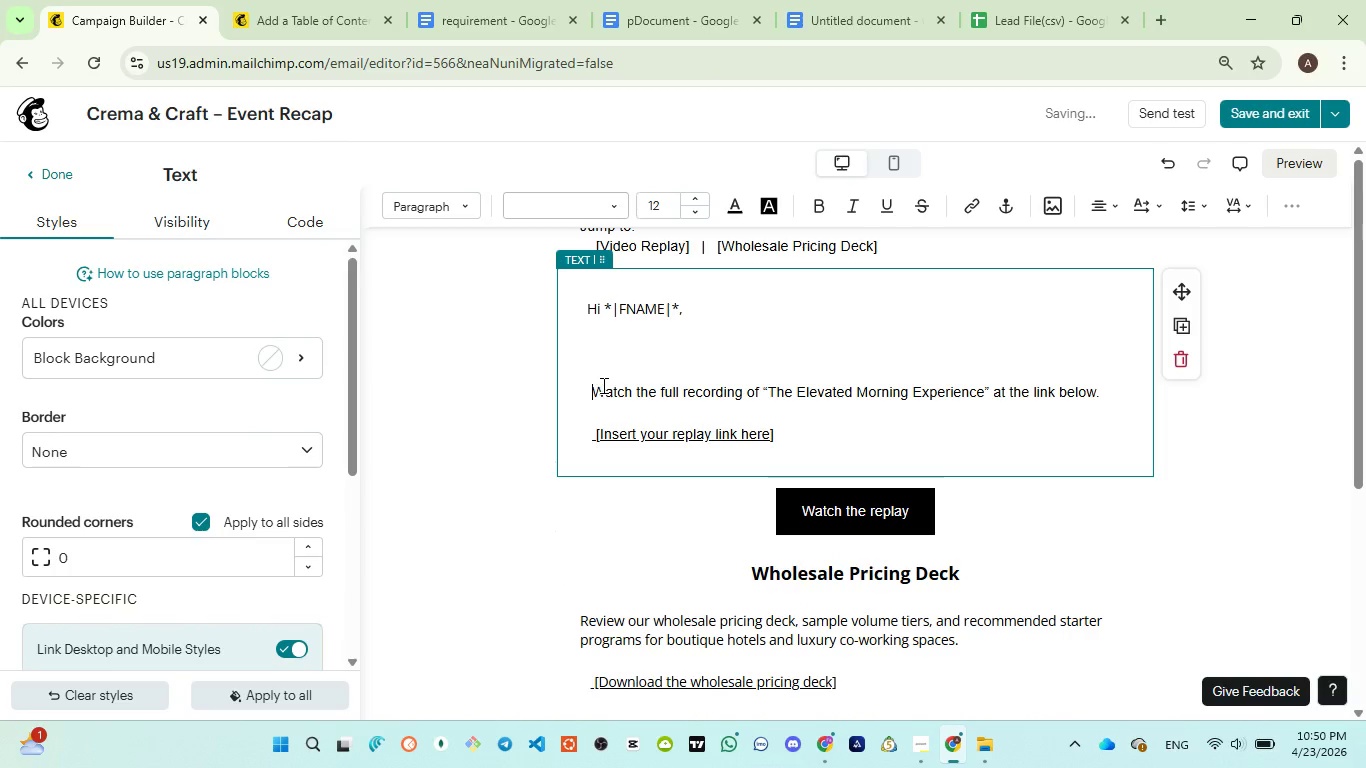 
key(Backspace)
 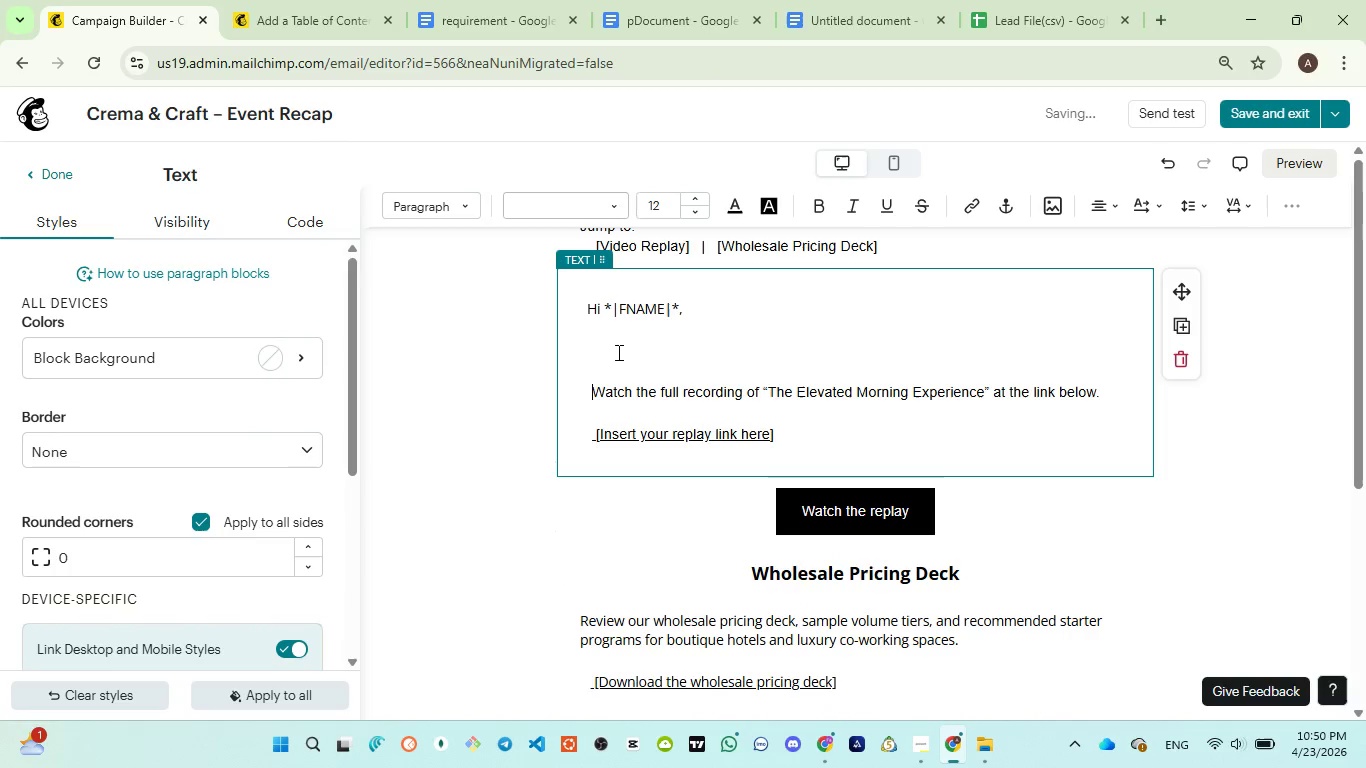 
key(Backspace)
 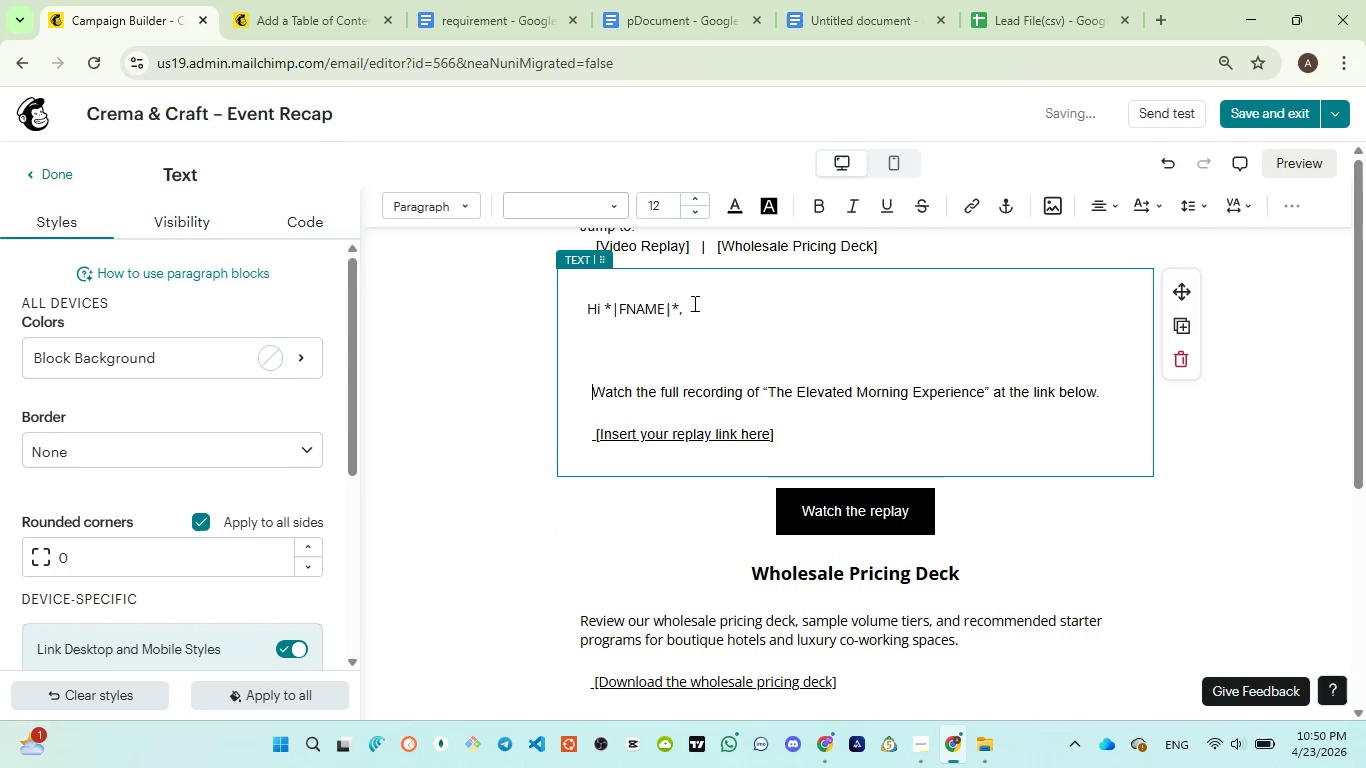 
left_click_drag(start_coordinate=[695, 303], to_coordinate=[572, 310])
 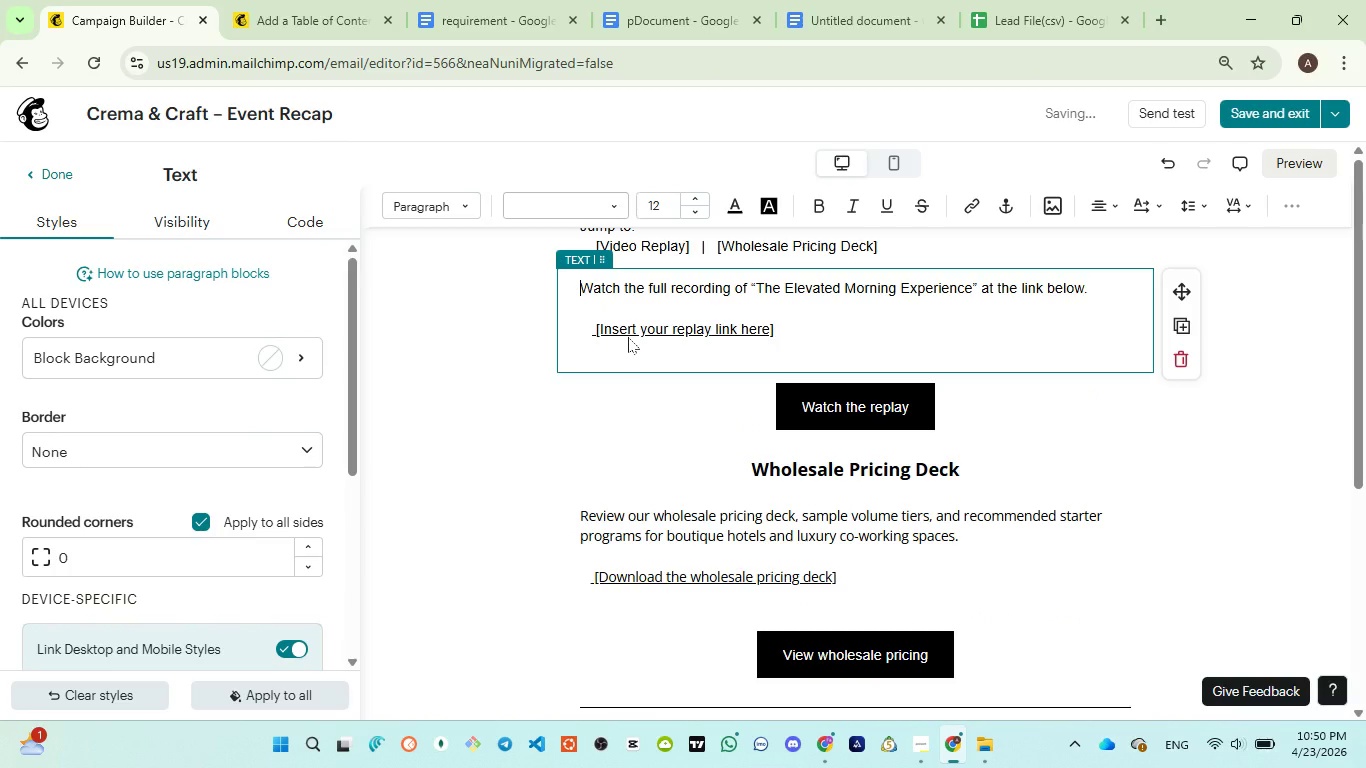 
scroll: coordinate [698, 368], scroll_direction: up, amount: 1.0
 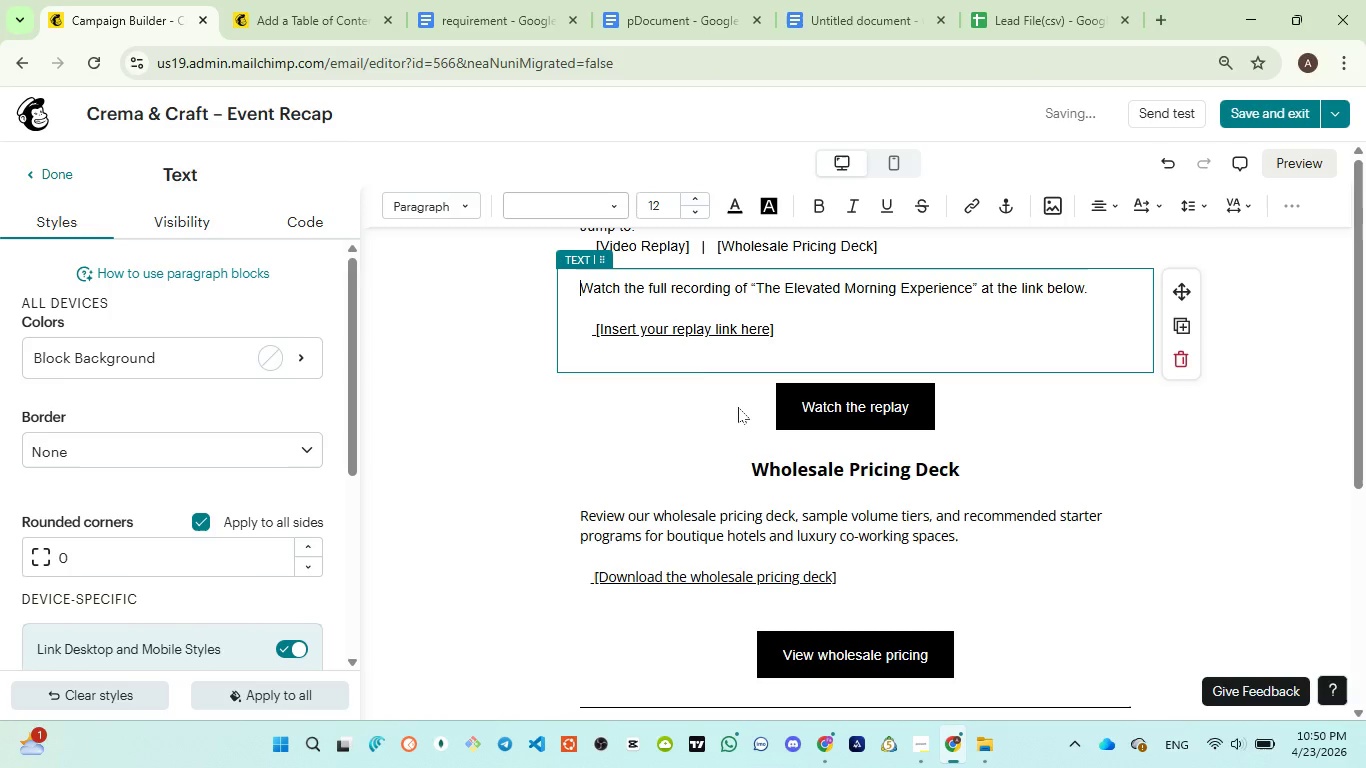 
left_click([732, 405])
 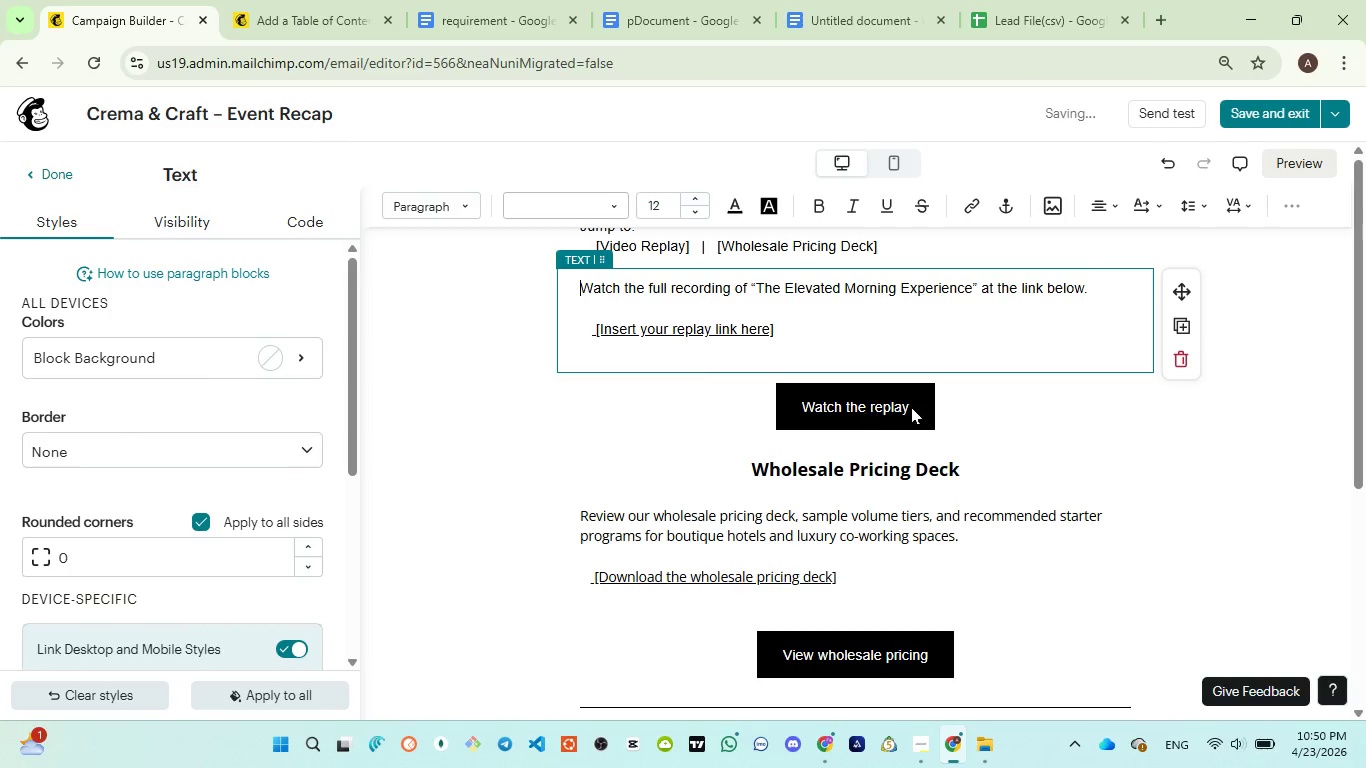 
left_click([969, 407])
 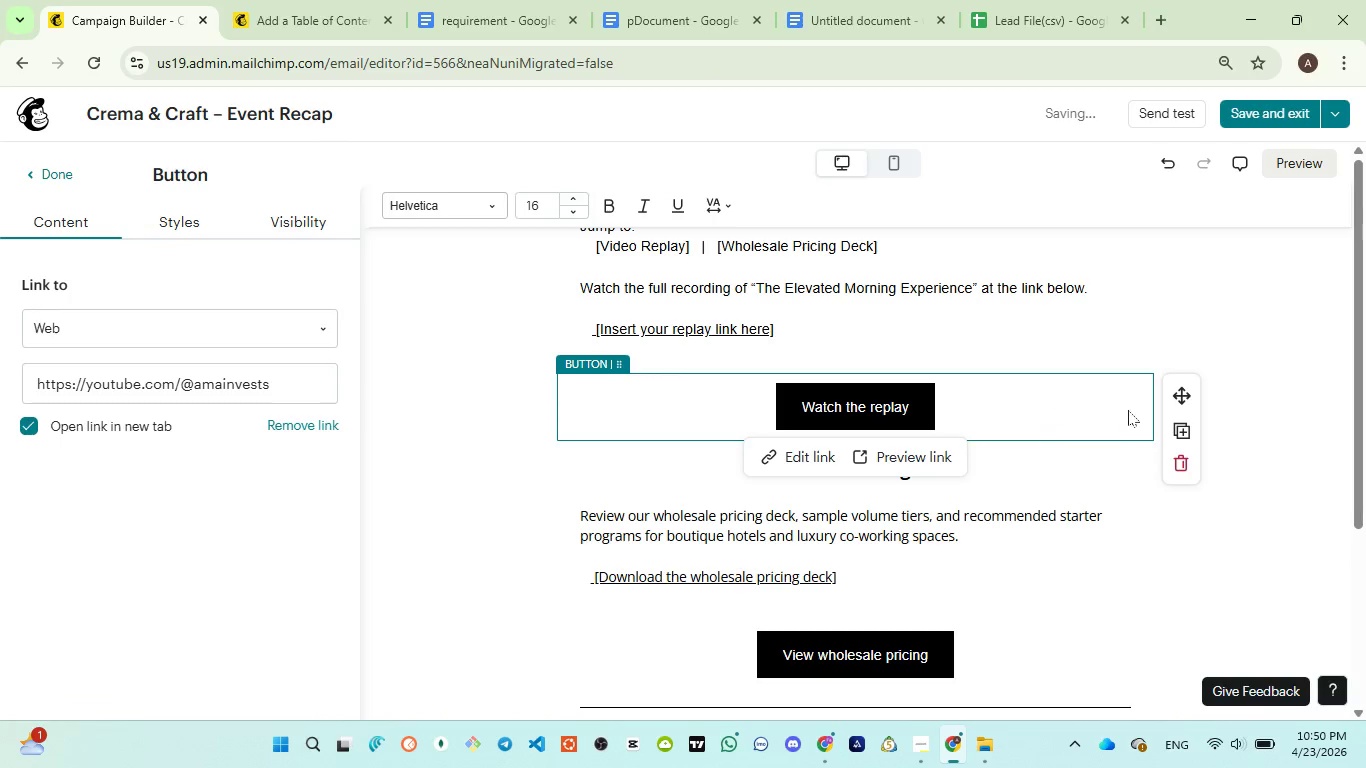 
wait(5.3)
 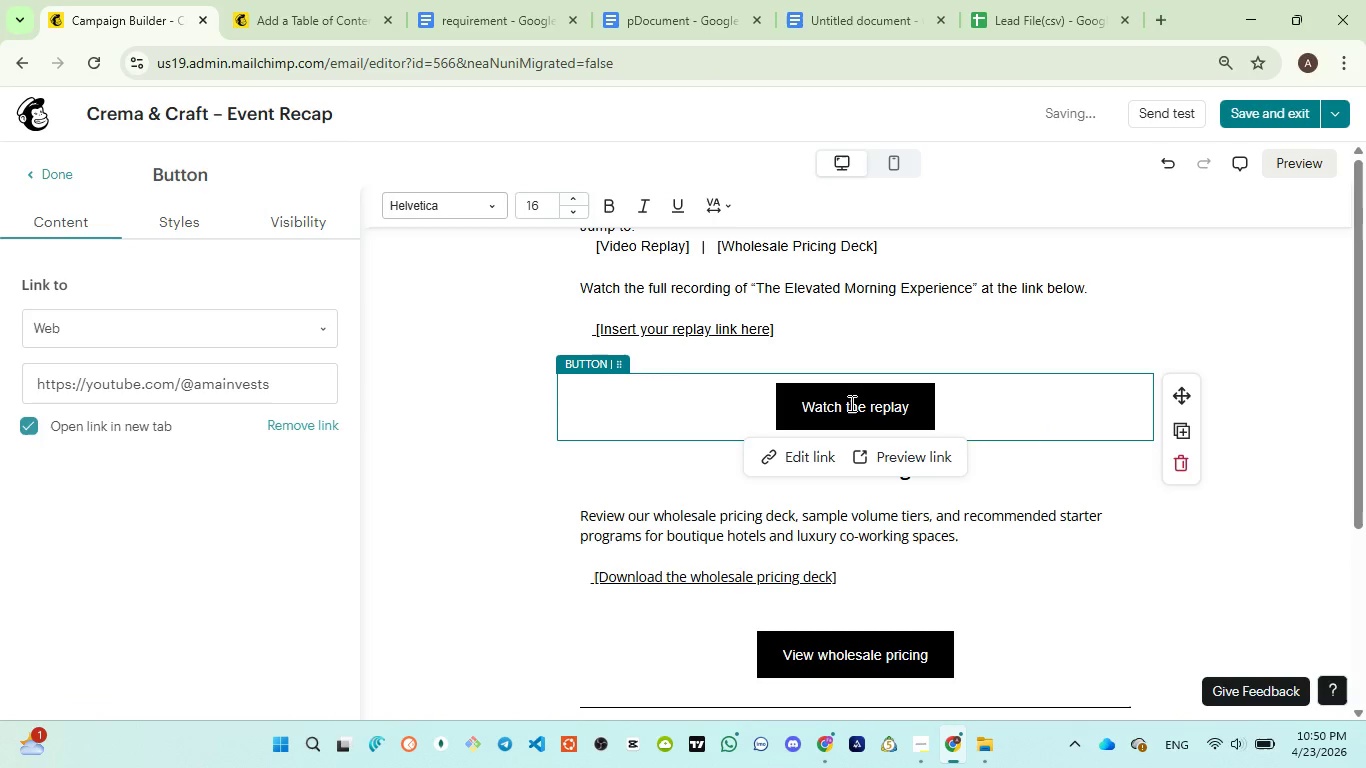 
left_click_drag(start_coordinate=[1178, 391], to_coordinate=[1095, 400])
 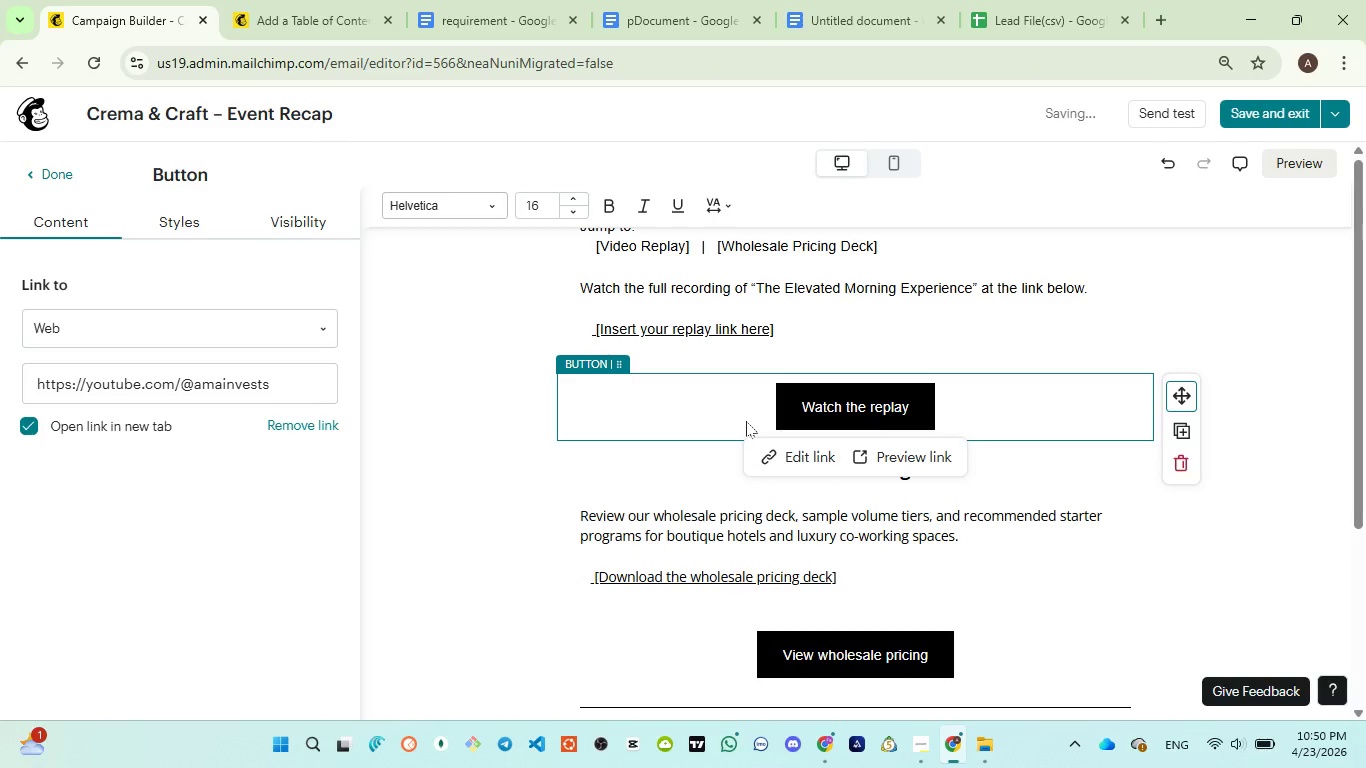 
left_click_drag(start_coordinate=[722, 419], to_coordinate=[634, 422])
 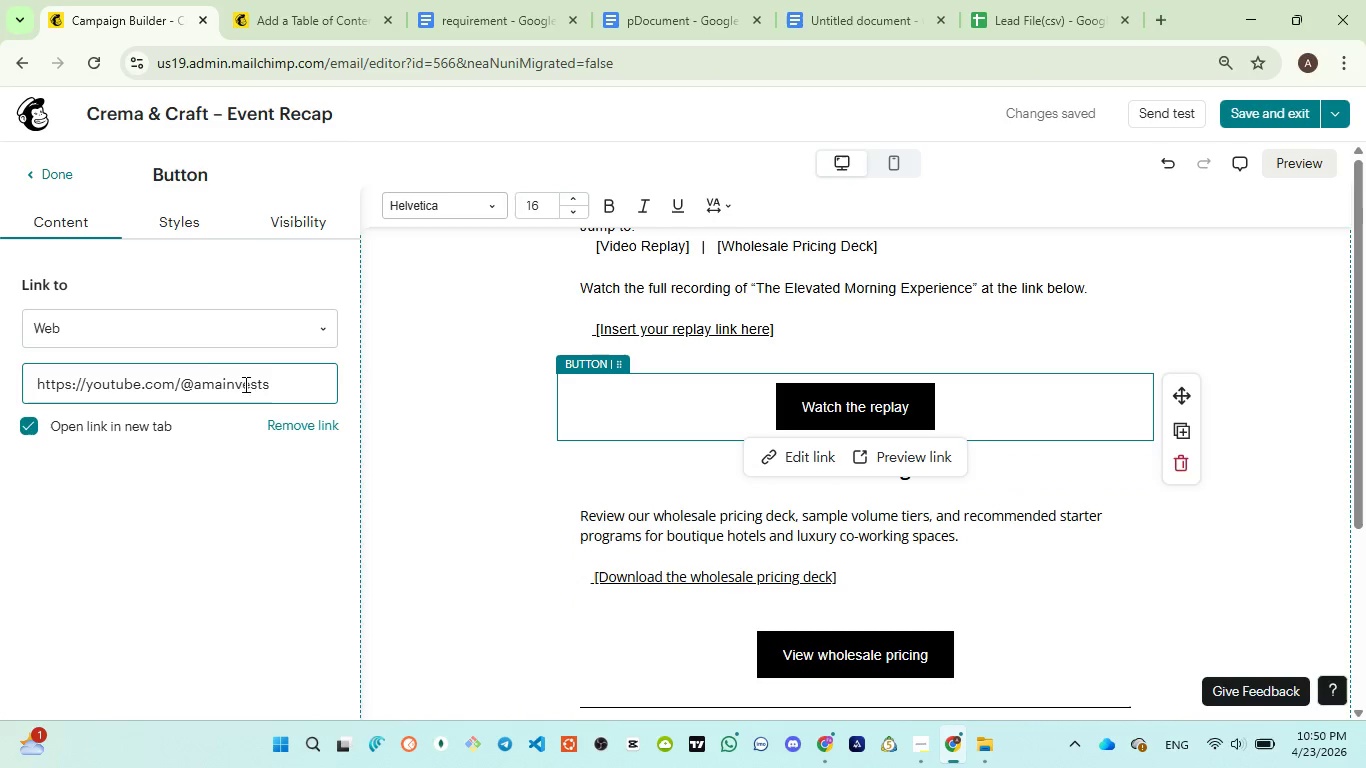 
scroll: coordinate [1070, 462], scroll_direction: down, amount: 3.0
 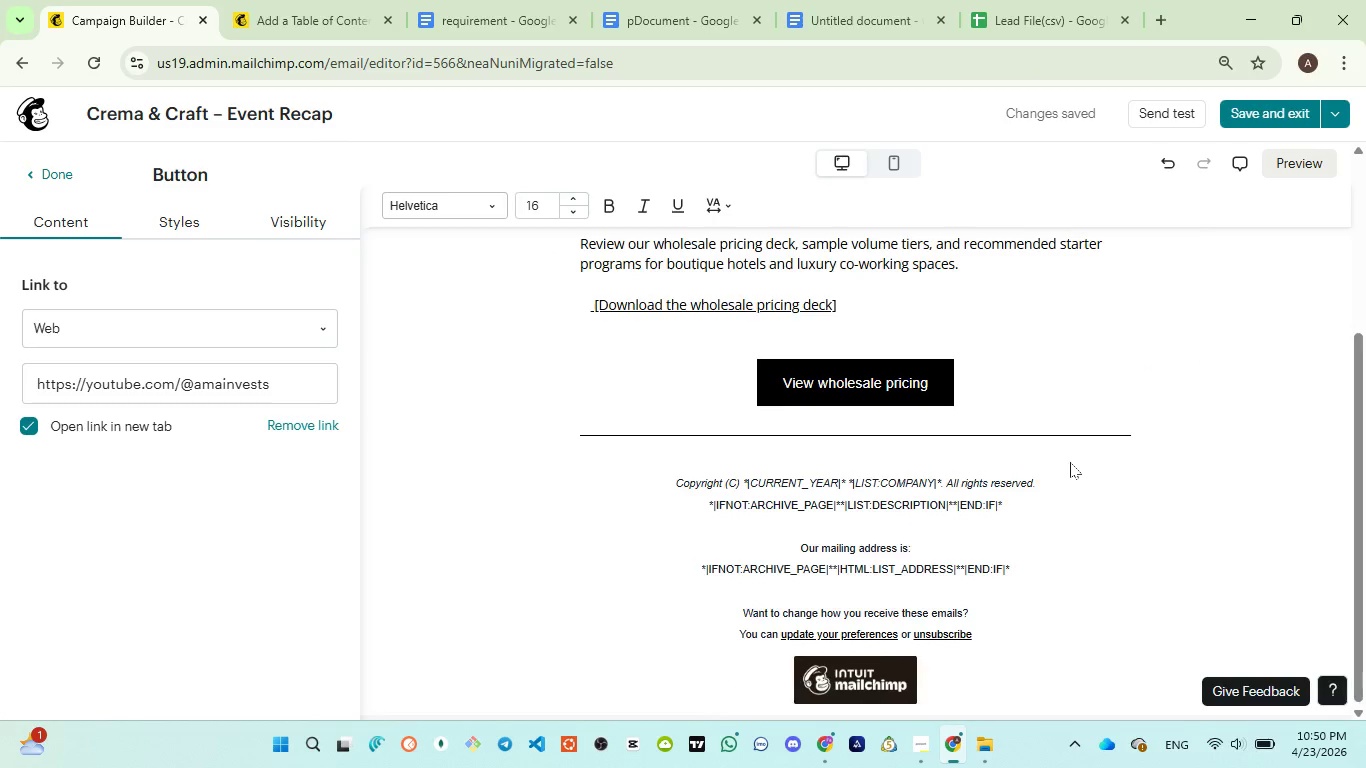 
scroll: coordinate [881, 563], scroll_direction: up, amount: 20.0
 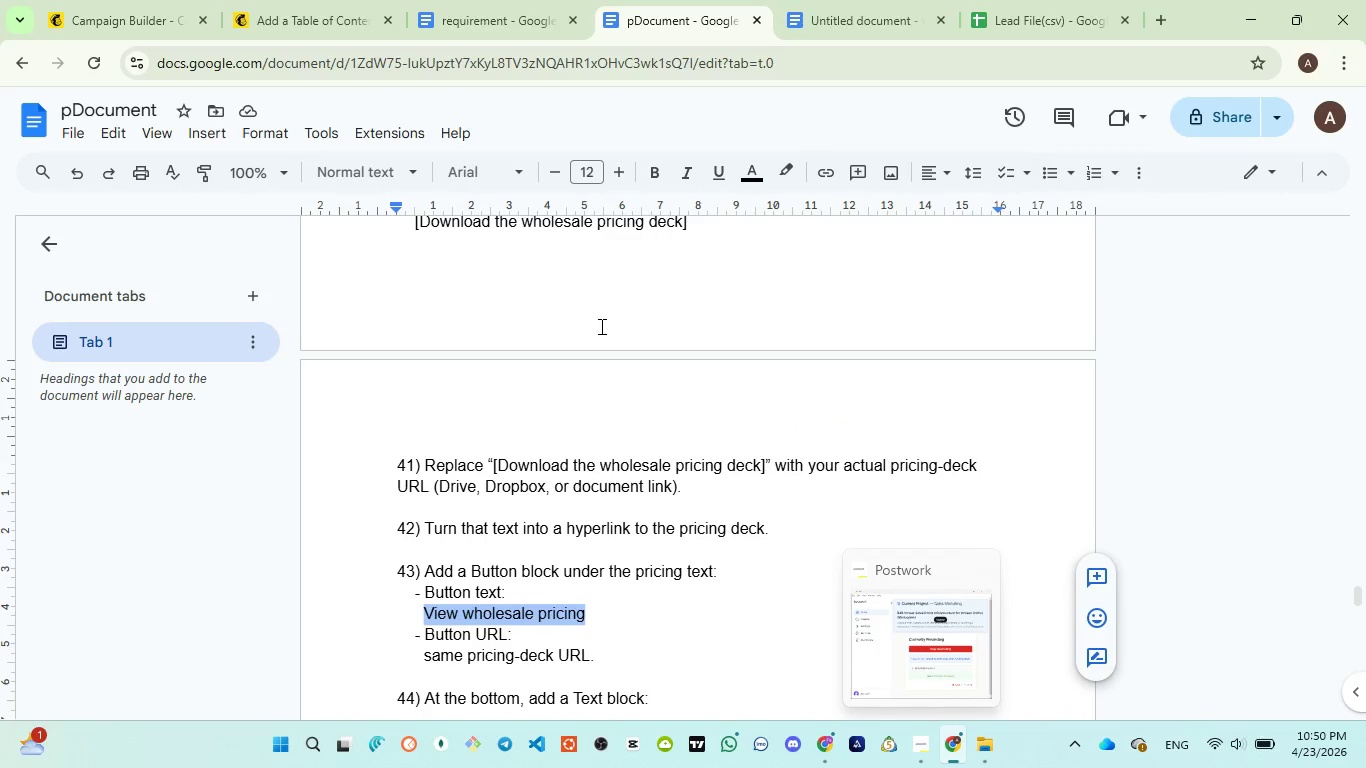 
scroll: coordinate [600, 326], scroll_direction: down, amount: 3.0
 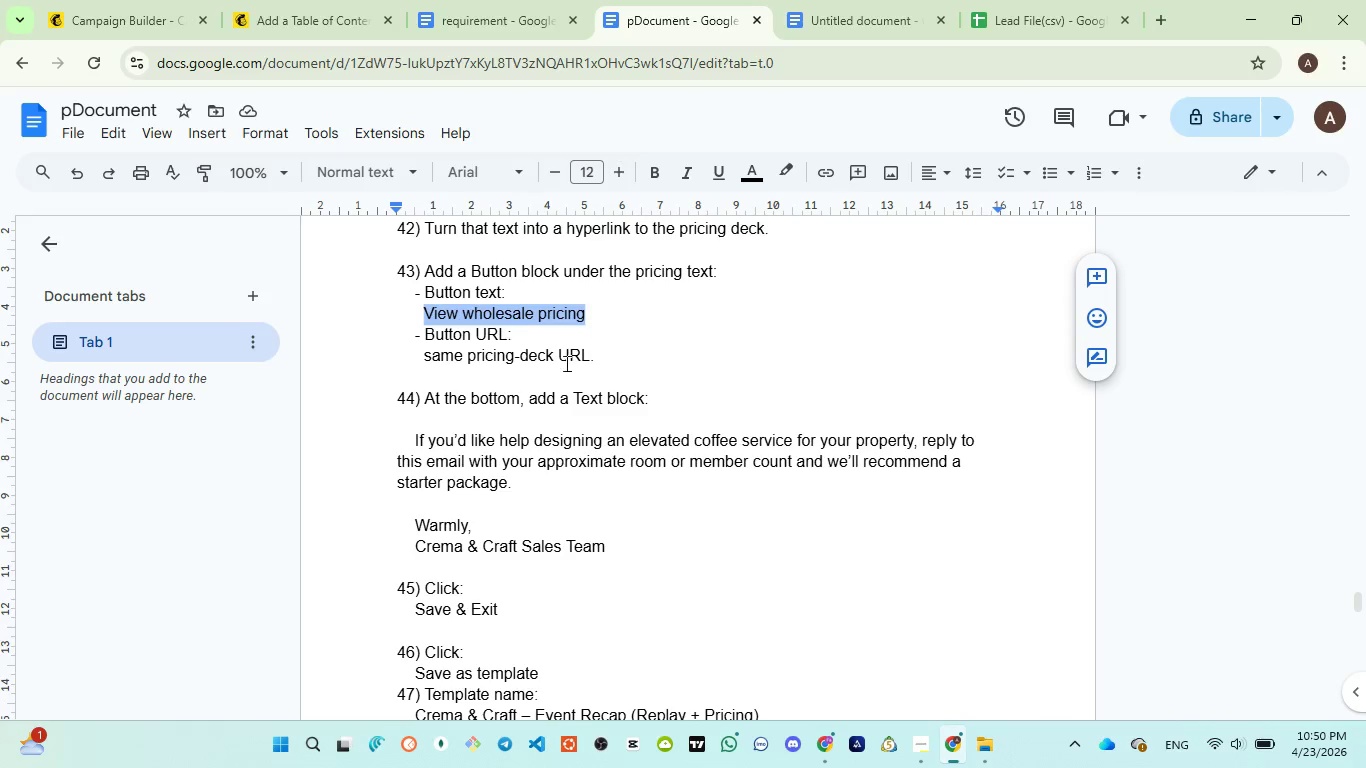 
left_click_drag(start_coordinate=[410, 437], to_coordinate=[642, 549])
 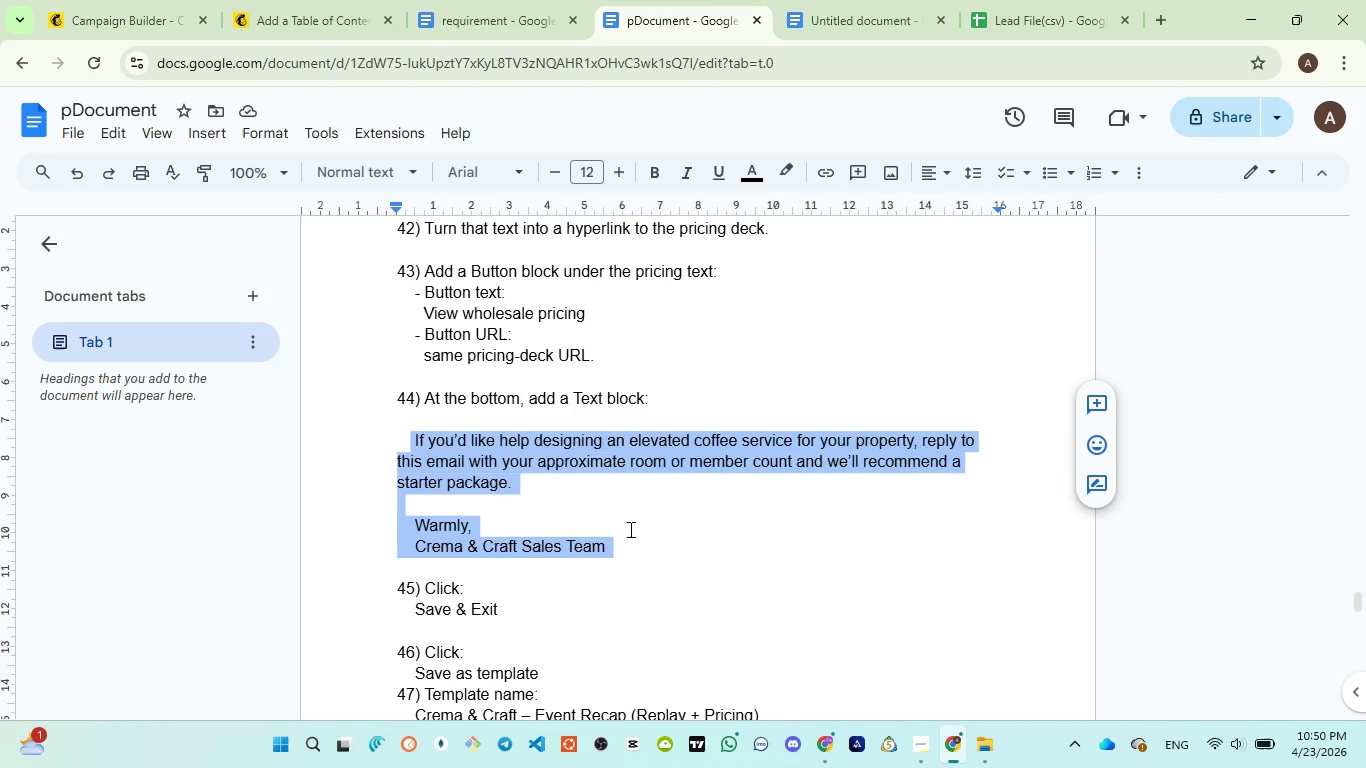 
key(Control+C)
 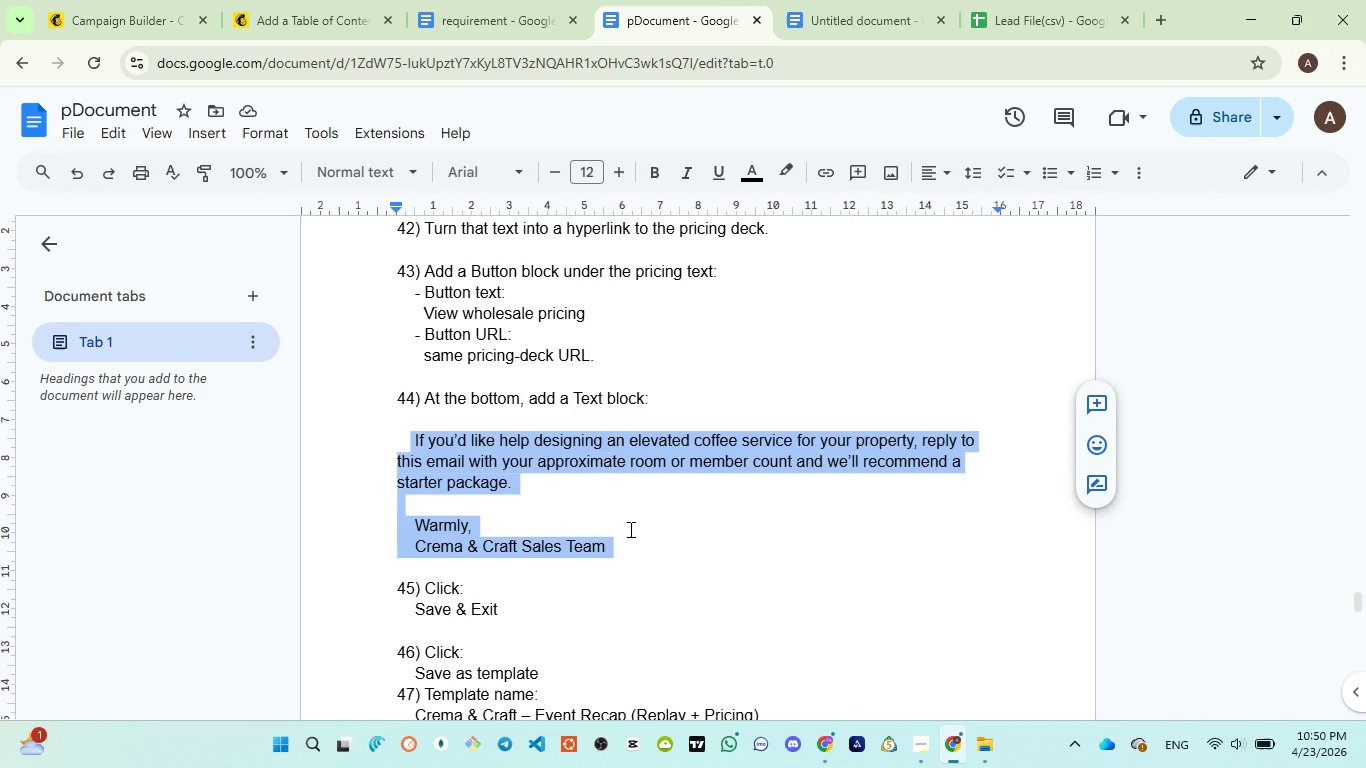 
key(Control+C)
 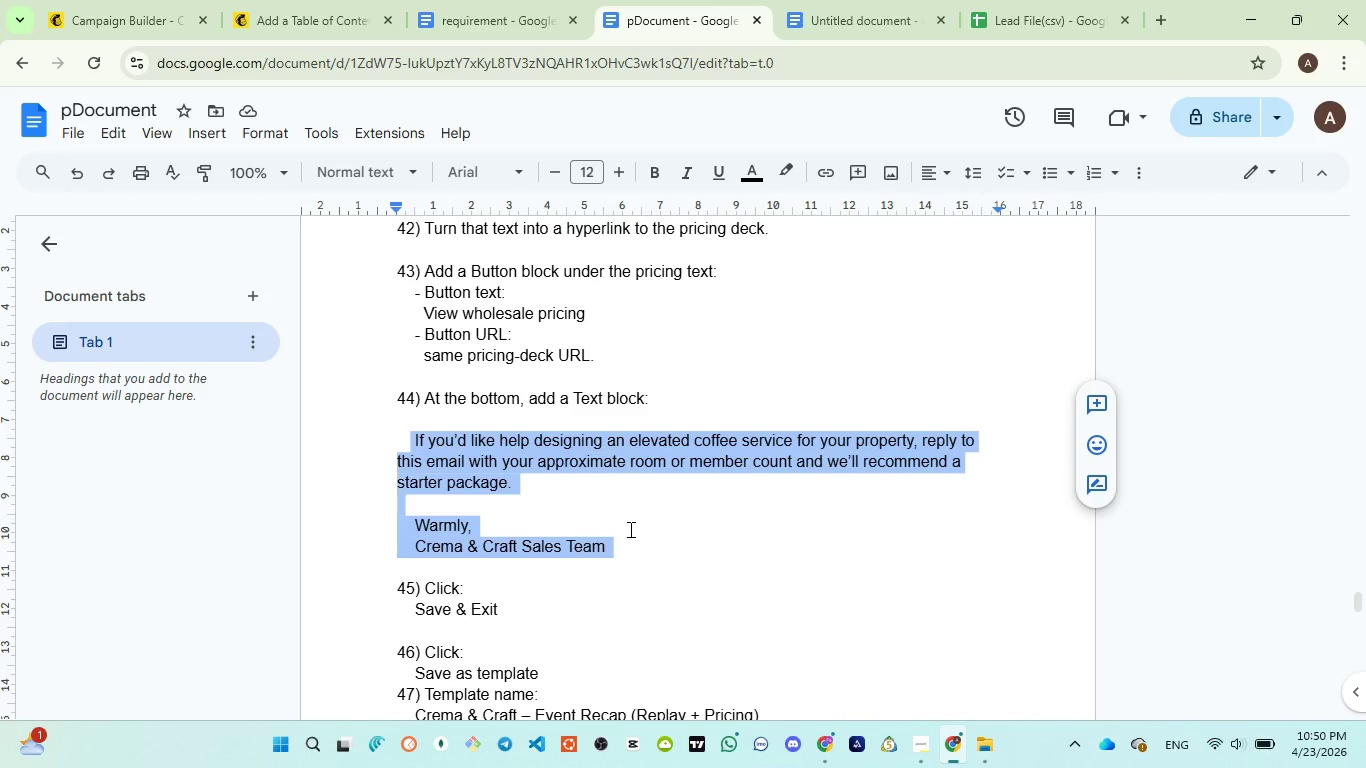 
key(Control+C)
 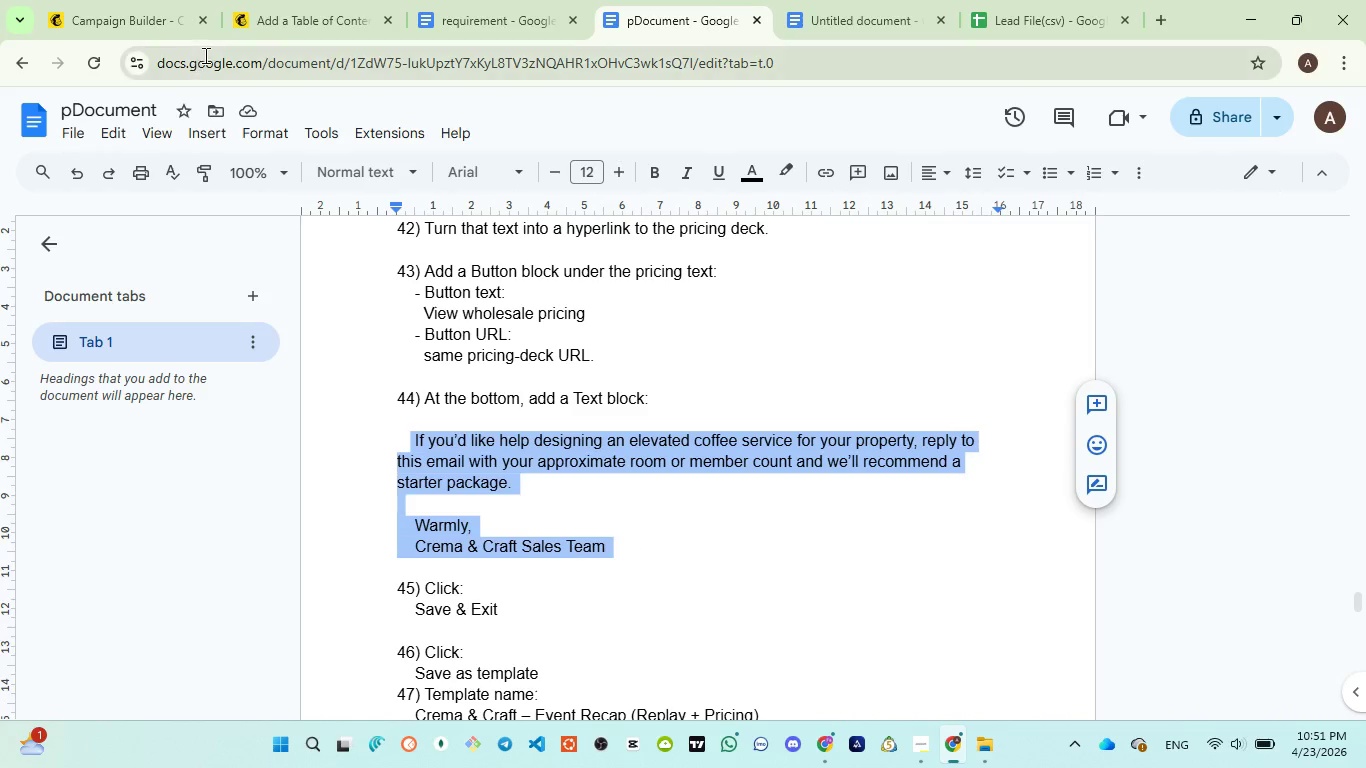 
left_click([125, 23])
 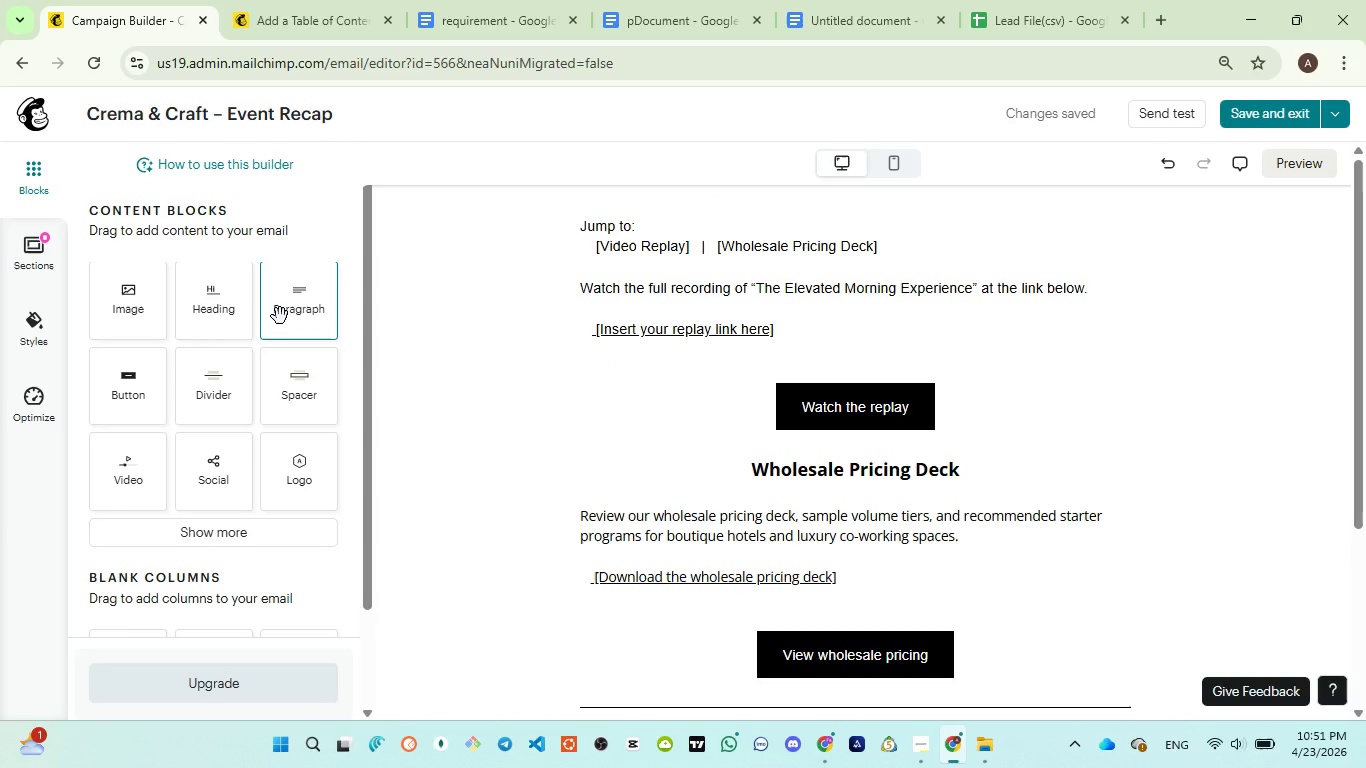 
wait(6.45)
 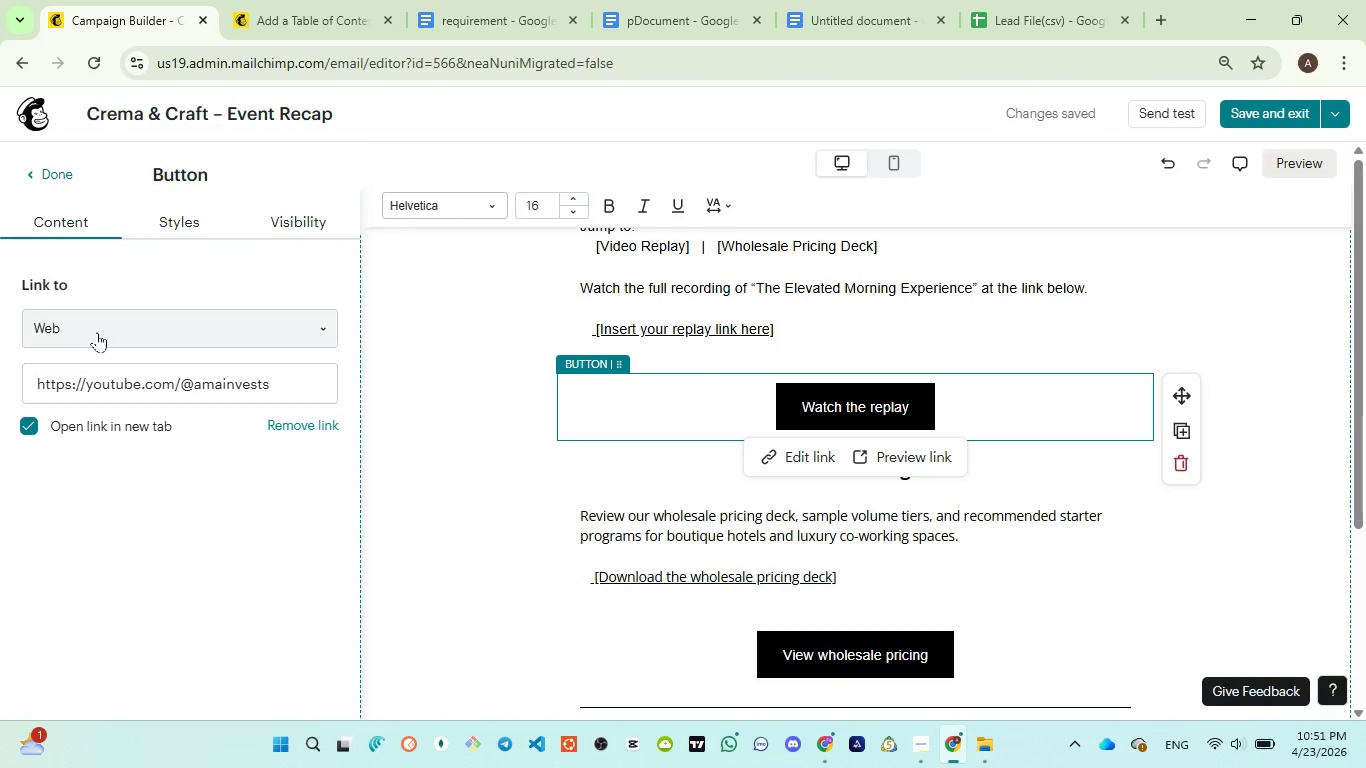 
scroll: coordinate [799, 469], scroll_direction: down, amount: 7.0
 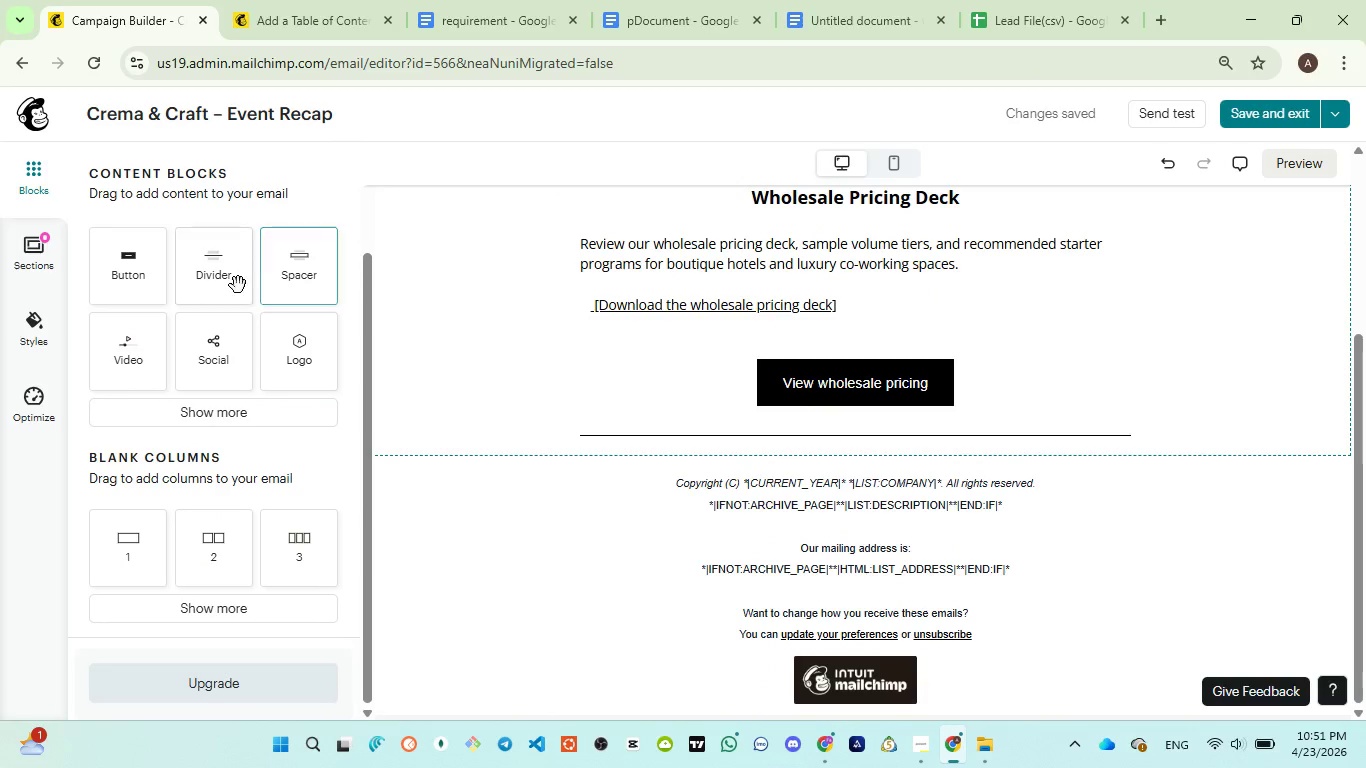 
scroll: coordinate [236, 285], scroll_direction: up, amount: 1.0
 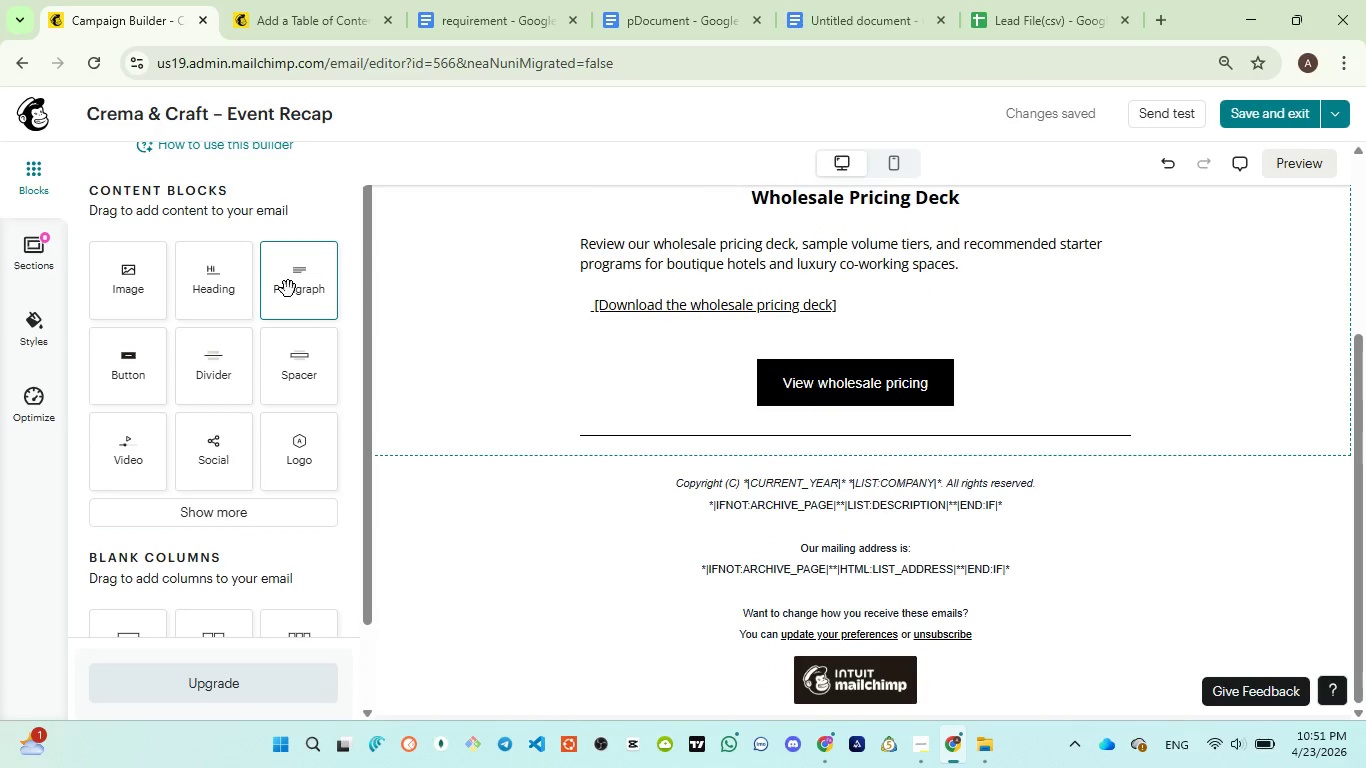 
left_click_drag(start_coordinate=[289, 289], to_coordinate=[861, 416])
 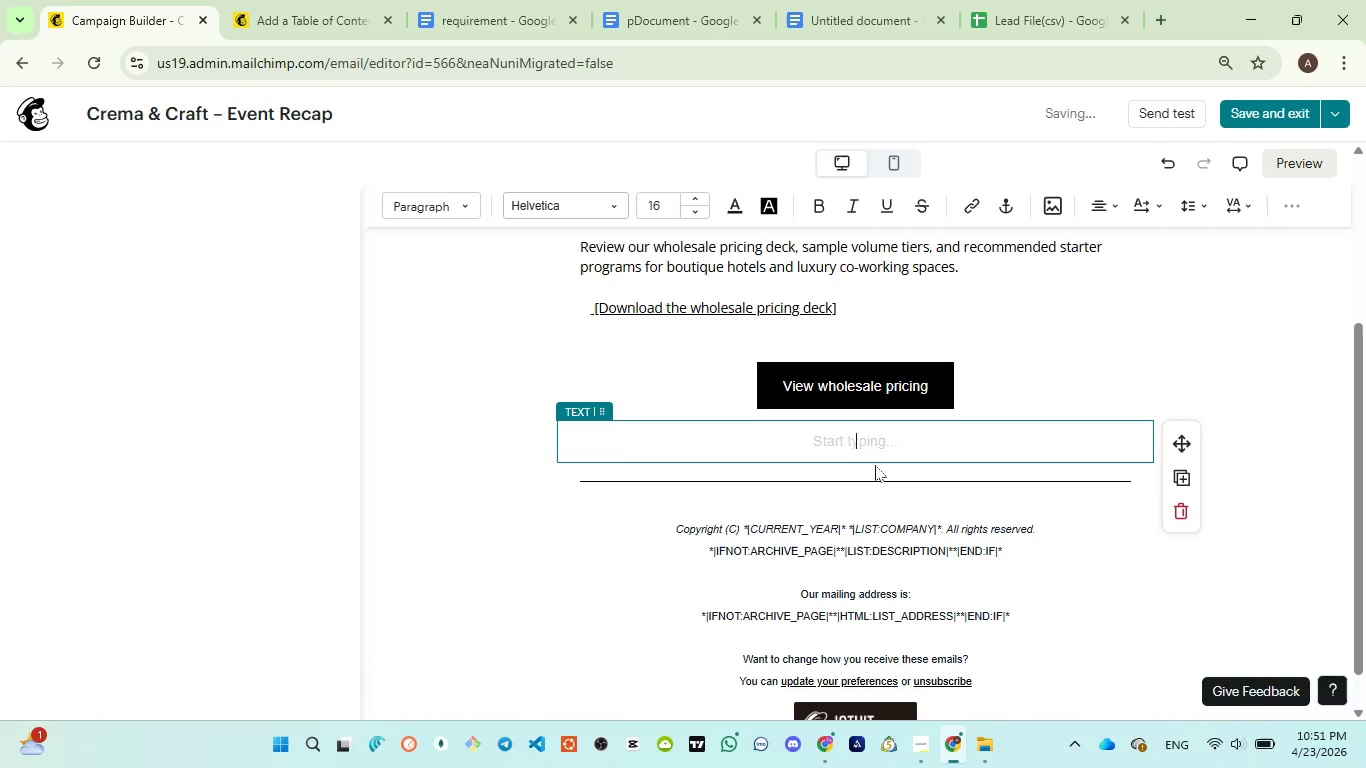 
key(Control+V)
 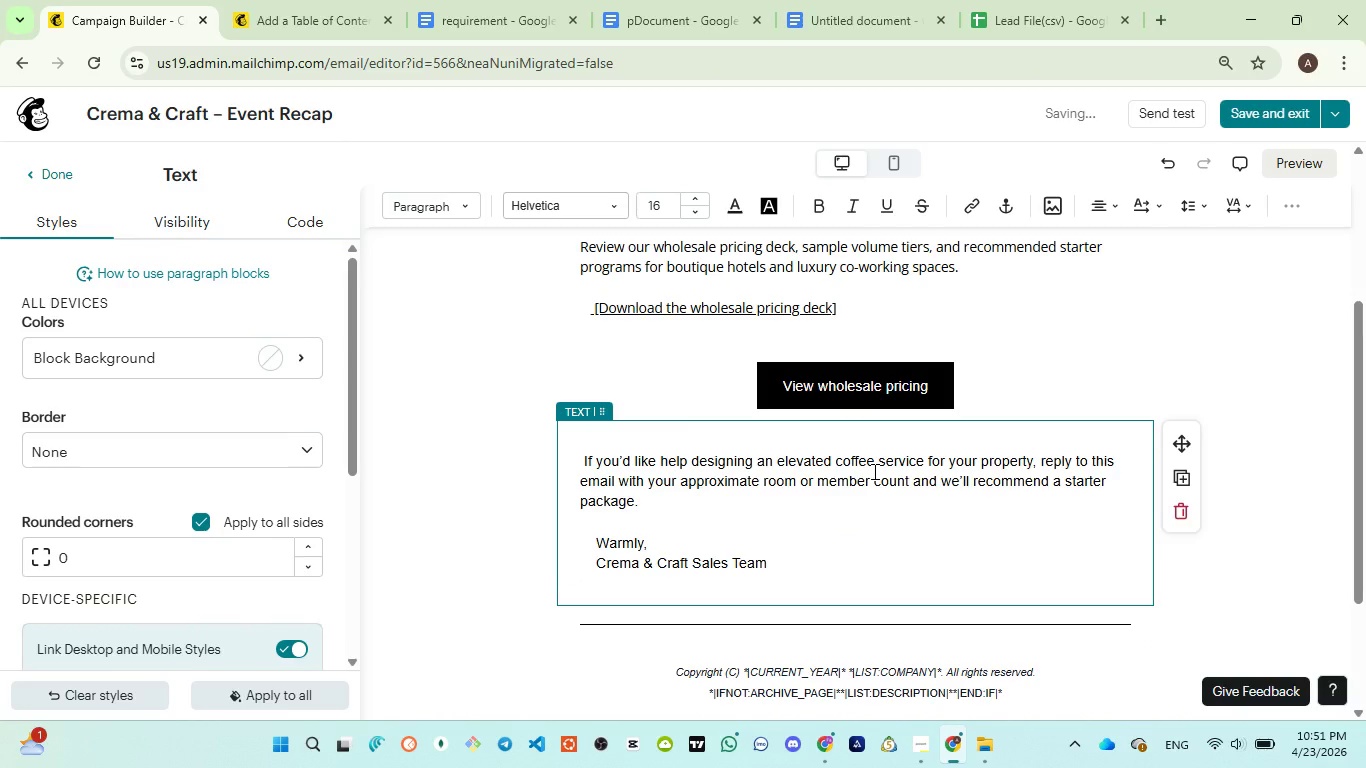 
key(Backspace)
 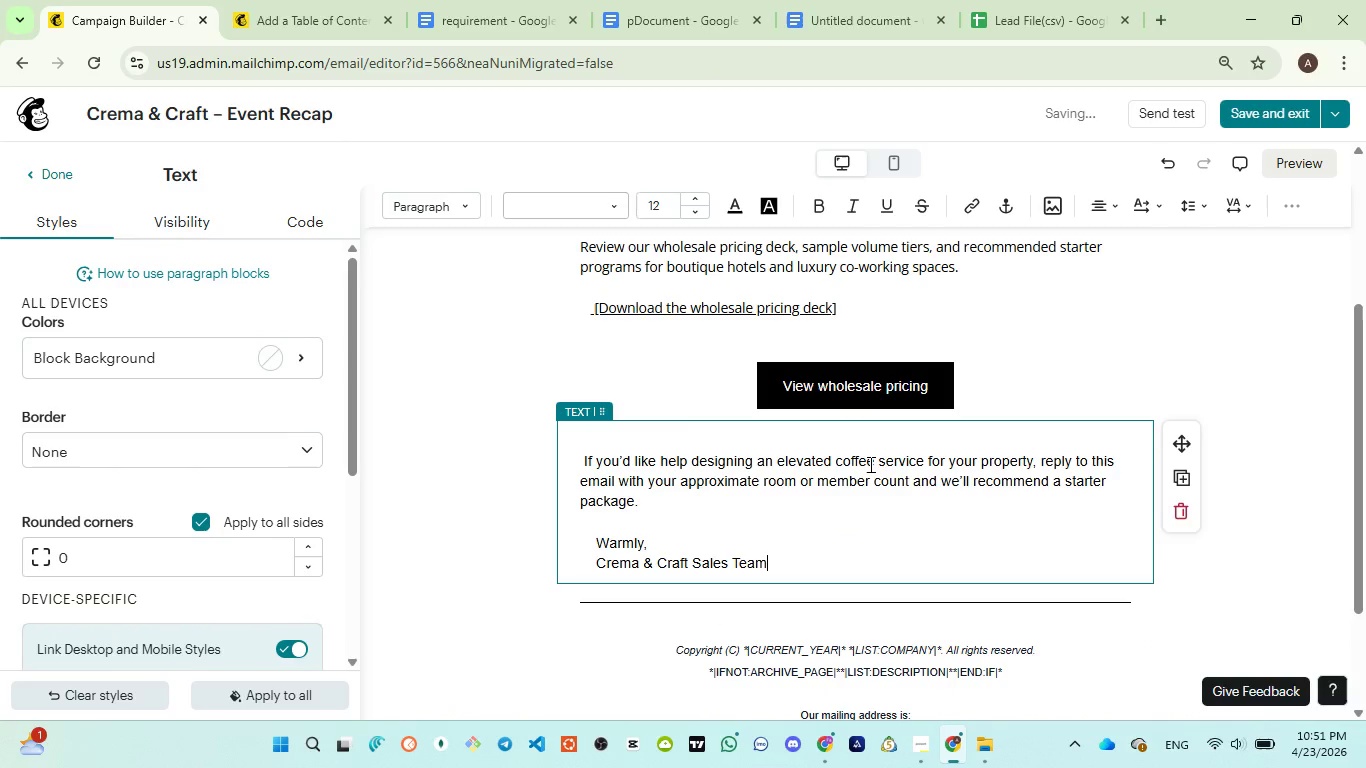 
key(Enter)
 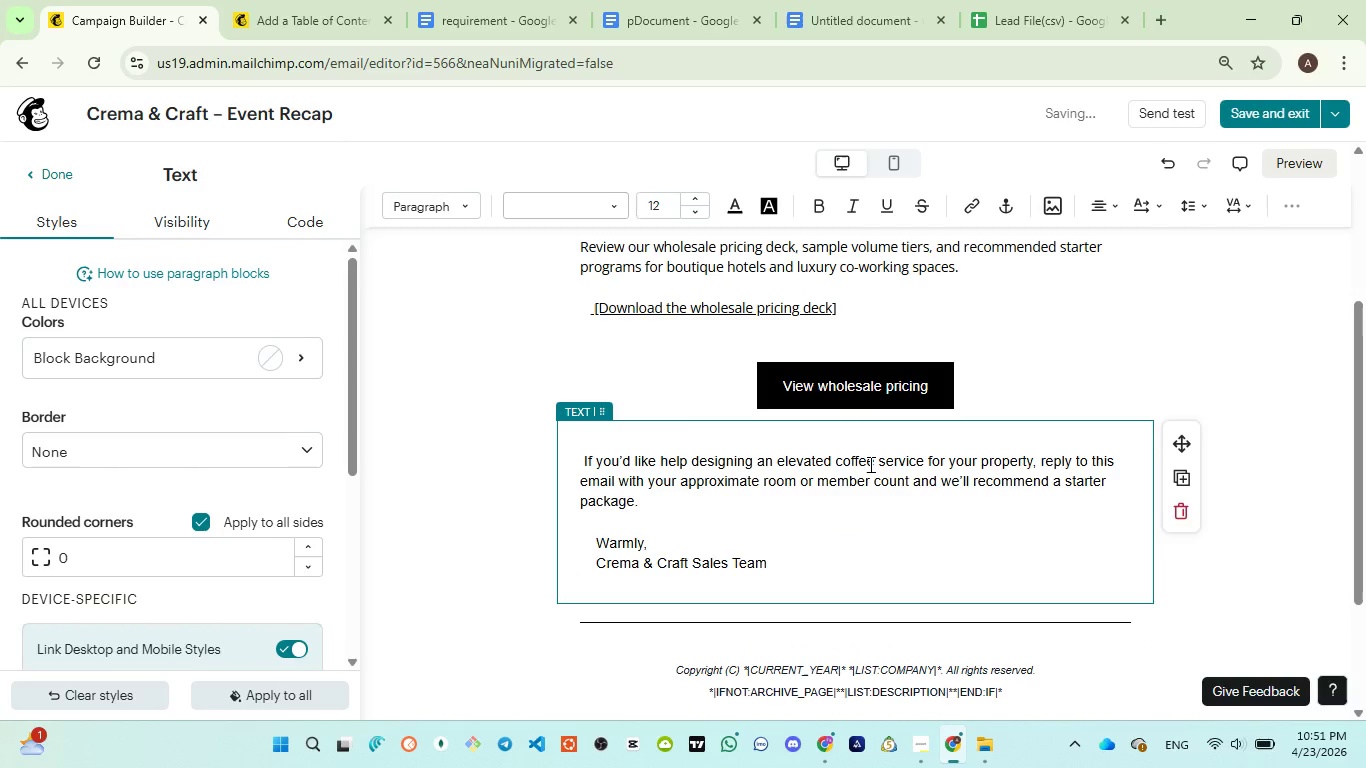 
key(Control+A)
 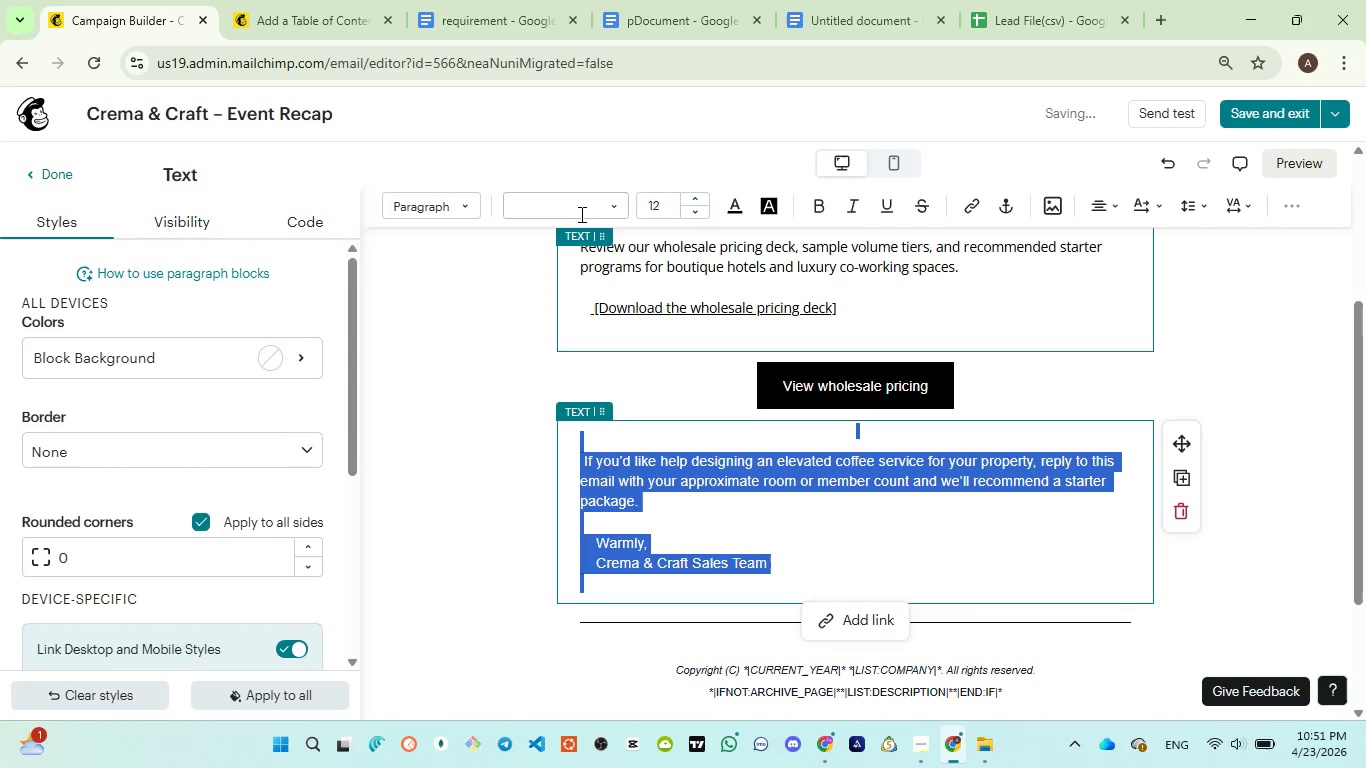 
left_click([573, 199])
 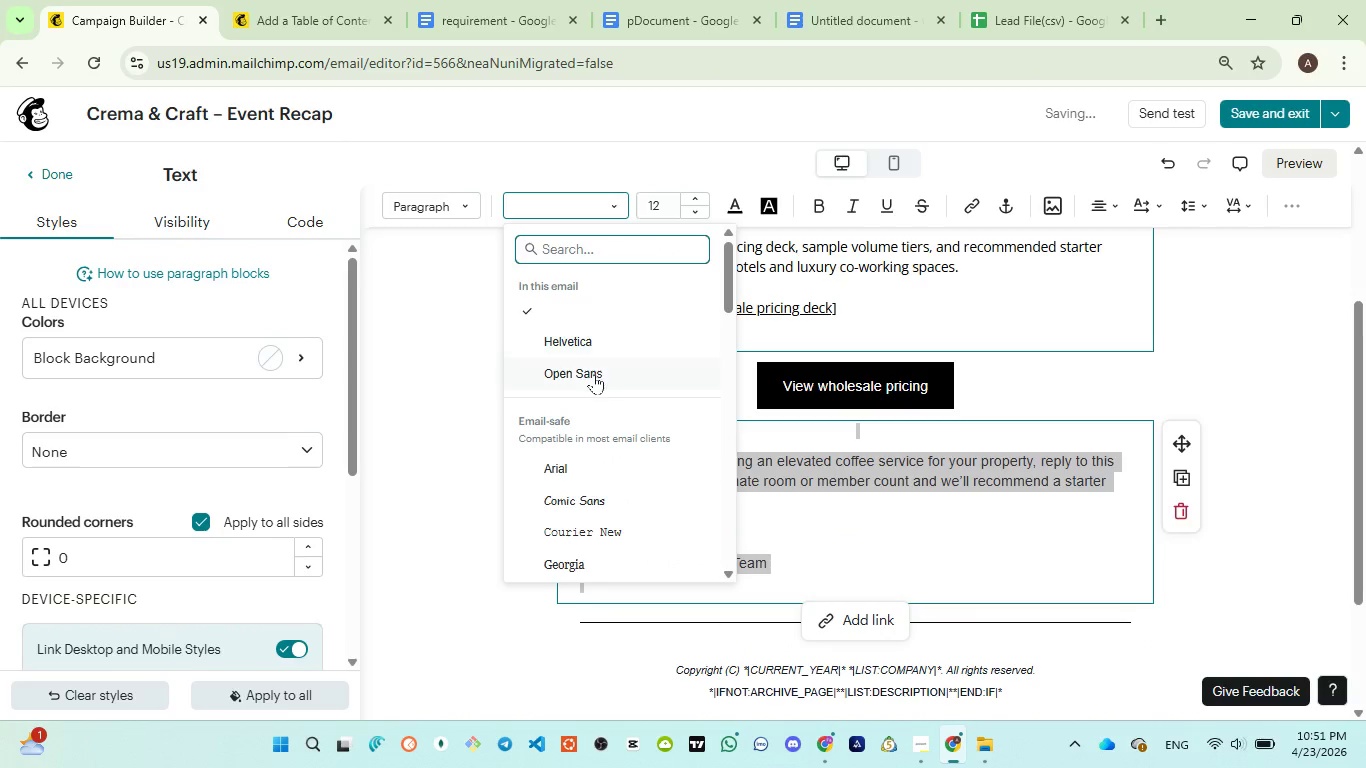 
left_click([594, 372])
 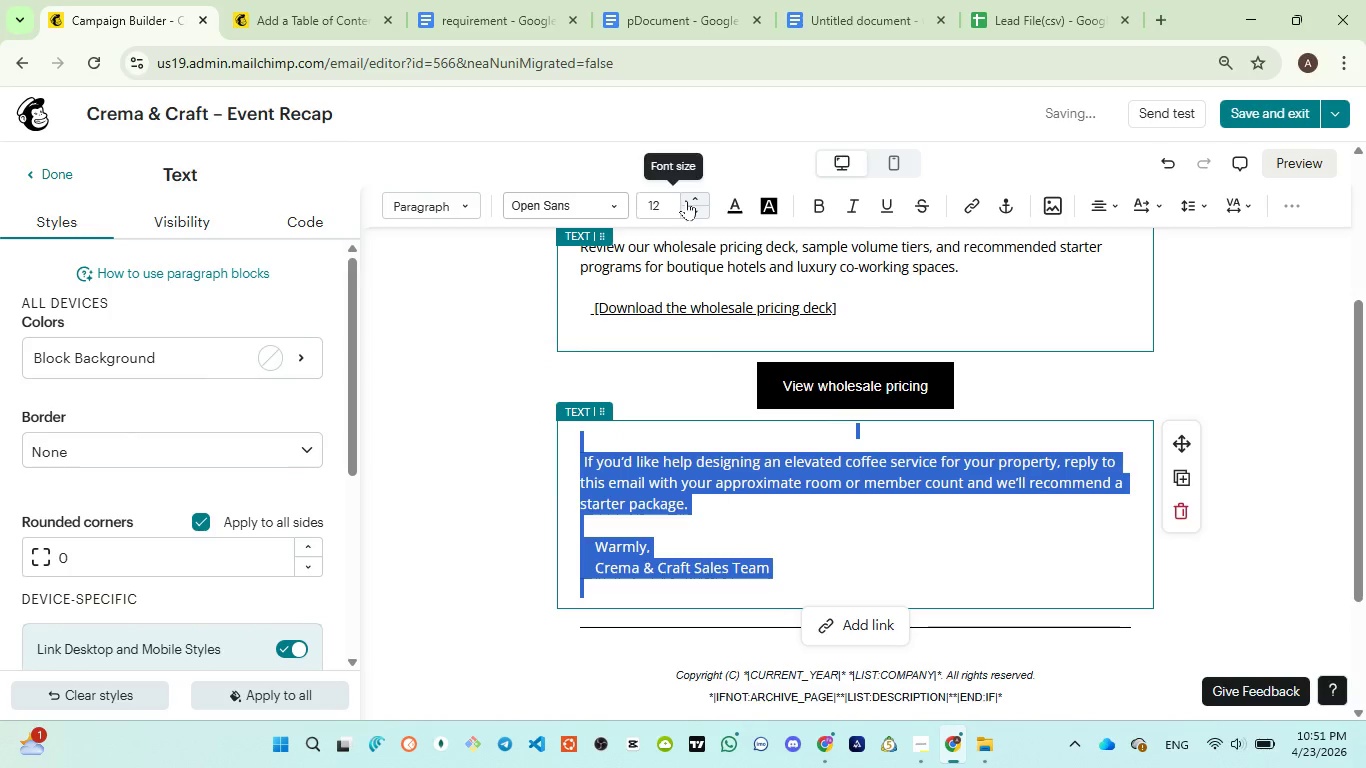 
left_click([694, 198])
 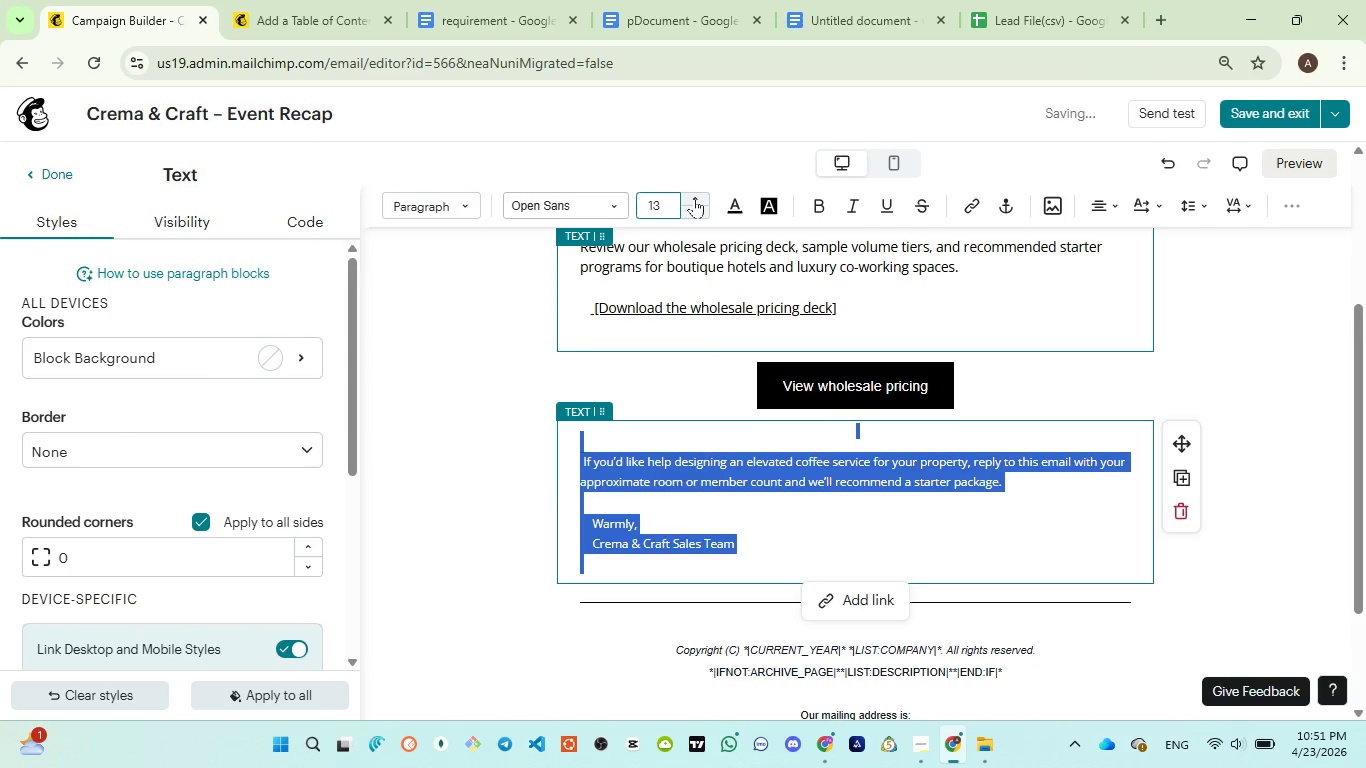 
left_click([694, 198])
 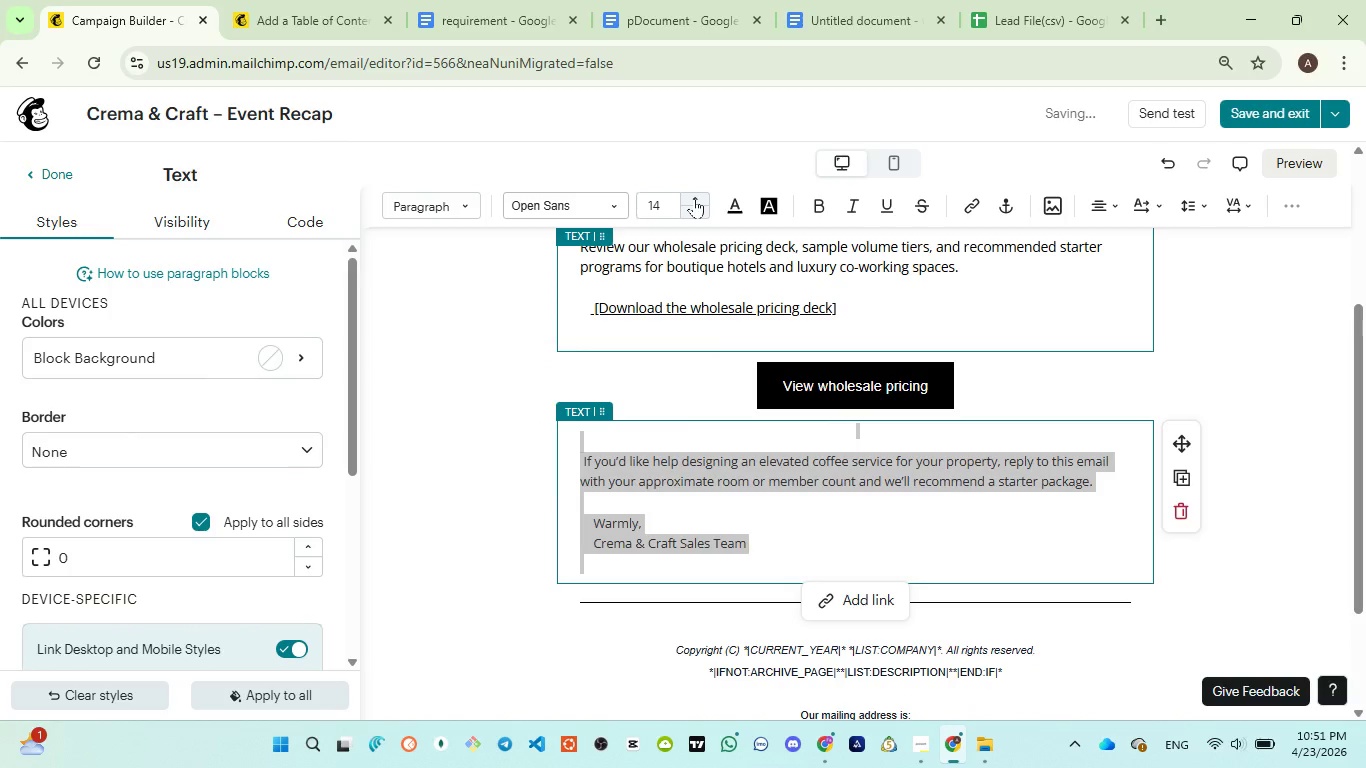 
left_click([694, 198])
 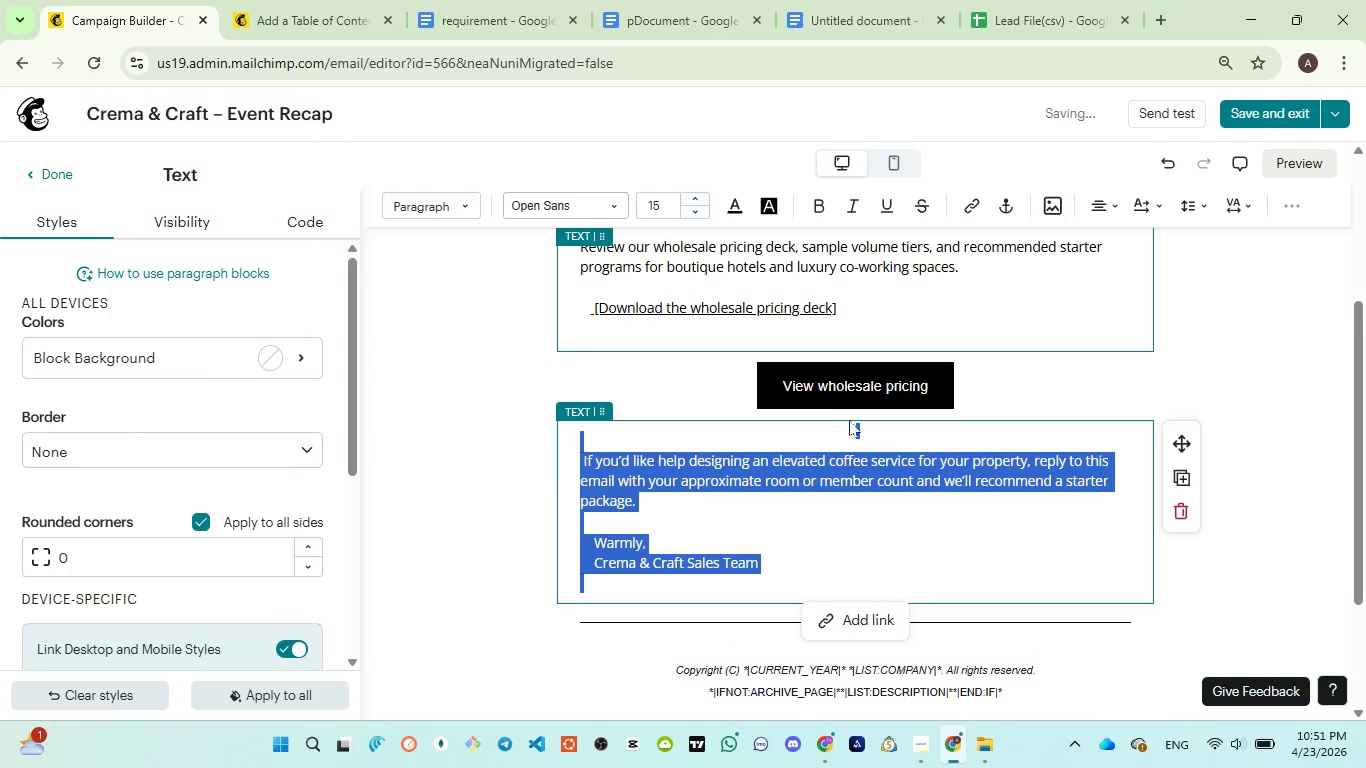 
left_click([1245, 393])
 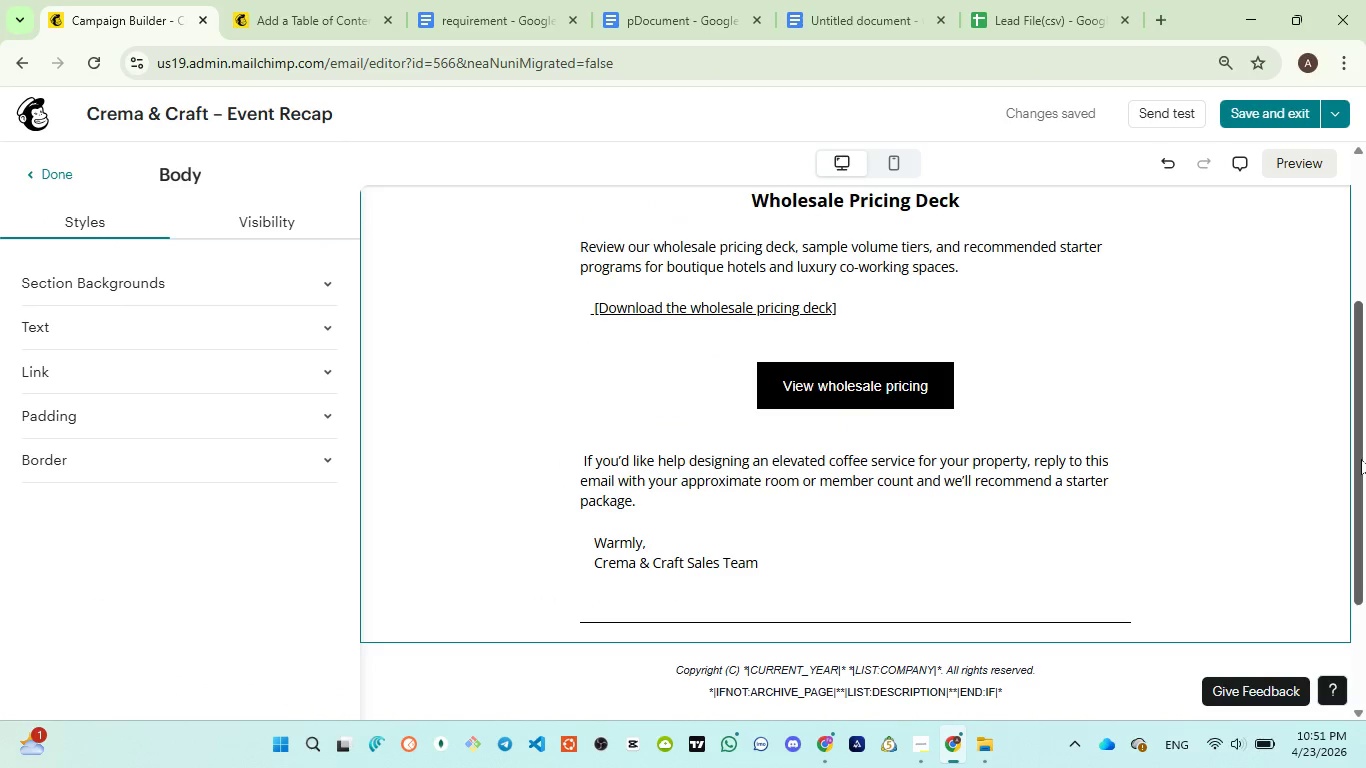 
left_click_drag(start_coordinate=[1356, 459], to_coordinate=[1341, 293])
 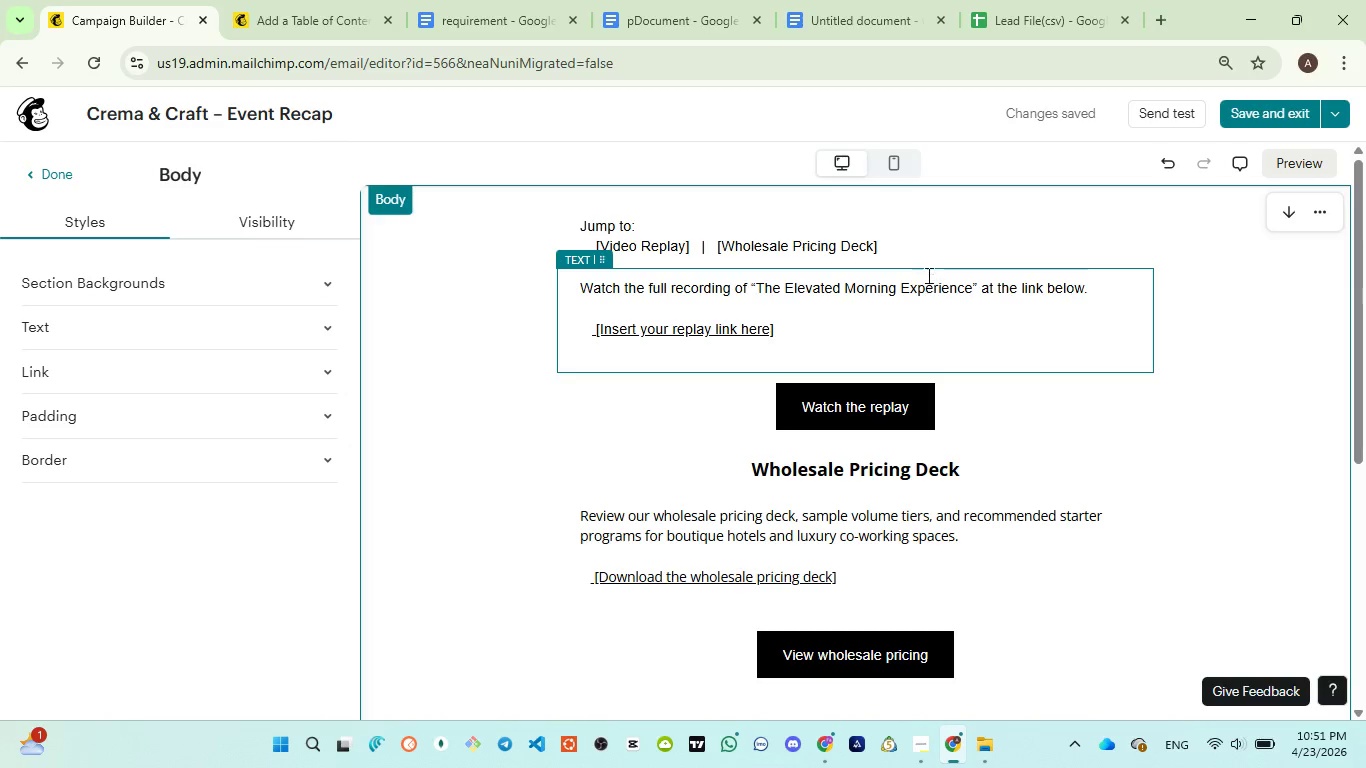 
left_click([927, 247])
 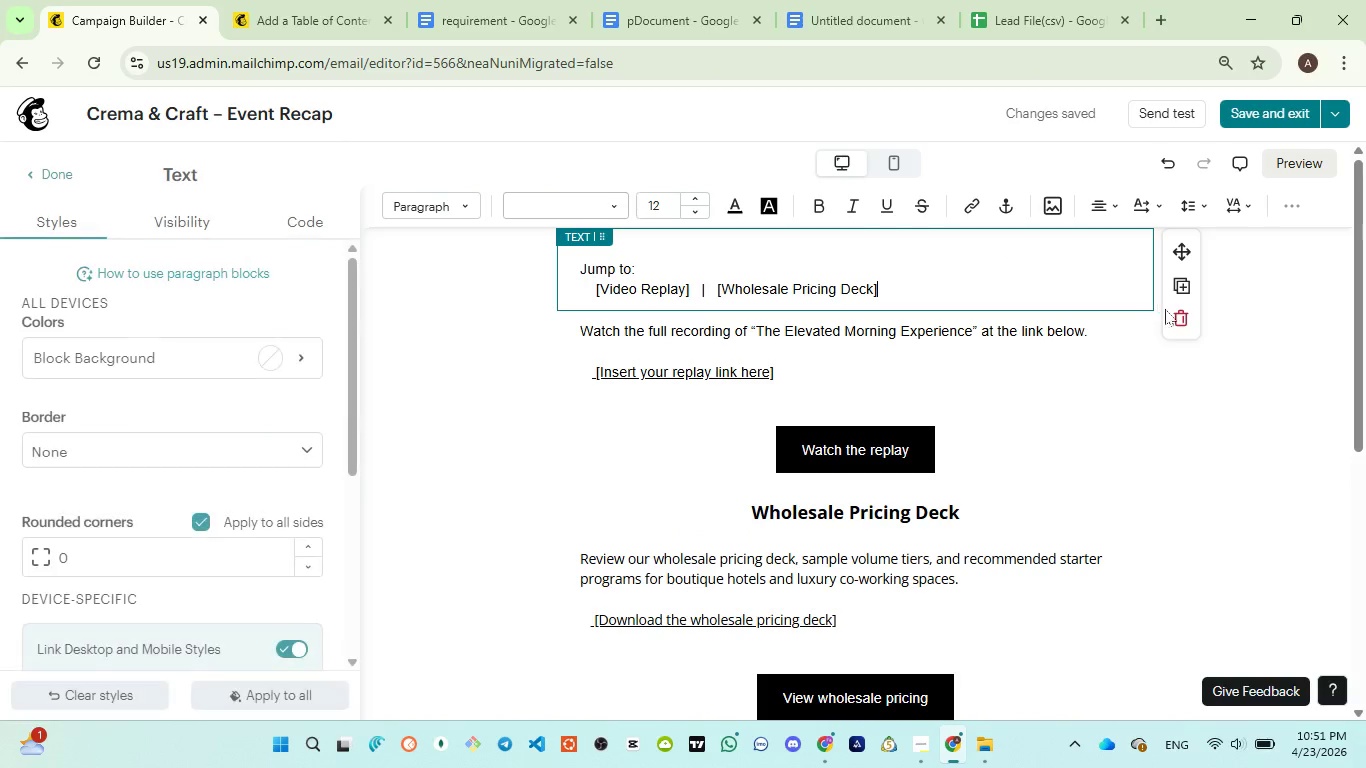 
left_click([1187, 318])
 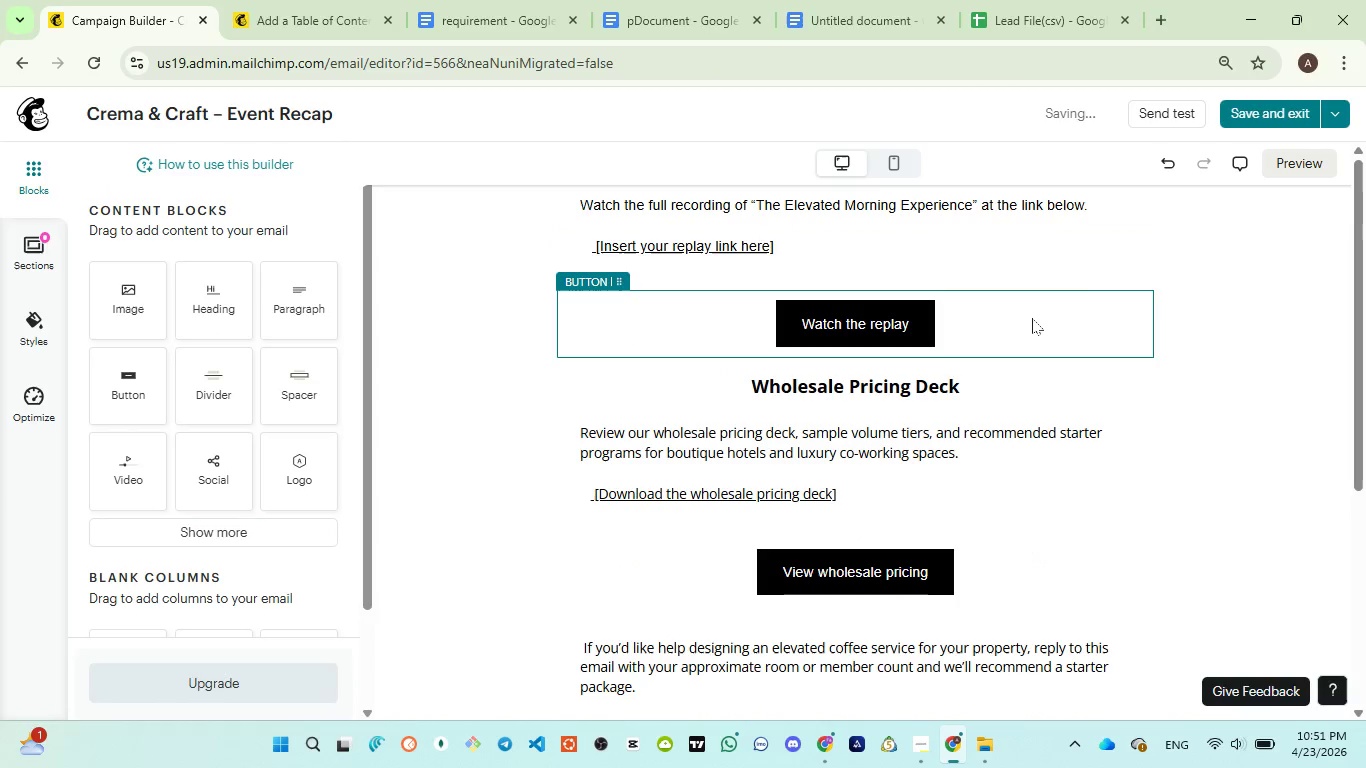 
scroll: coordinate [1029, 318], scroll_direction: up, amount: 4.0
 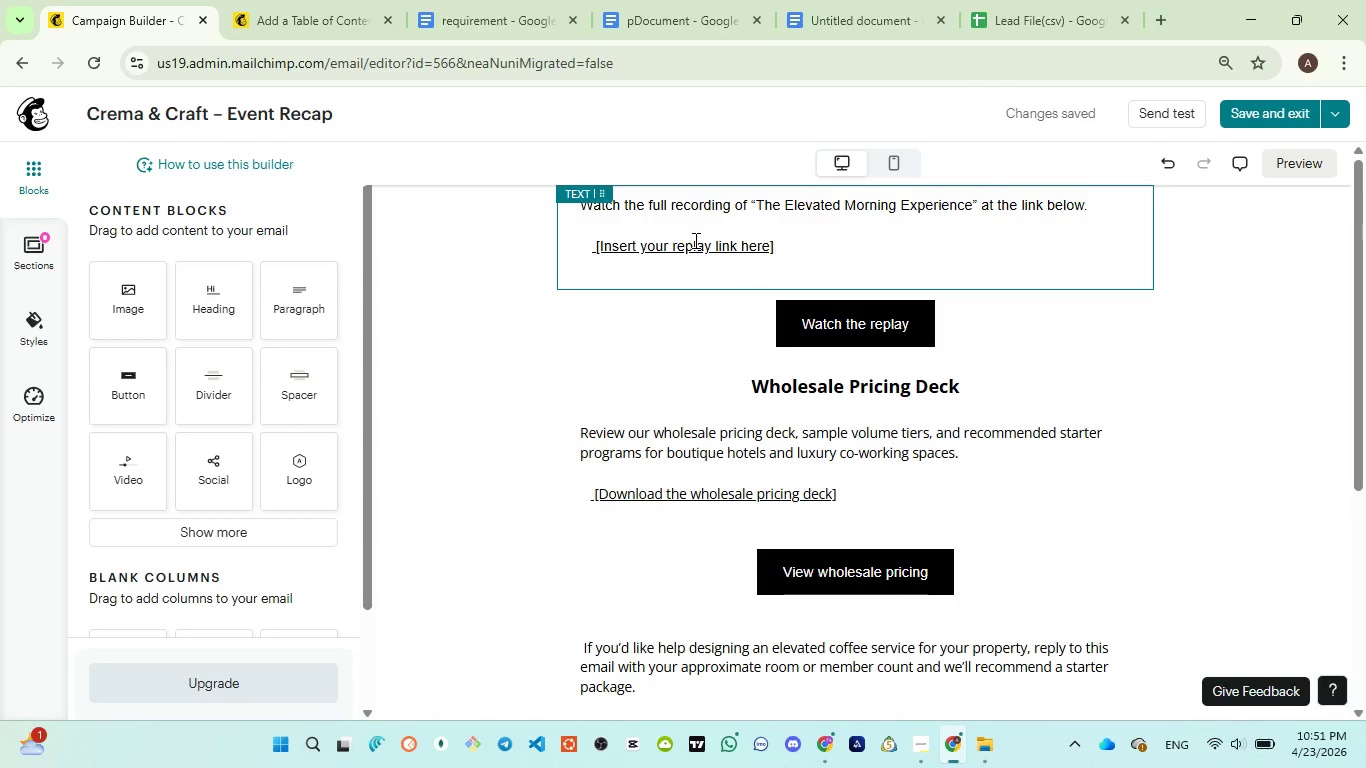 
wait(7.0)
 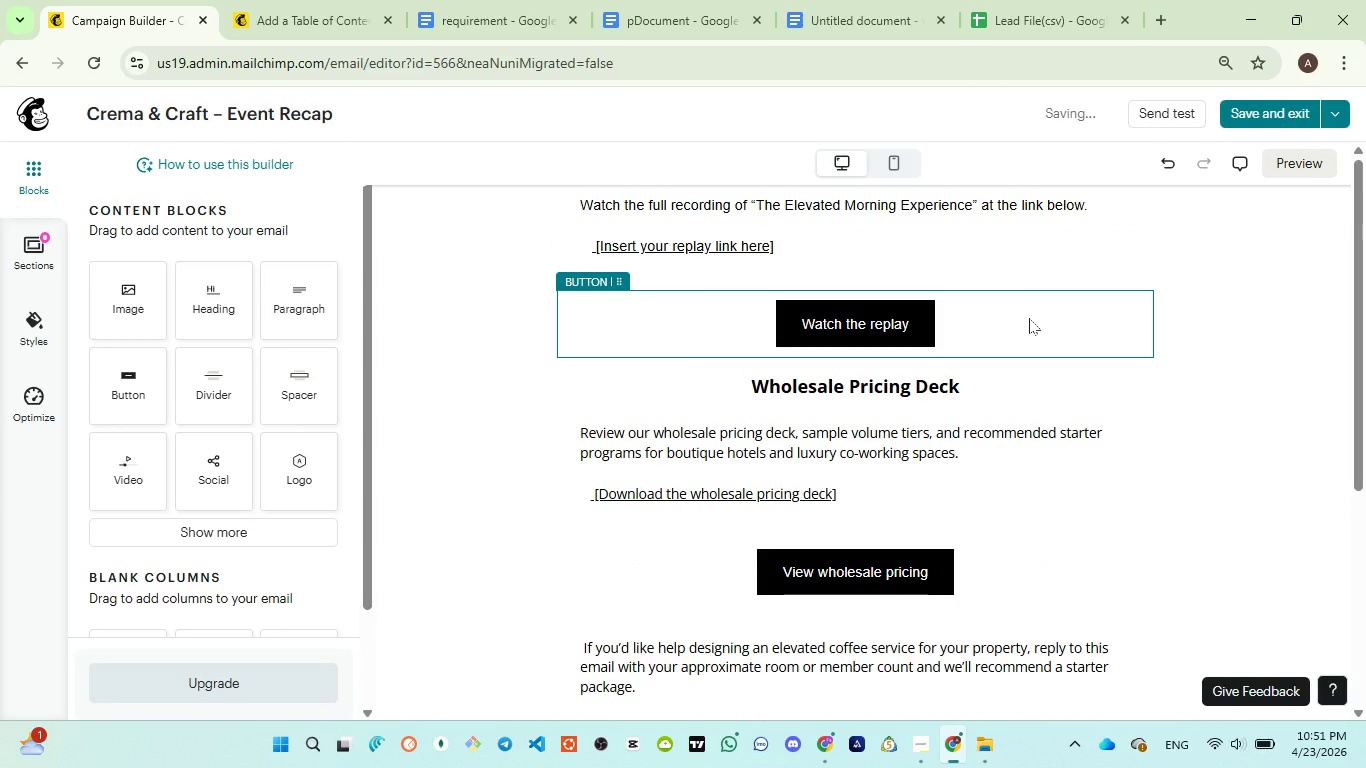 
left_click([711, 328])
 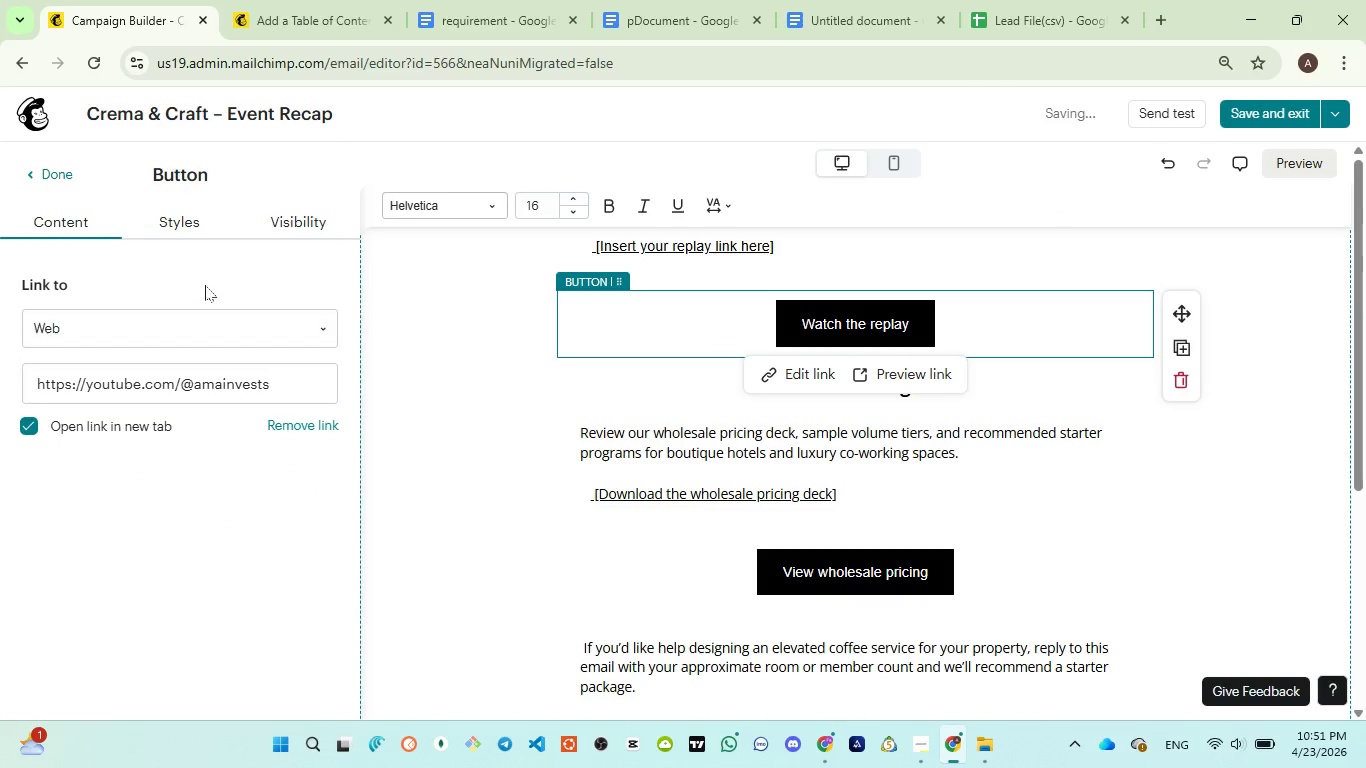 
left_click([189, 224])
 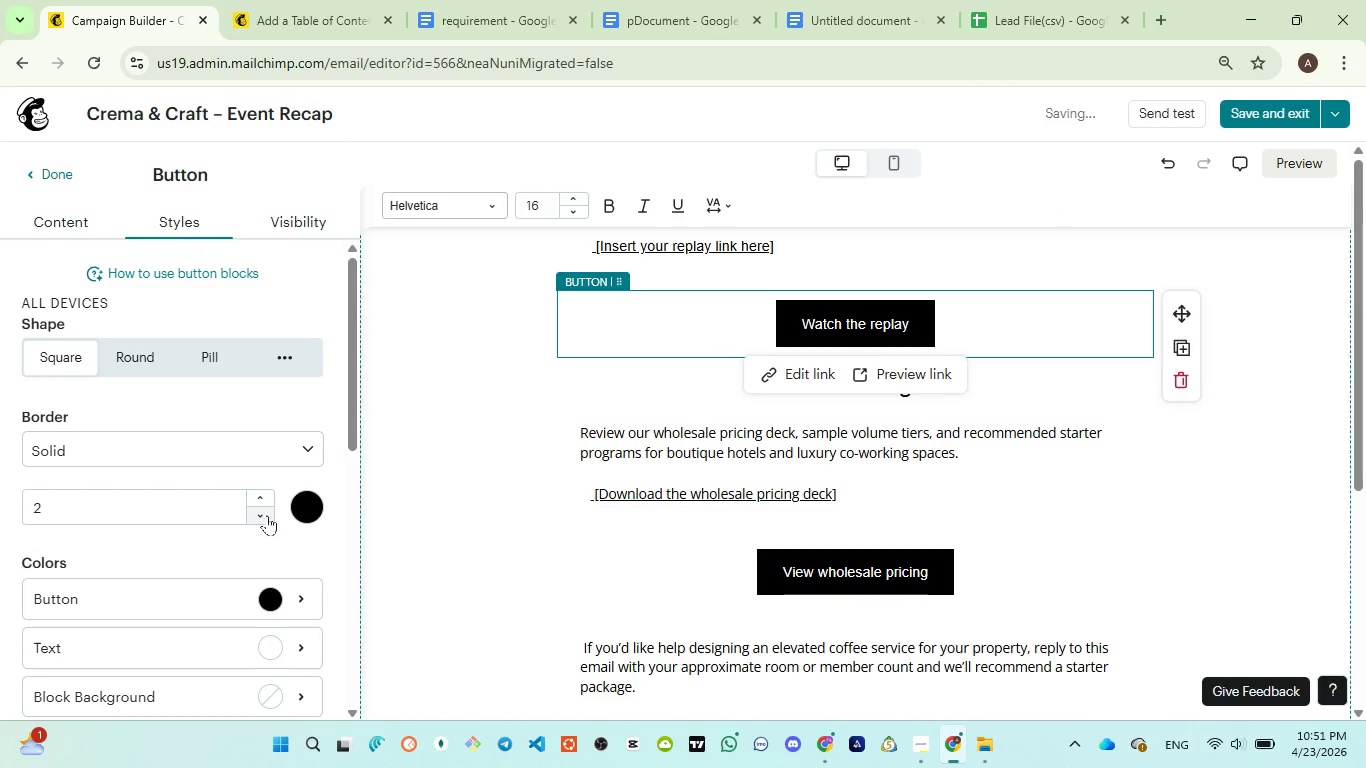 
left_click([263, 499])
 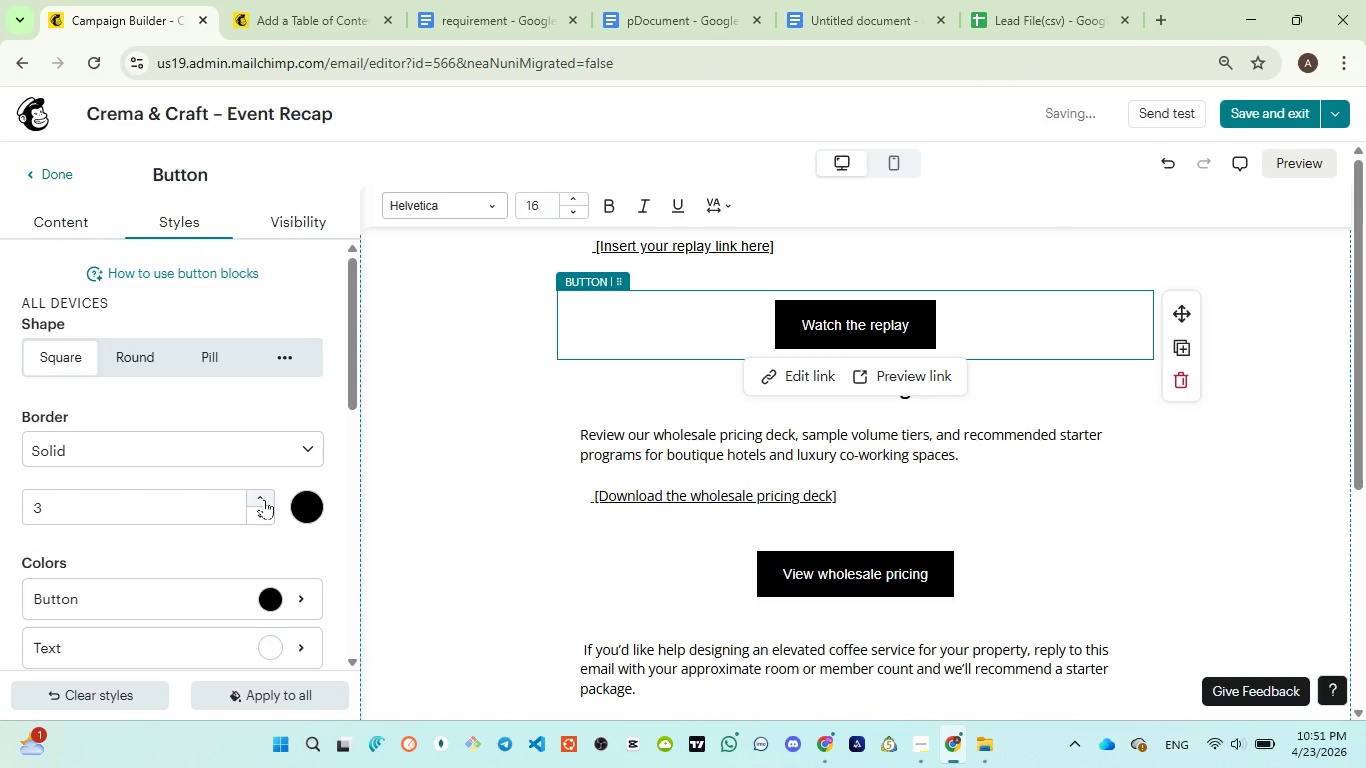 
double_click([264, 499])
 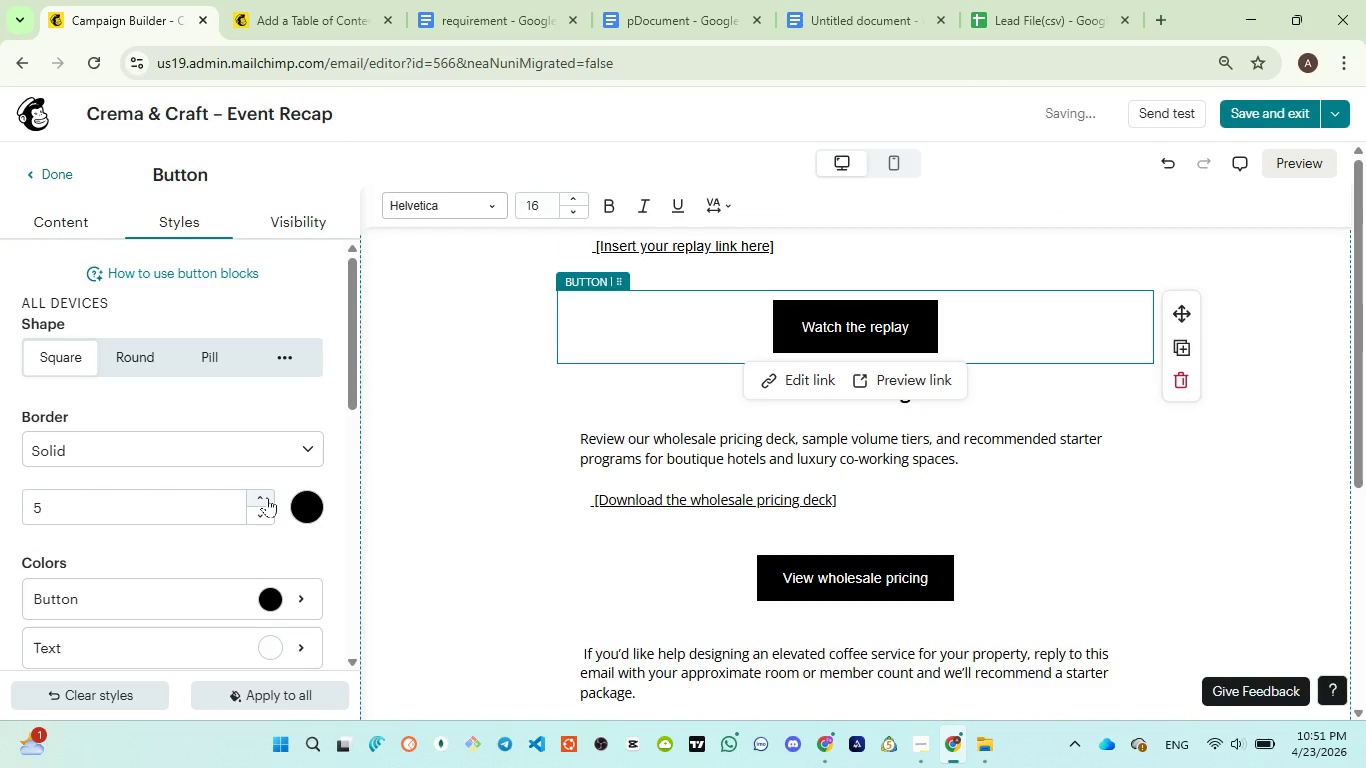 
wait(8.45)
 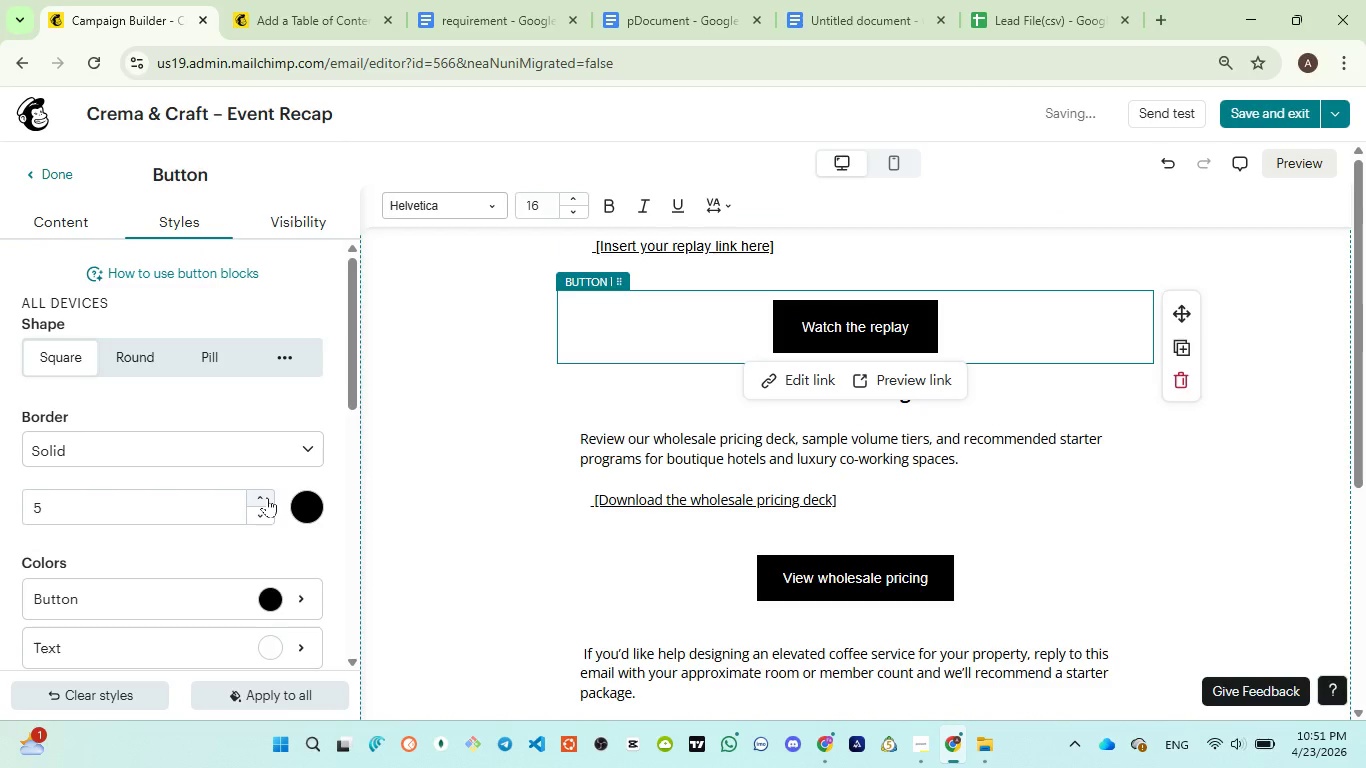 
left_click([780, 575])
 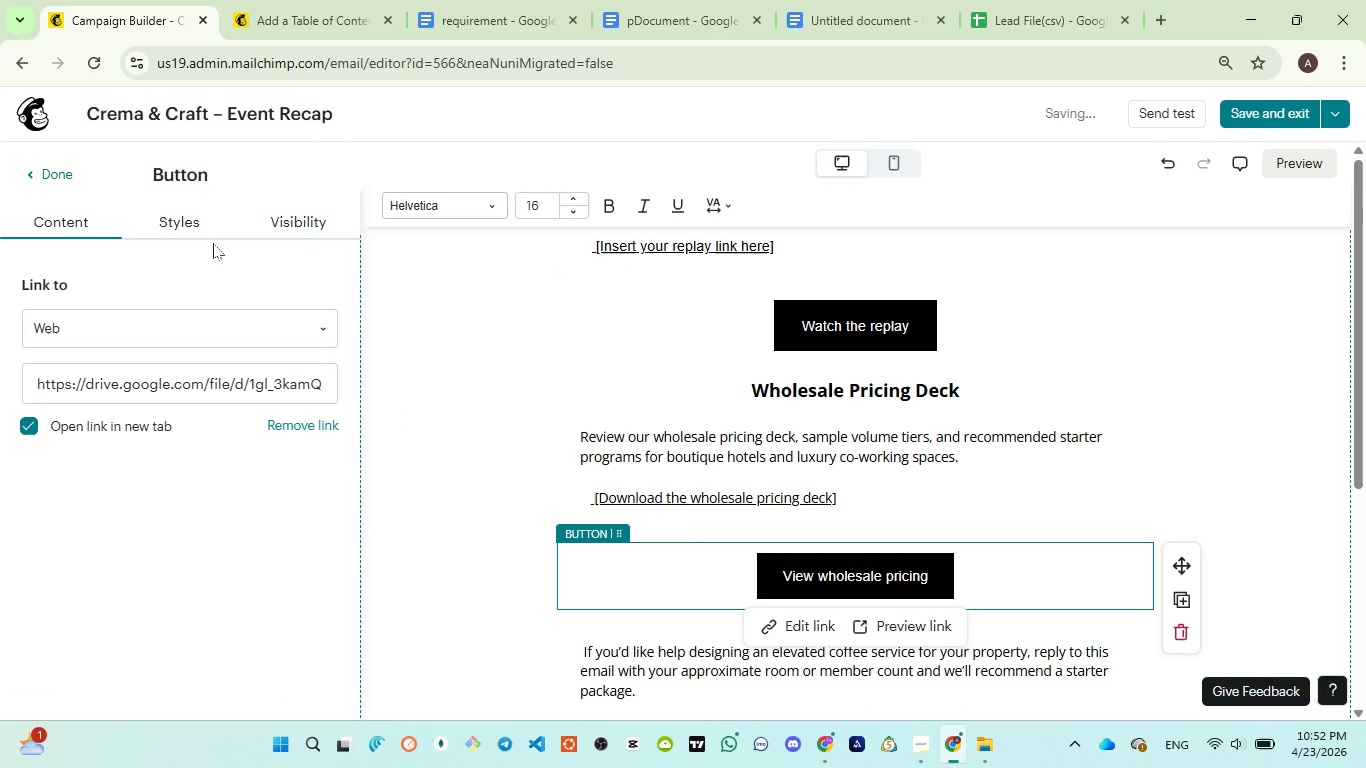 
left_click([197, 229])
 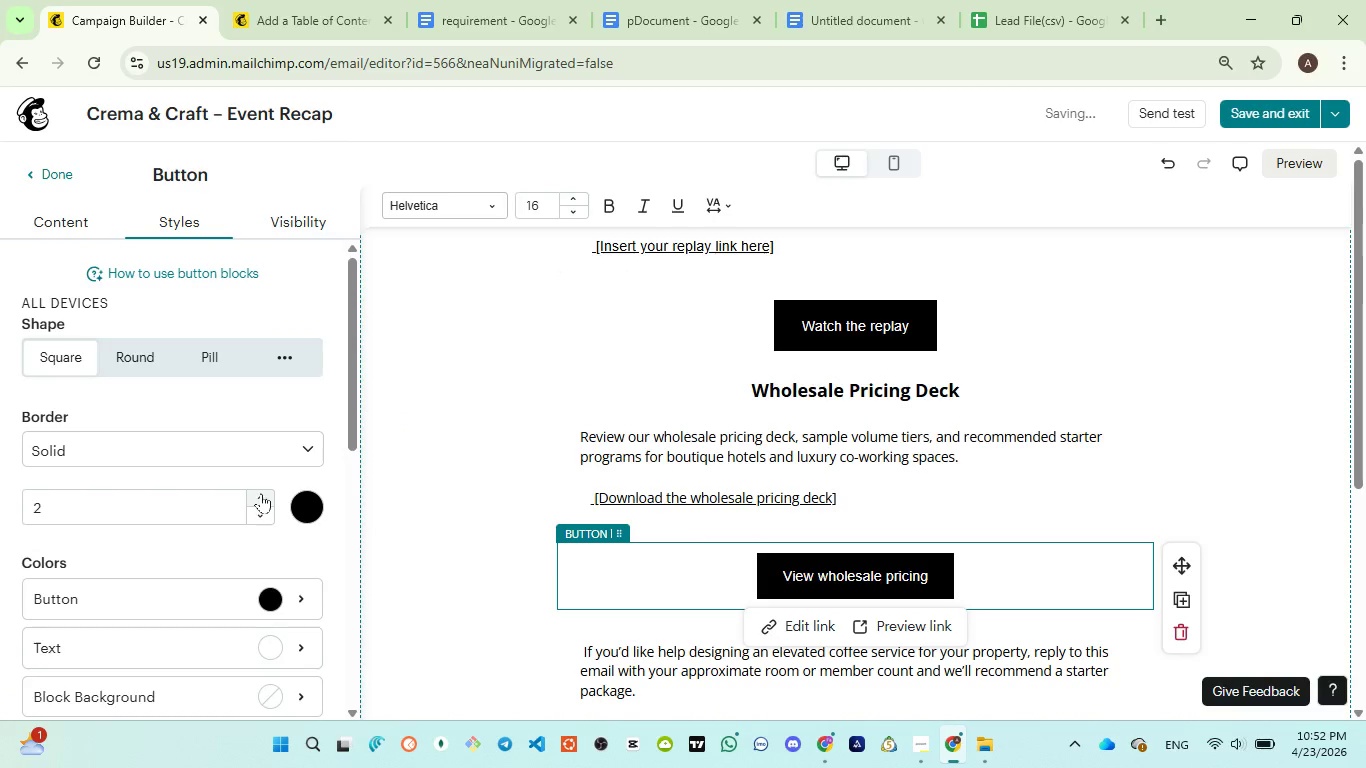 
double_click([261, 493])
 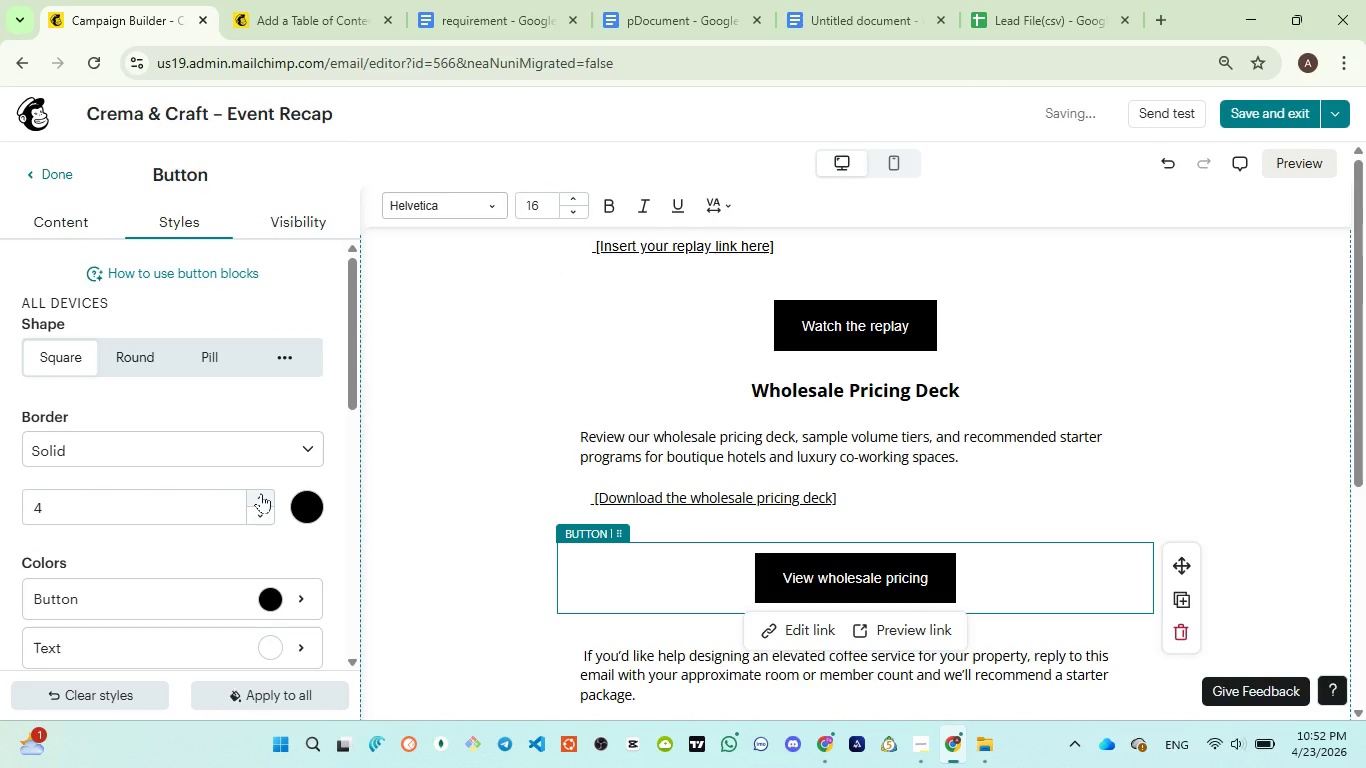 
left_click([261, 493])
 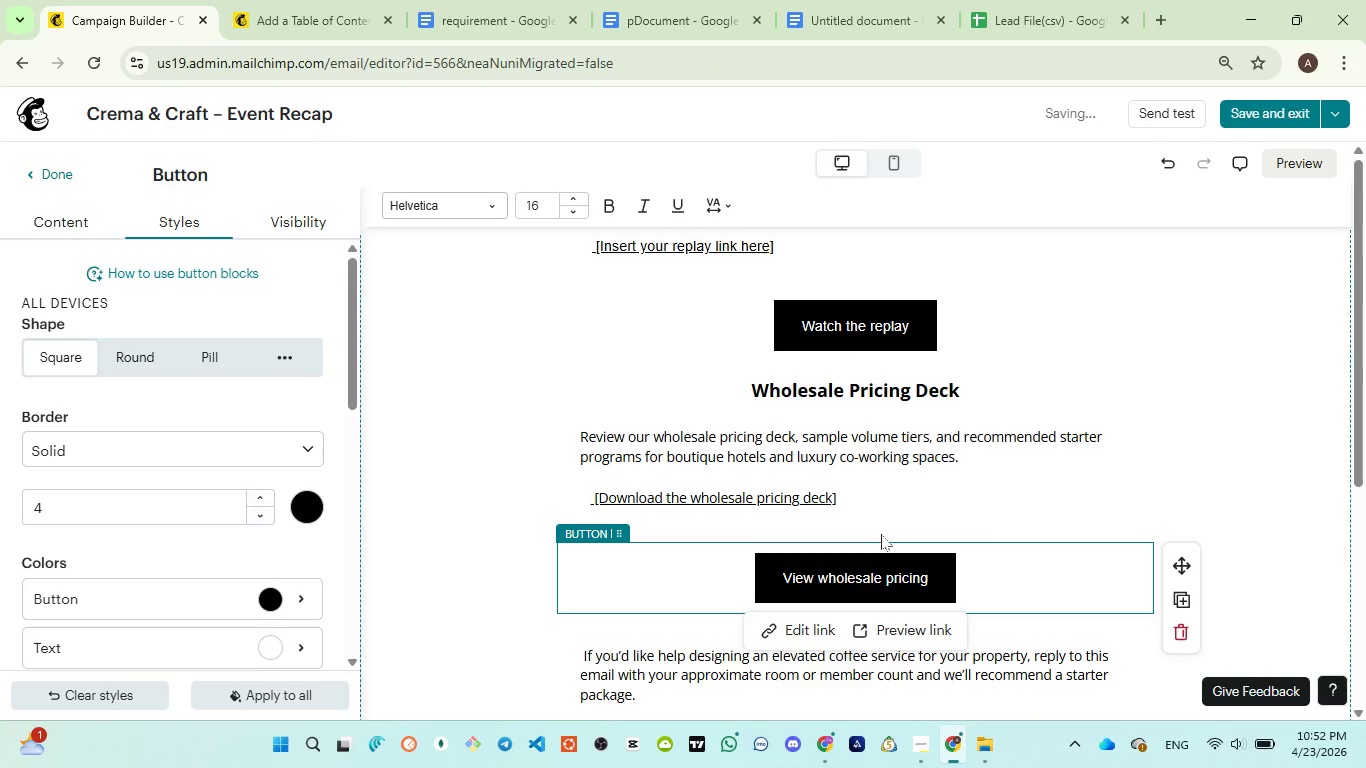 
left_click([1067, 444])
 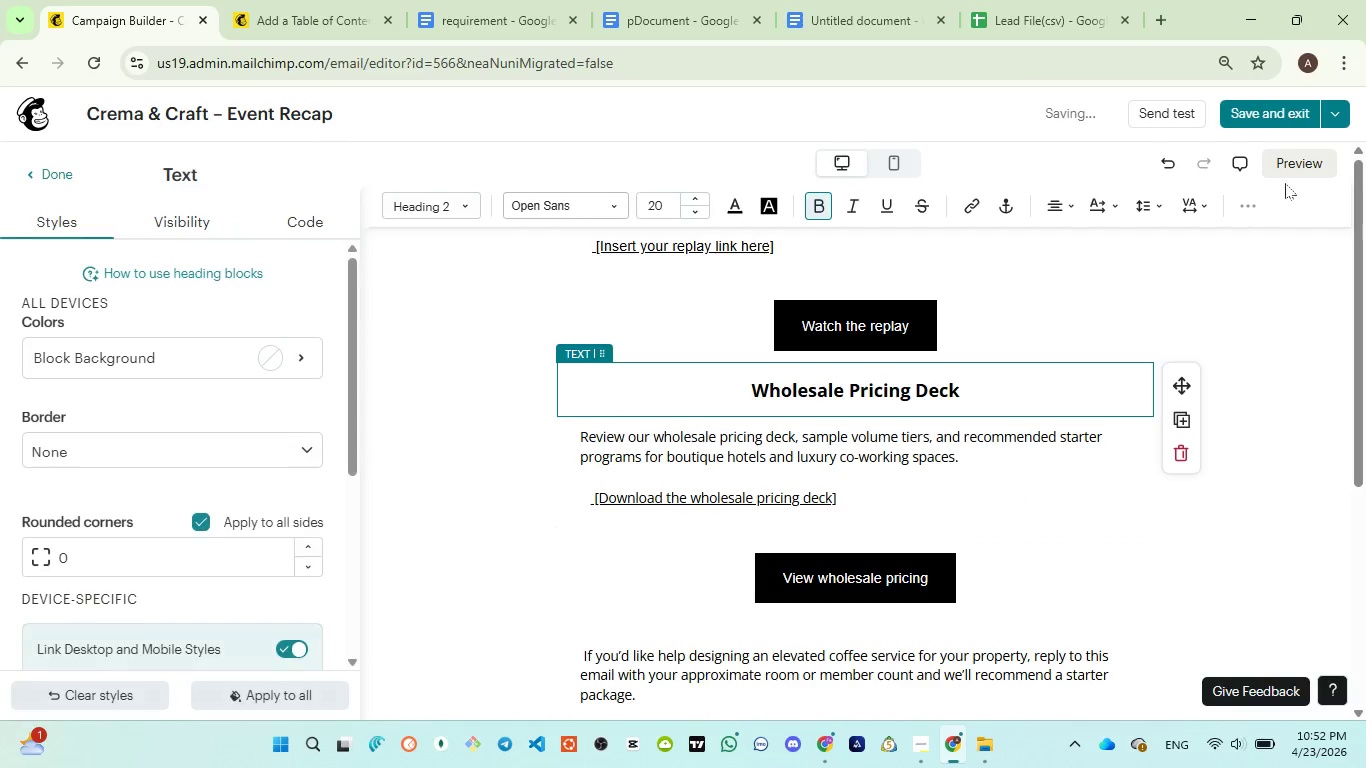 
left_click([1294, 172])
 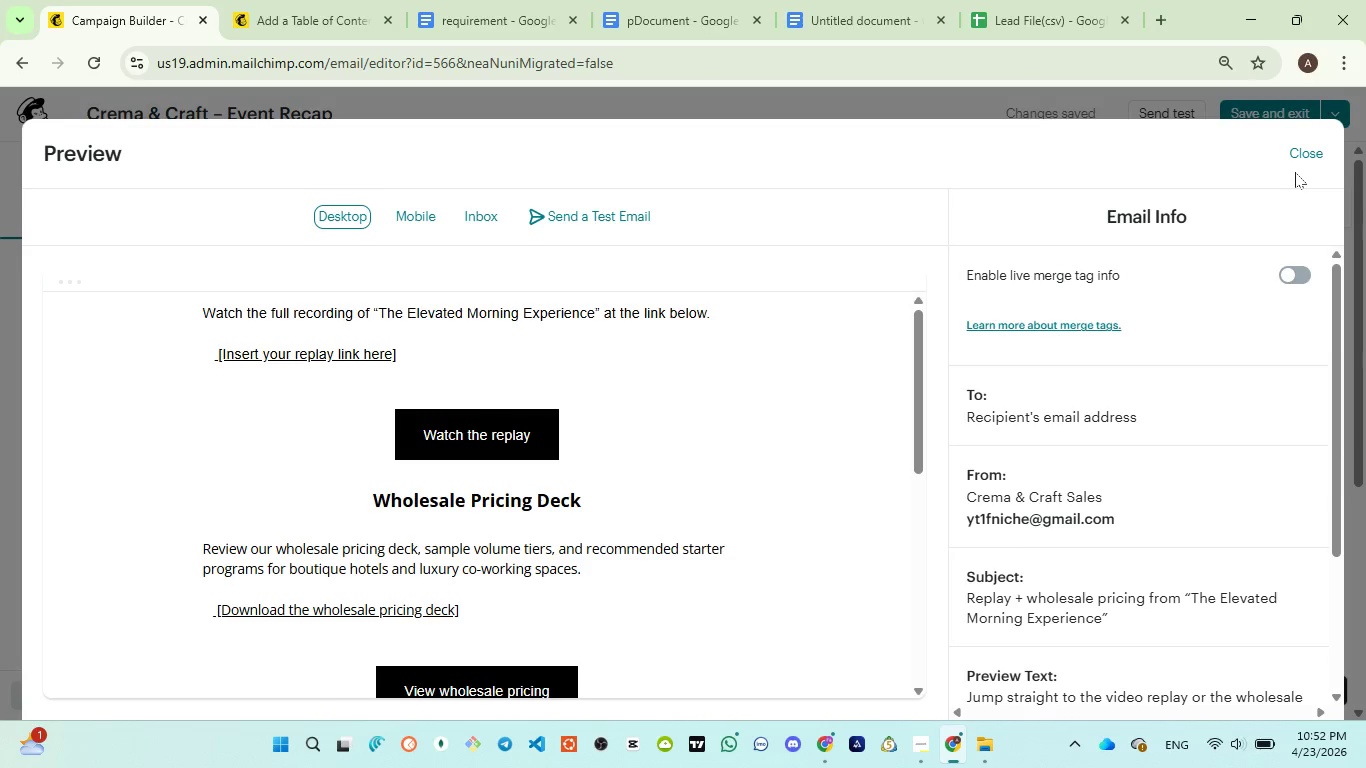 
wait(20.98)
 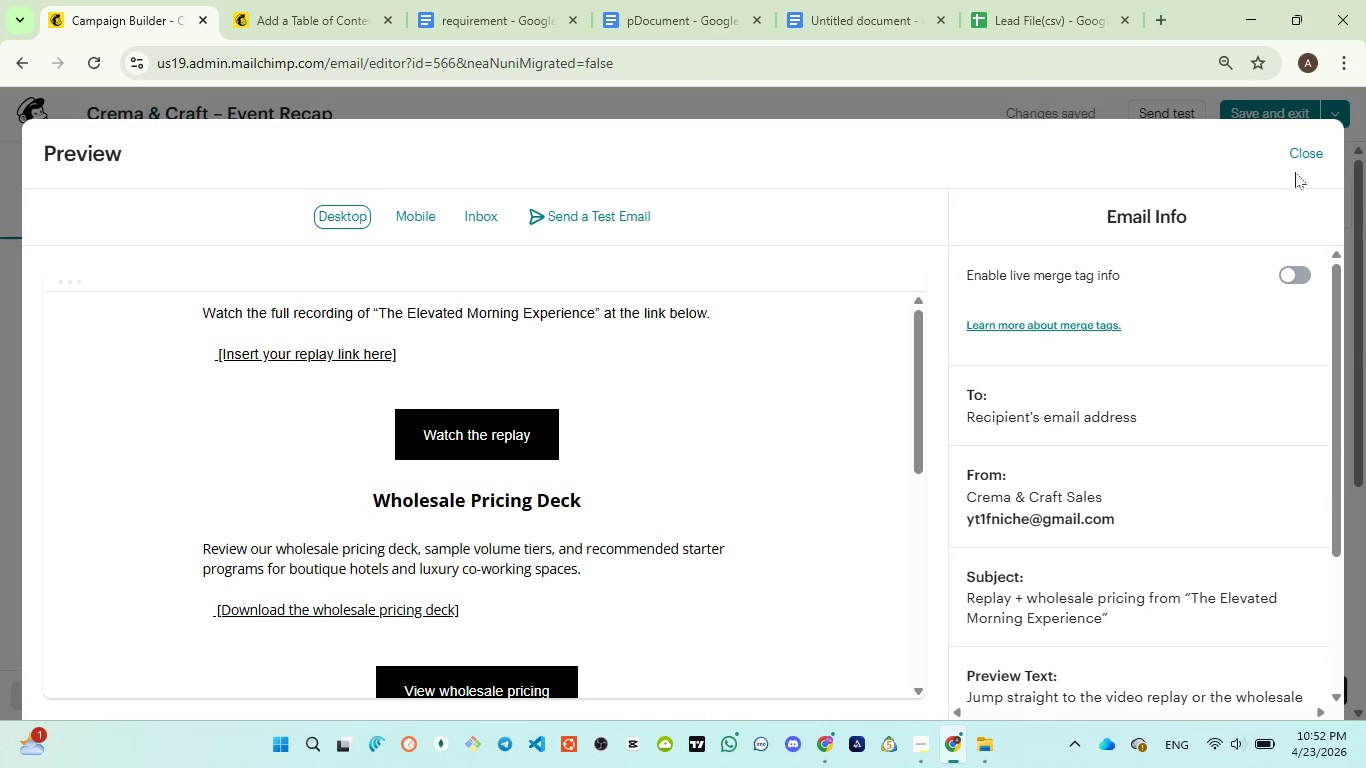 
scroll: coordinate [522, 509], scroll_direction: down, amount: 5.0
 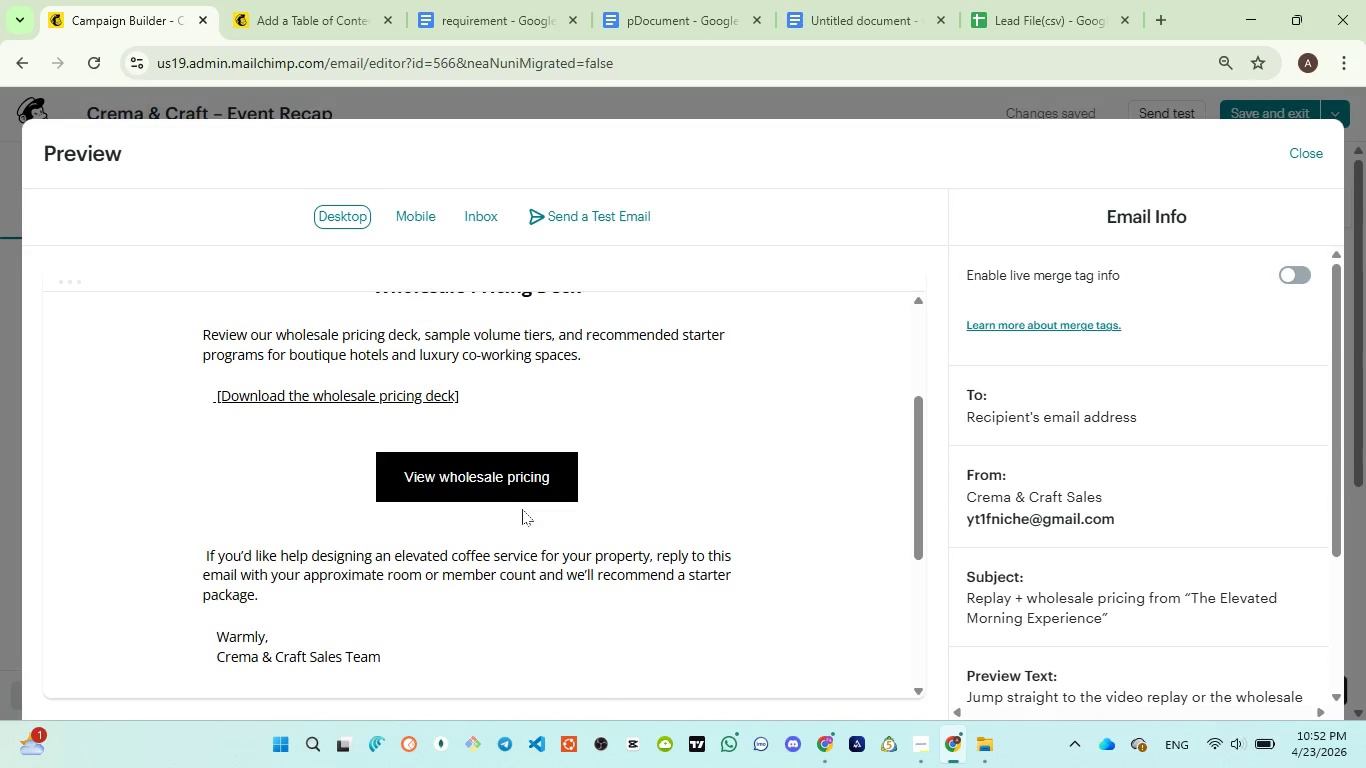 
scroll: coordinate [477, 507], scroll_direction: up, amount: 8.0
 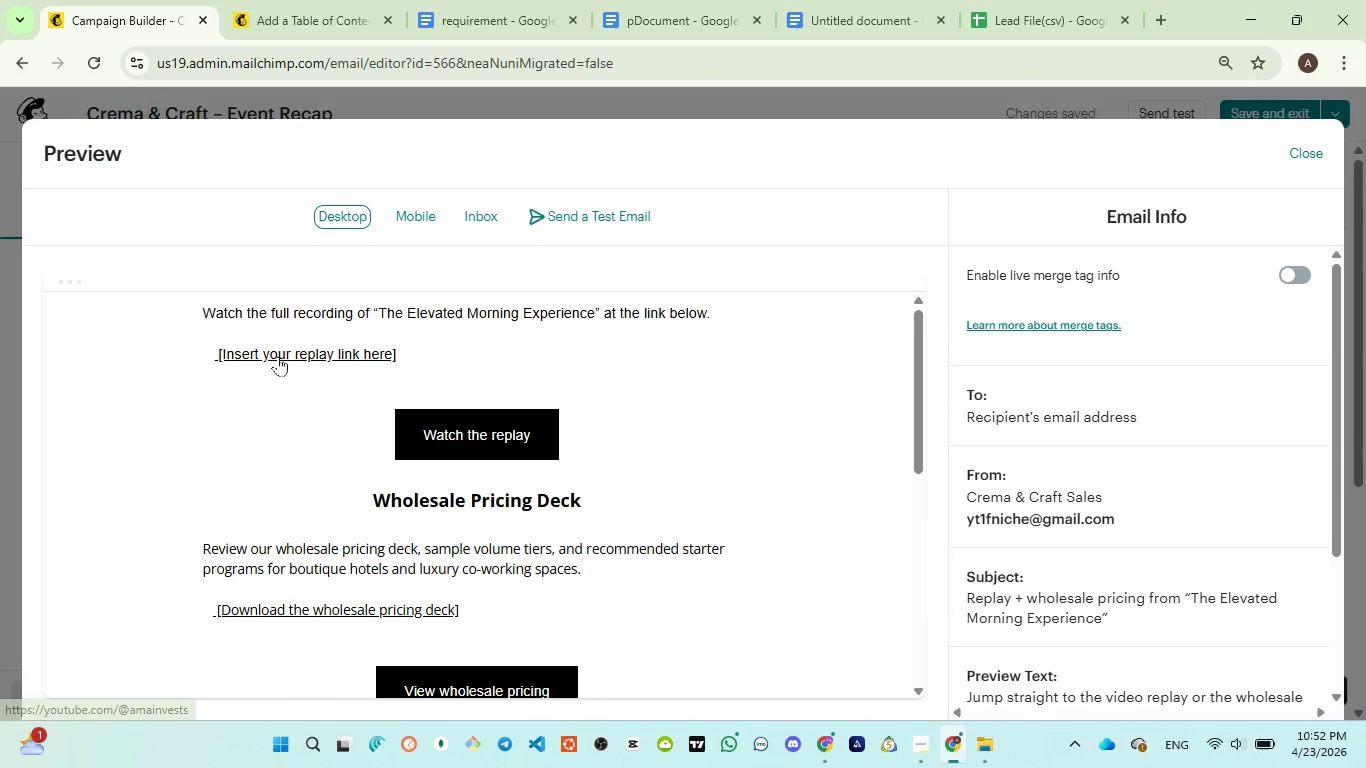 
left_click([279, 355])
 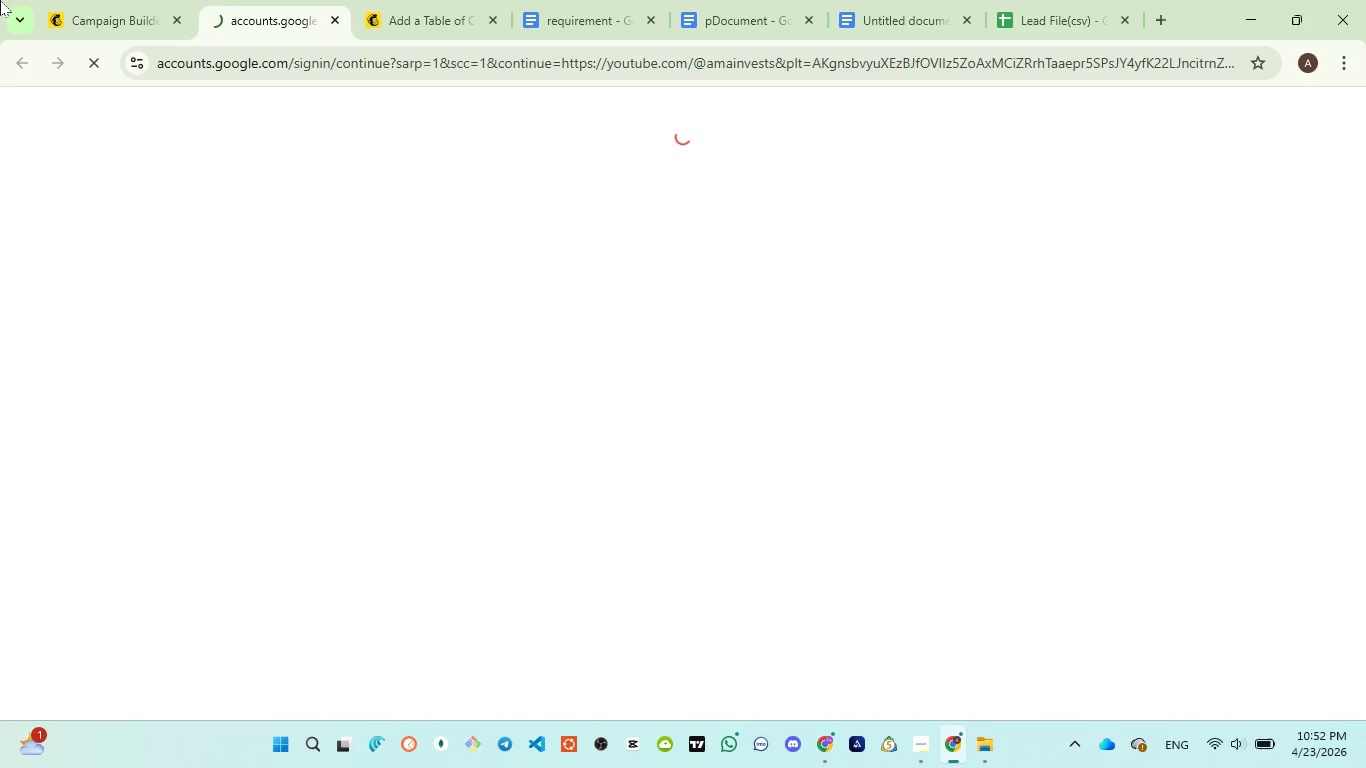 
mouse_move([43, 17])
 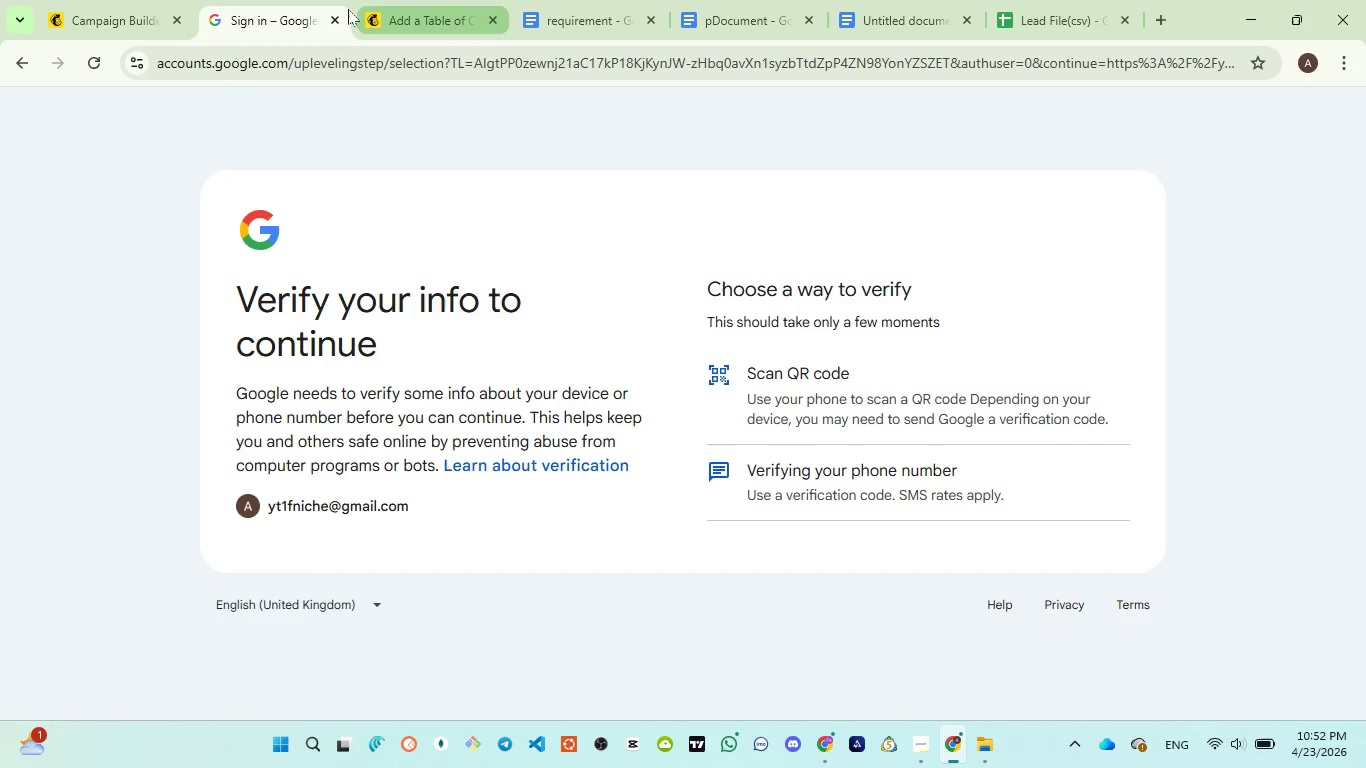 
left_click([336, 28])
 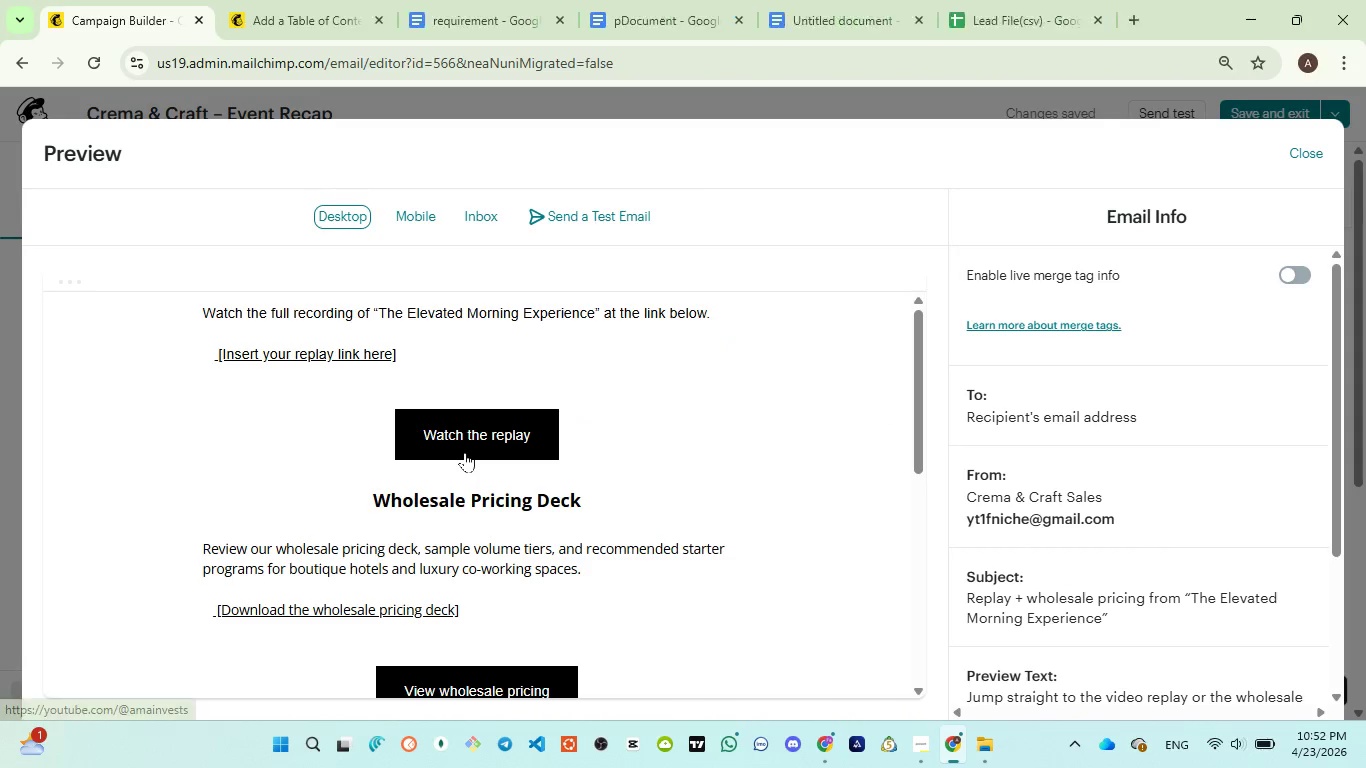 
scroll: coordinate [485, 478], scroll_direction: down, amount: 3.0
 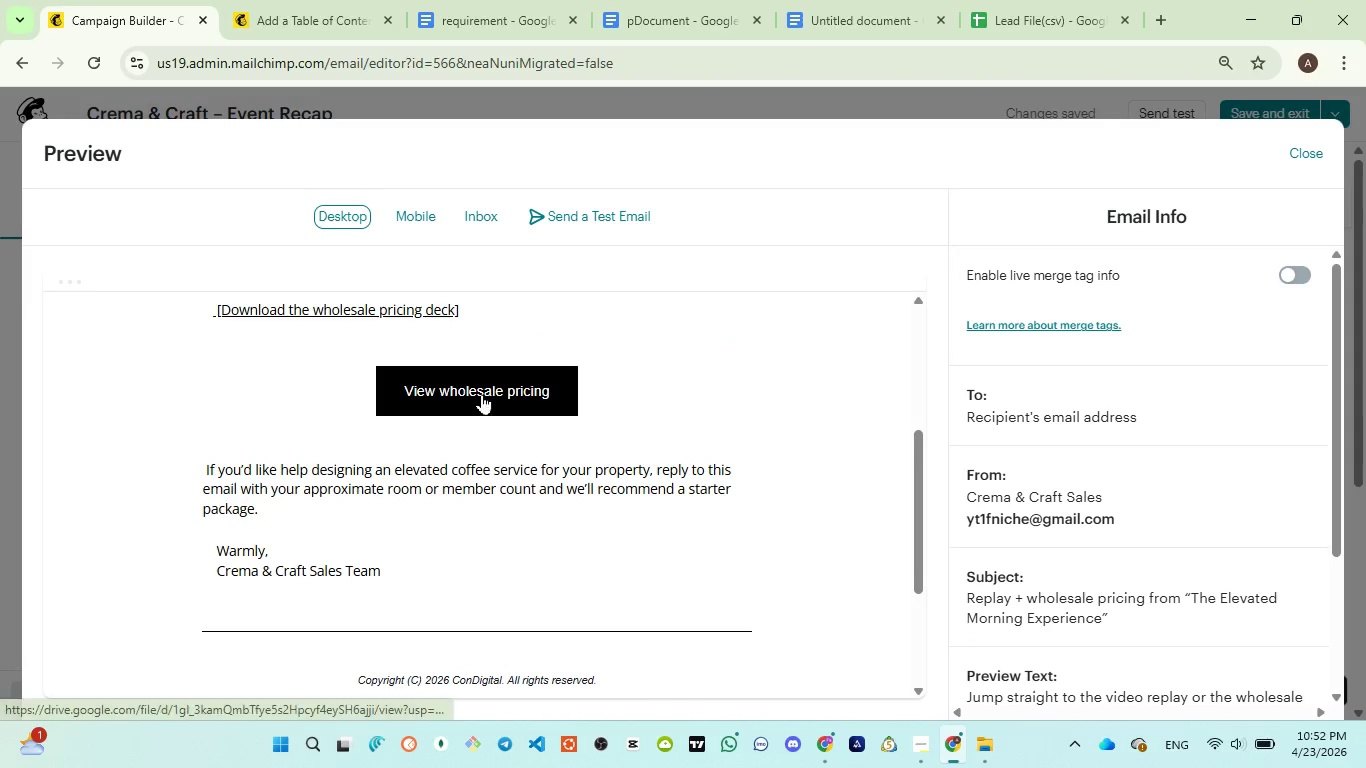 
left_click([482, 389])
 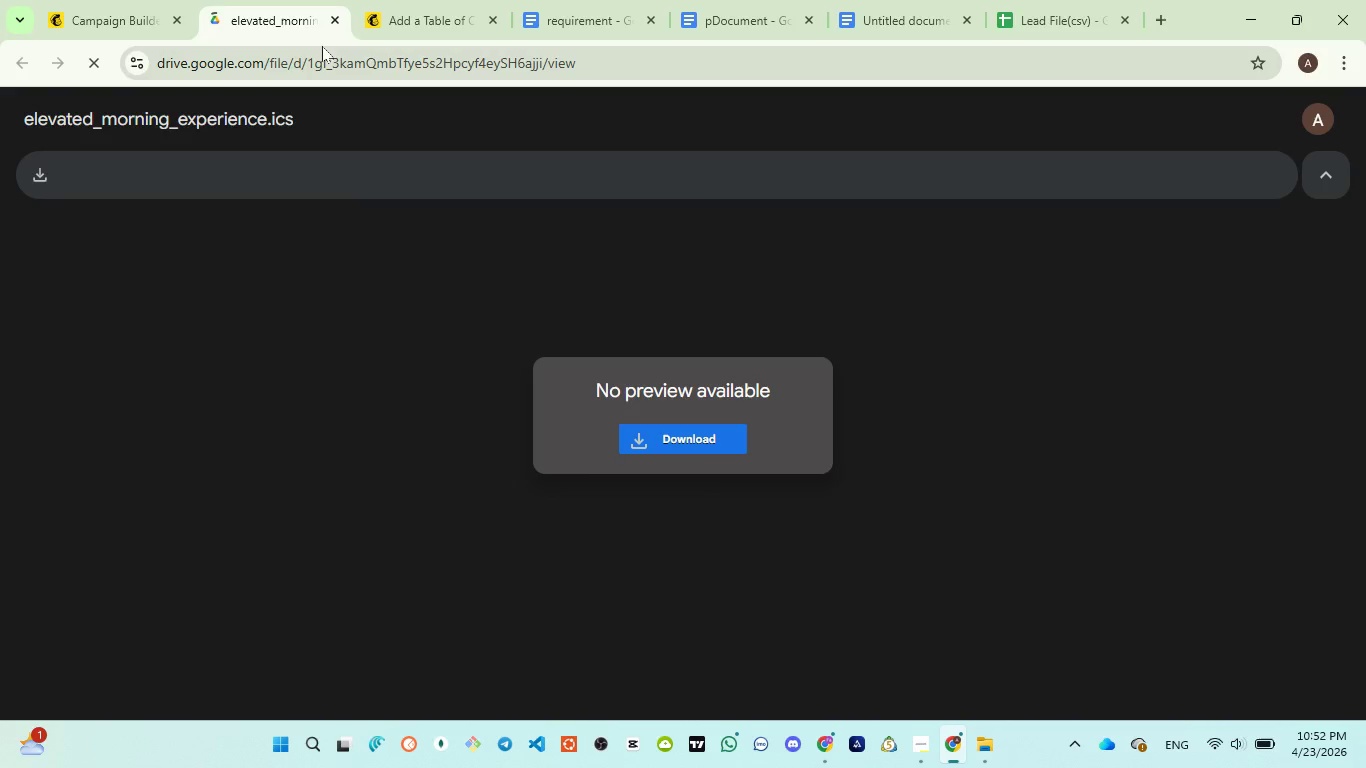 
left_click([337, 21])
 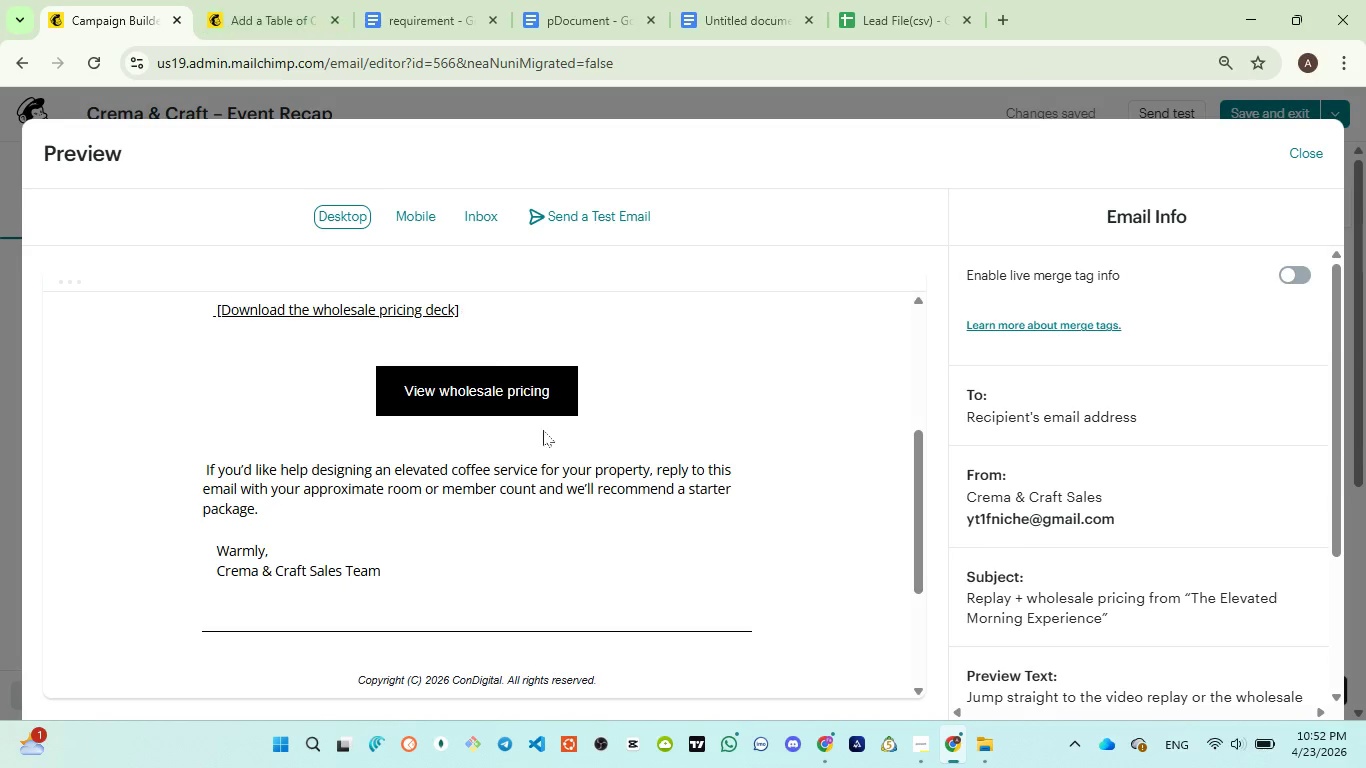 
scroll: coordinate [552, 445], scroll_direction: down, amount: 5.0
 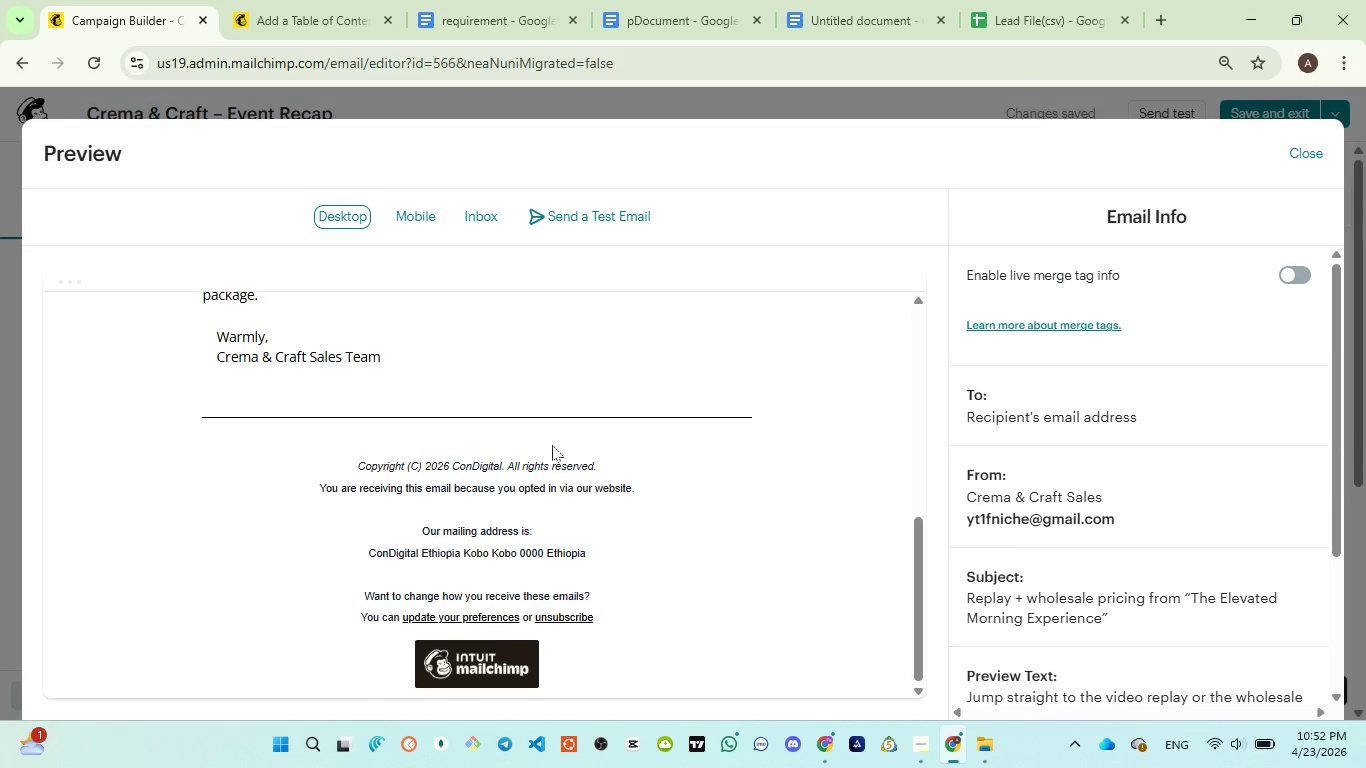 
scroll: coordinate [552, 445], scroll_direction: up, amount: 3.0
 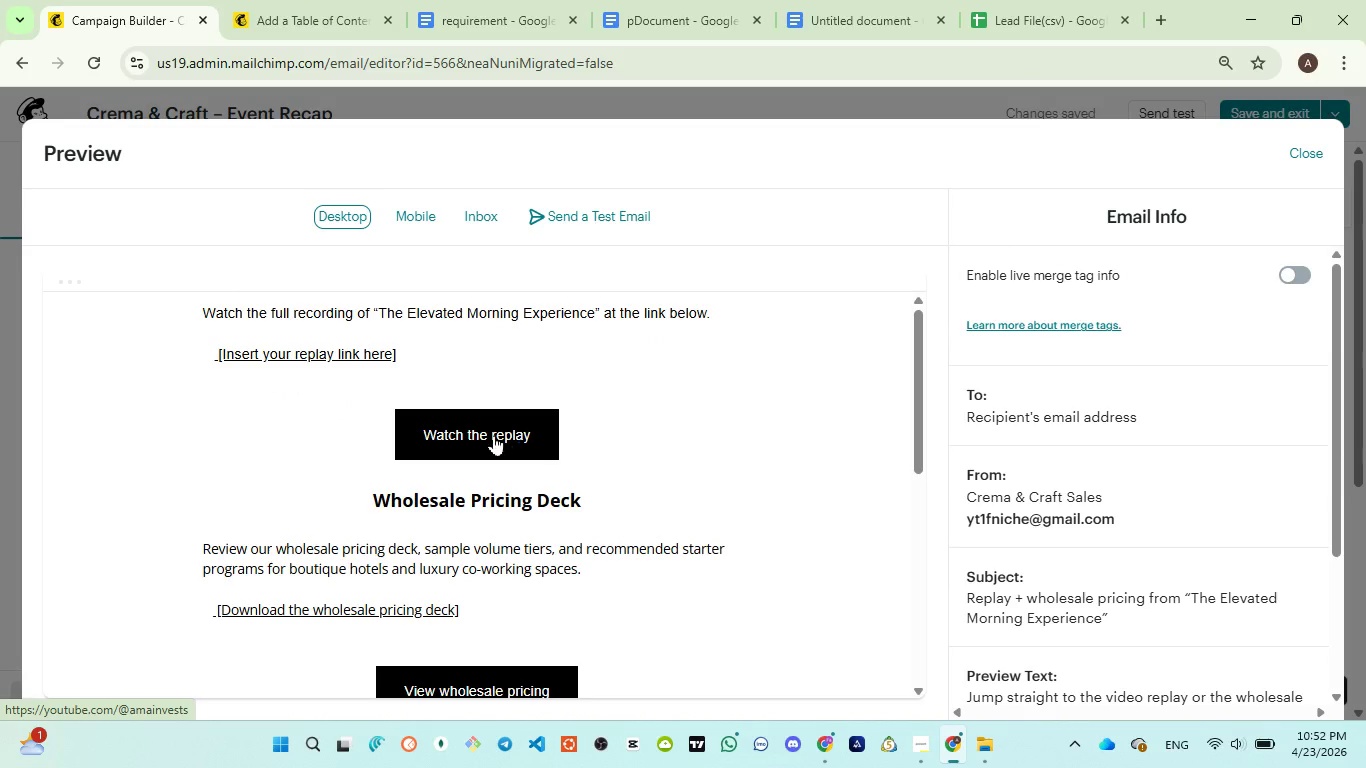 
wait(6.14)
 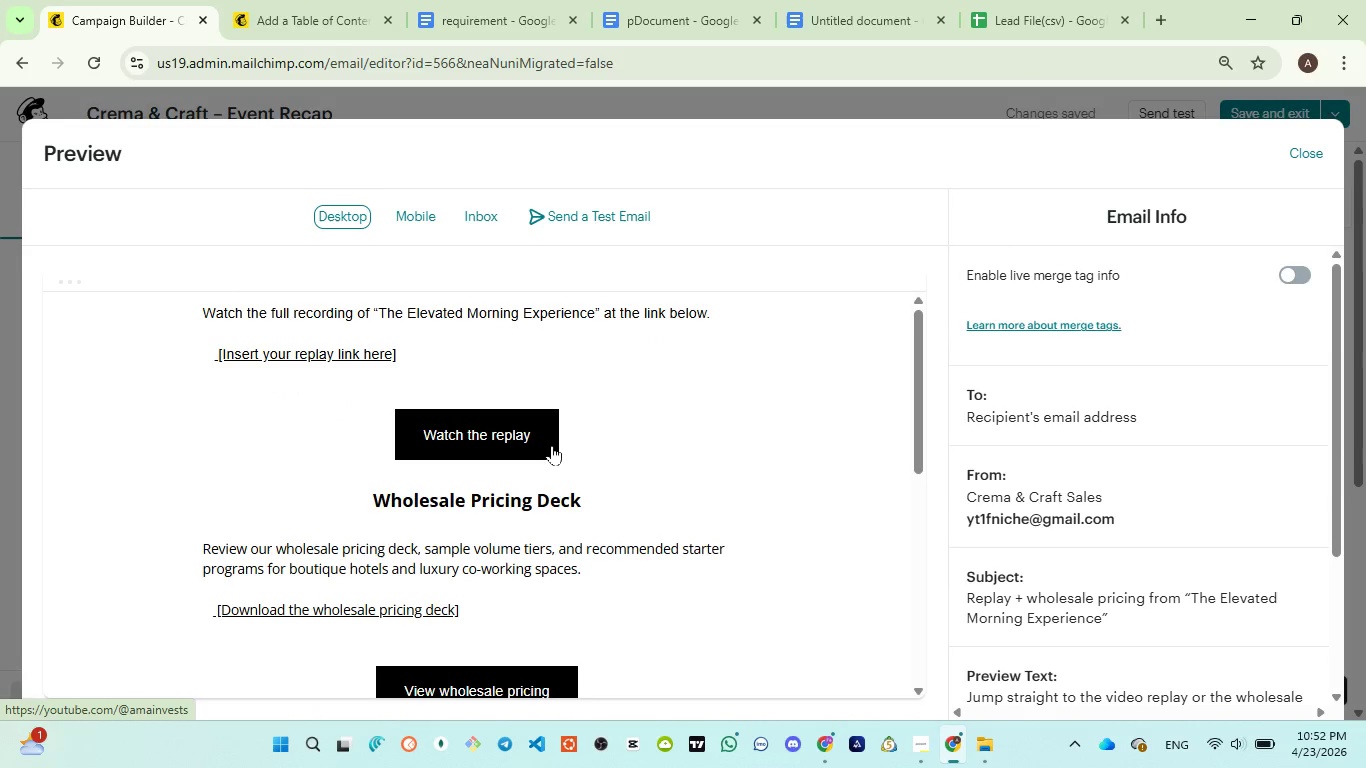 
scroll: coordinate [385, 387], scroll_direction: down, amount: 1.0
 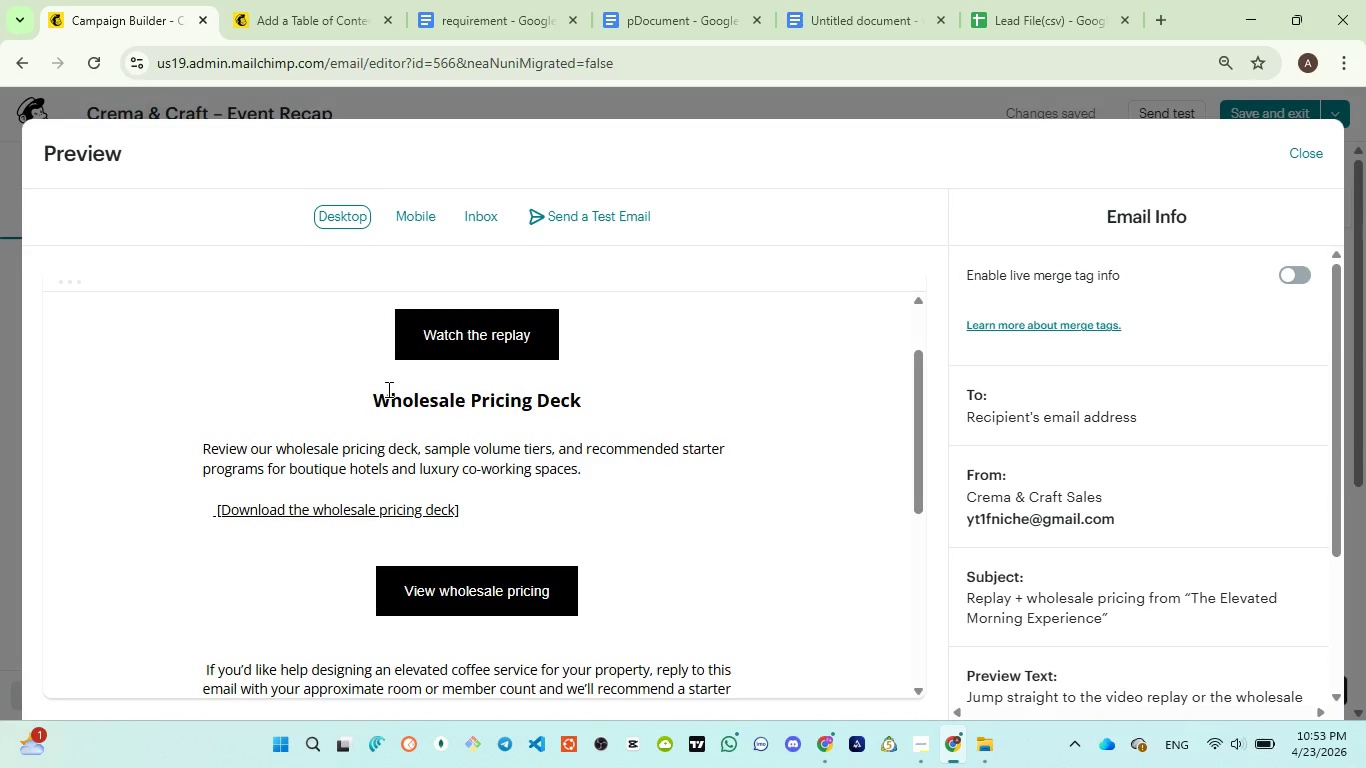 
scroll: coordinate [387, 389], scroll_direction: up, amount: 2.0
 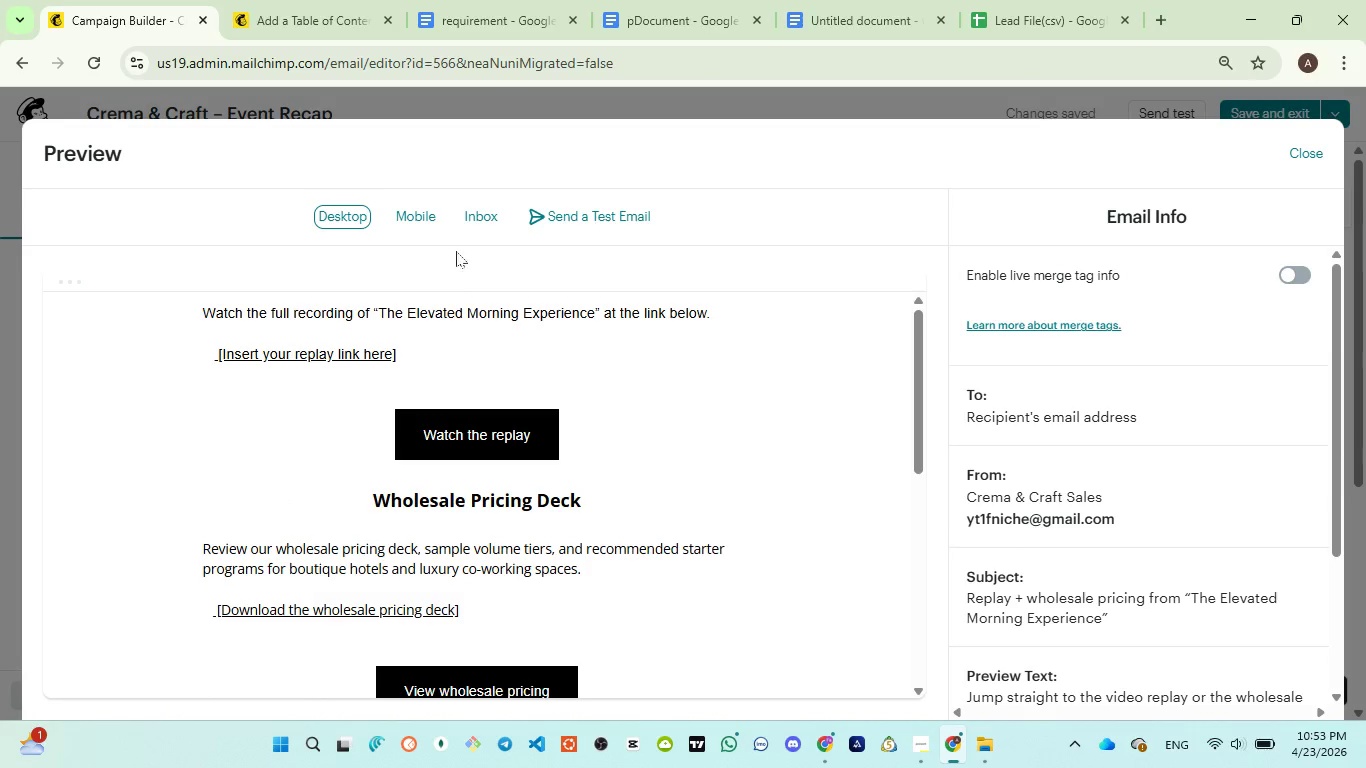 
left_click([686, 33])
 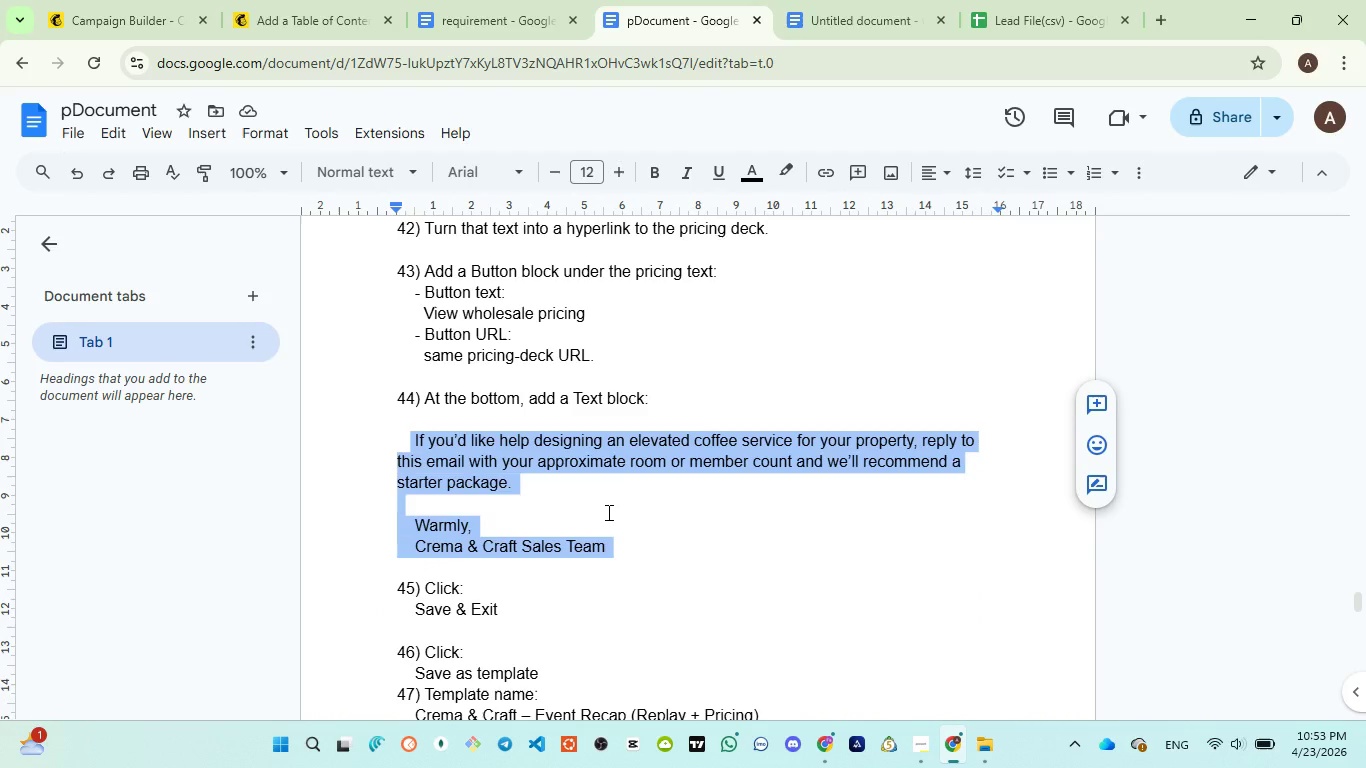 
scroll: coordinate [604, 512], scroll_direction: up, amount: 4.0
 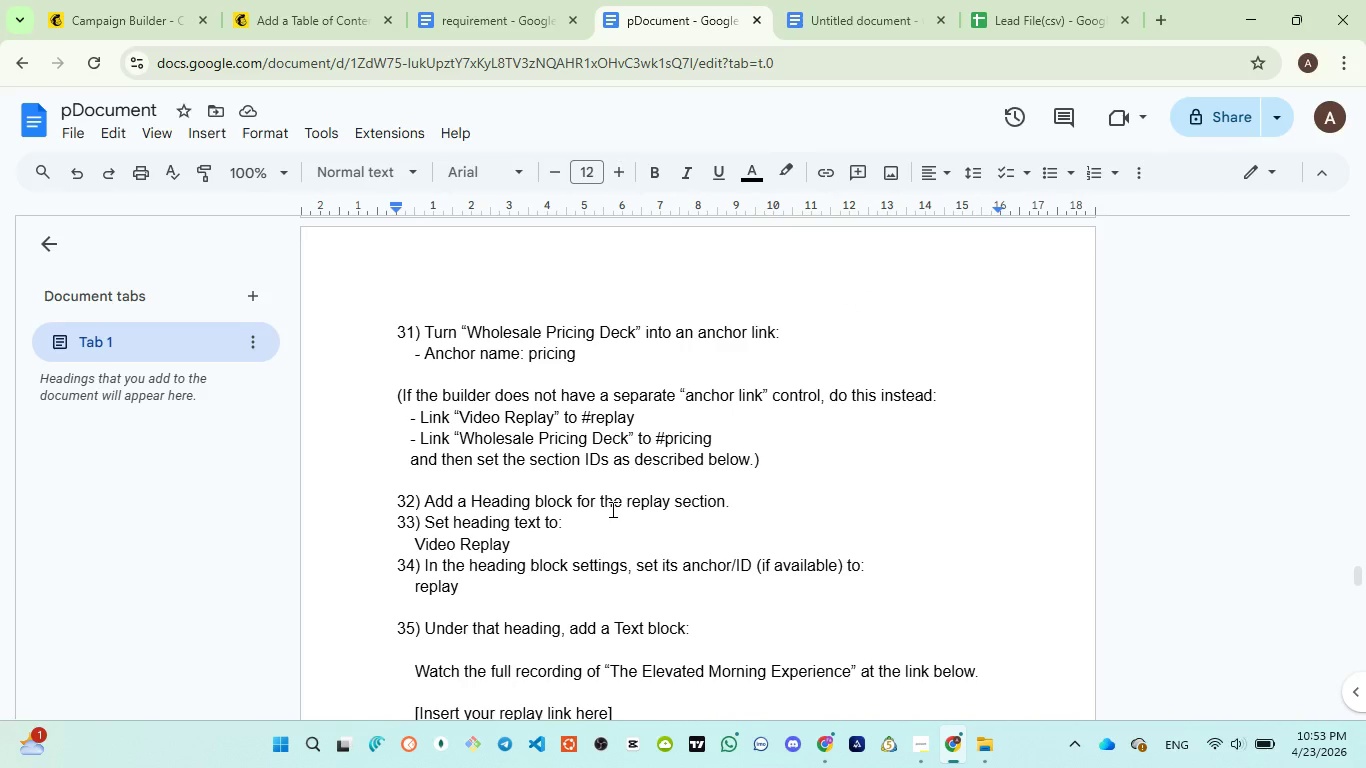 
scroll: coordinate [611, 509], scroll_direction: down, amount: 1.0
 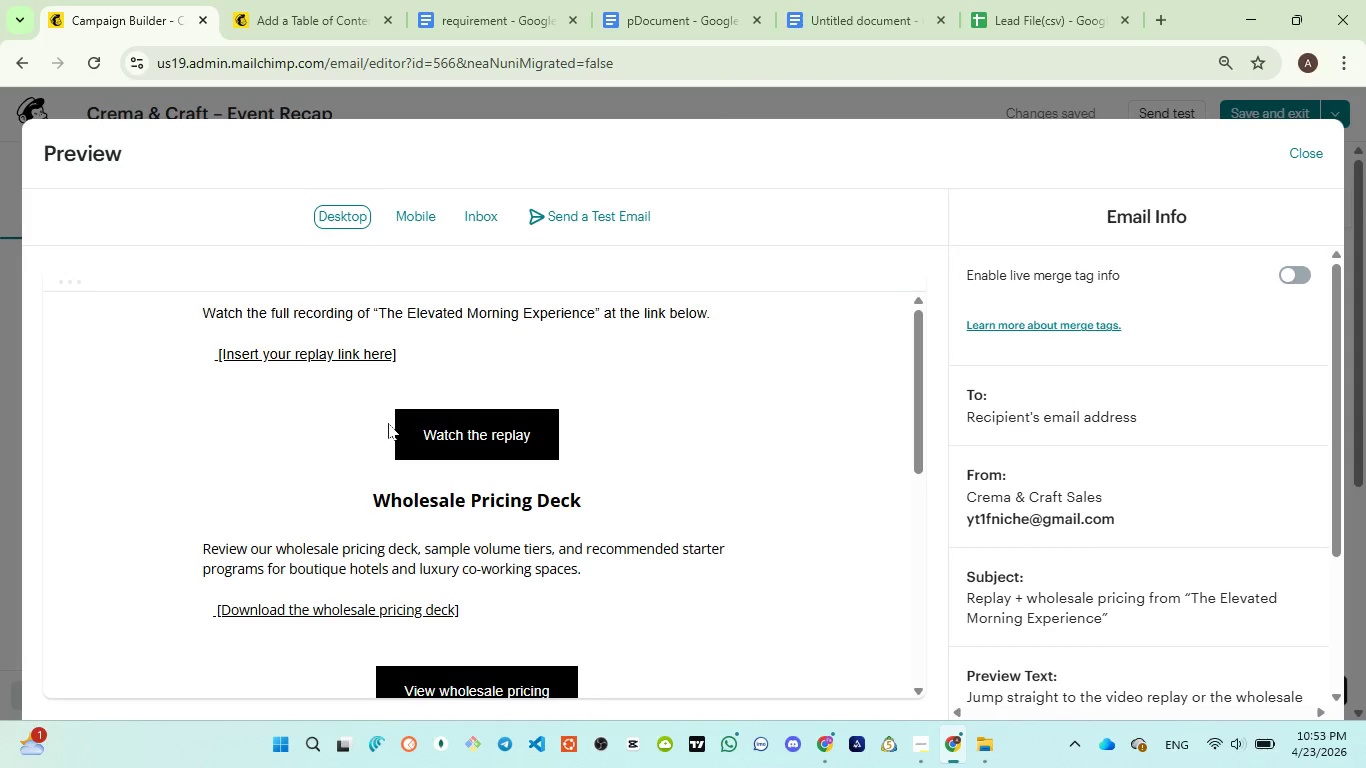 
wait(6.81)
 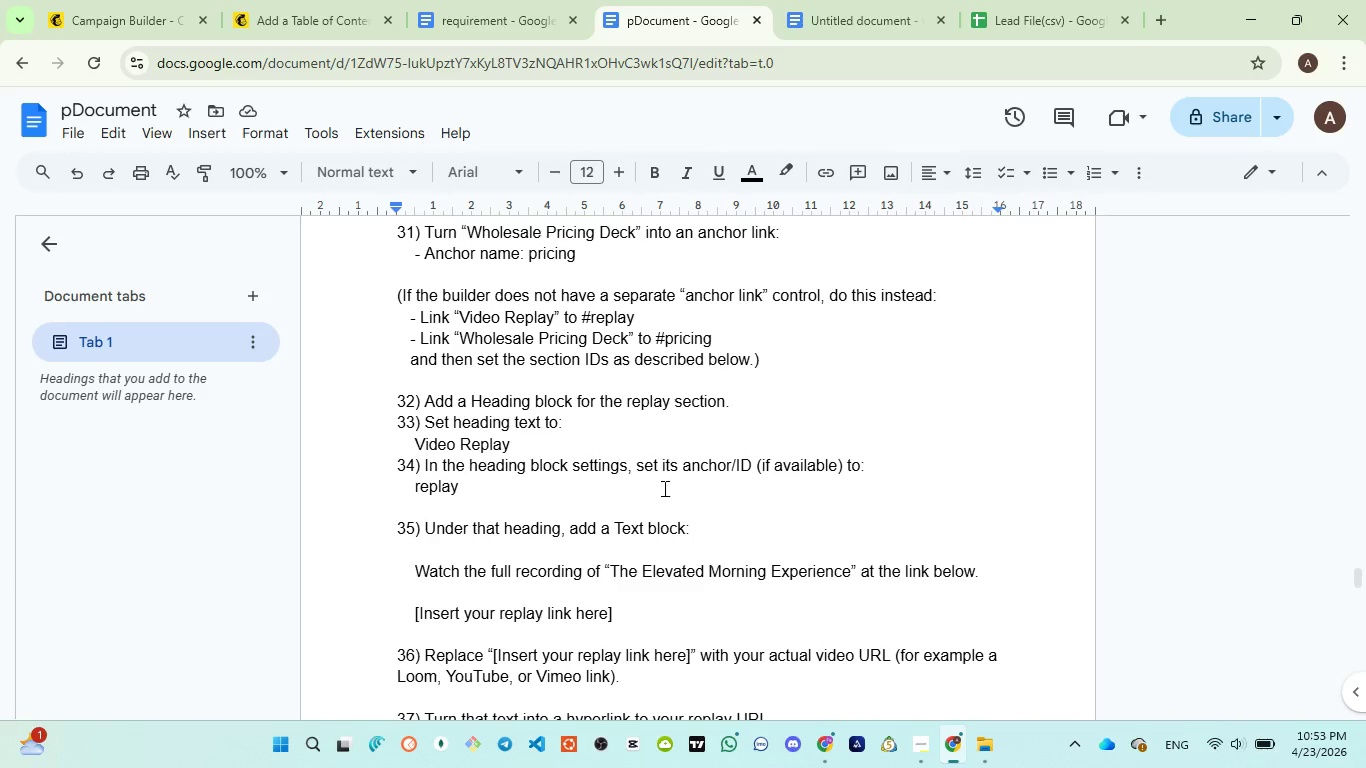 
left_click([1294, 159])
 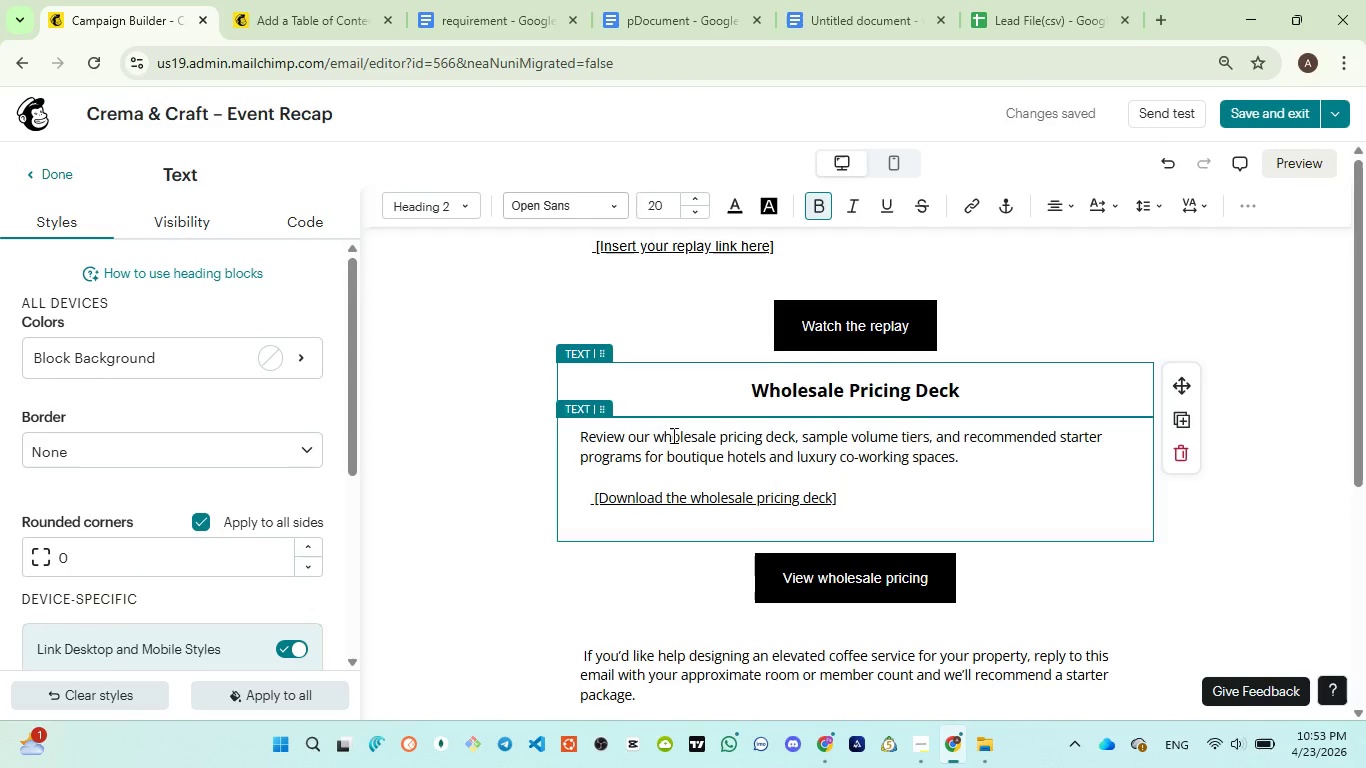 
scroll: coordinate [709, 469], scroll_direction: up, amount: 4.0
 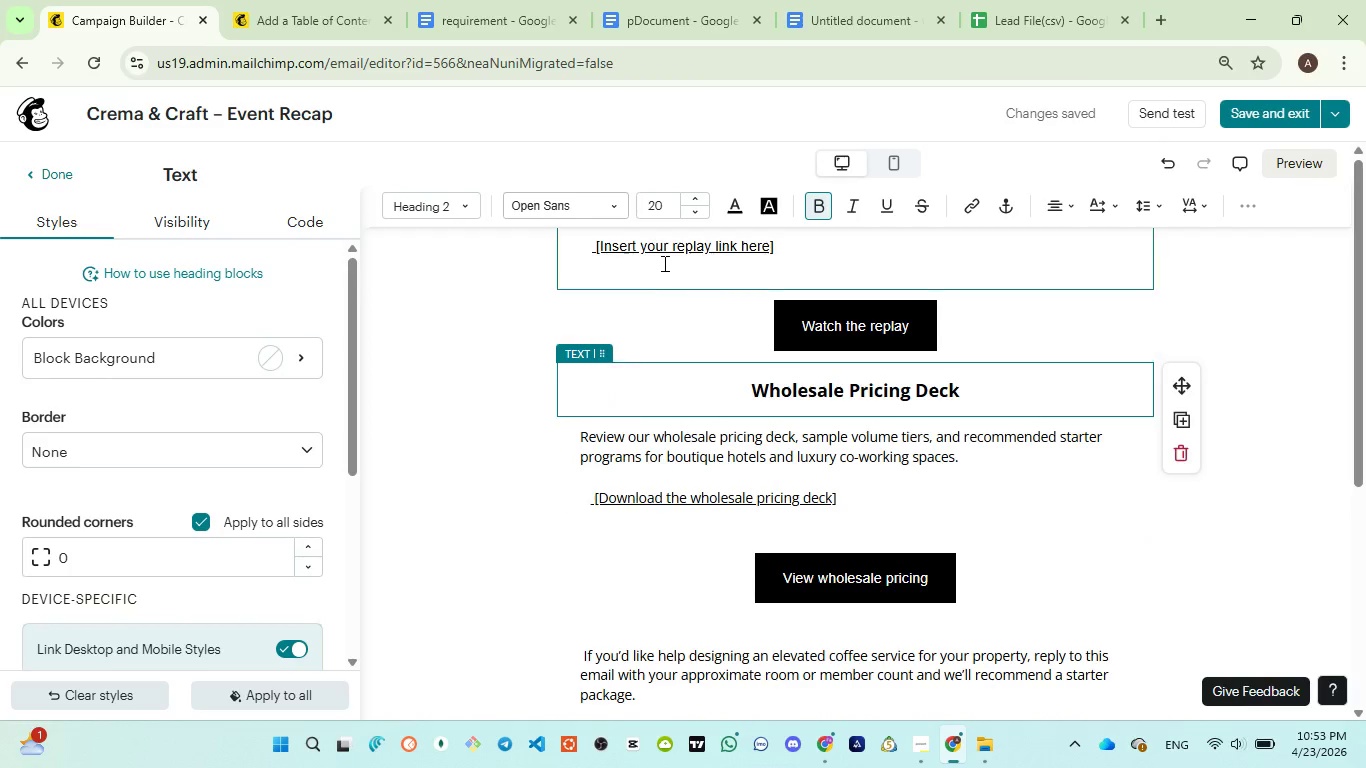 
left_click([672, 240])
 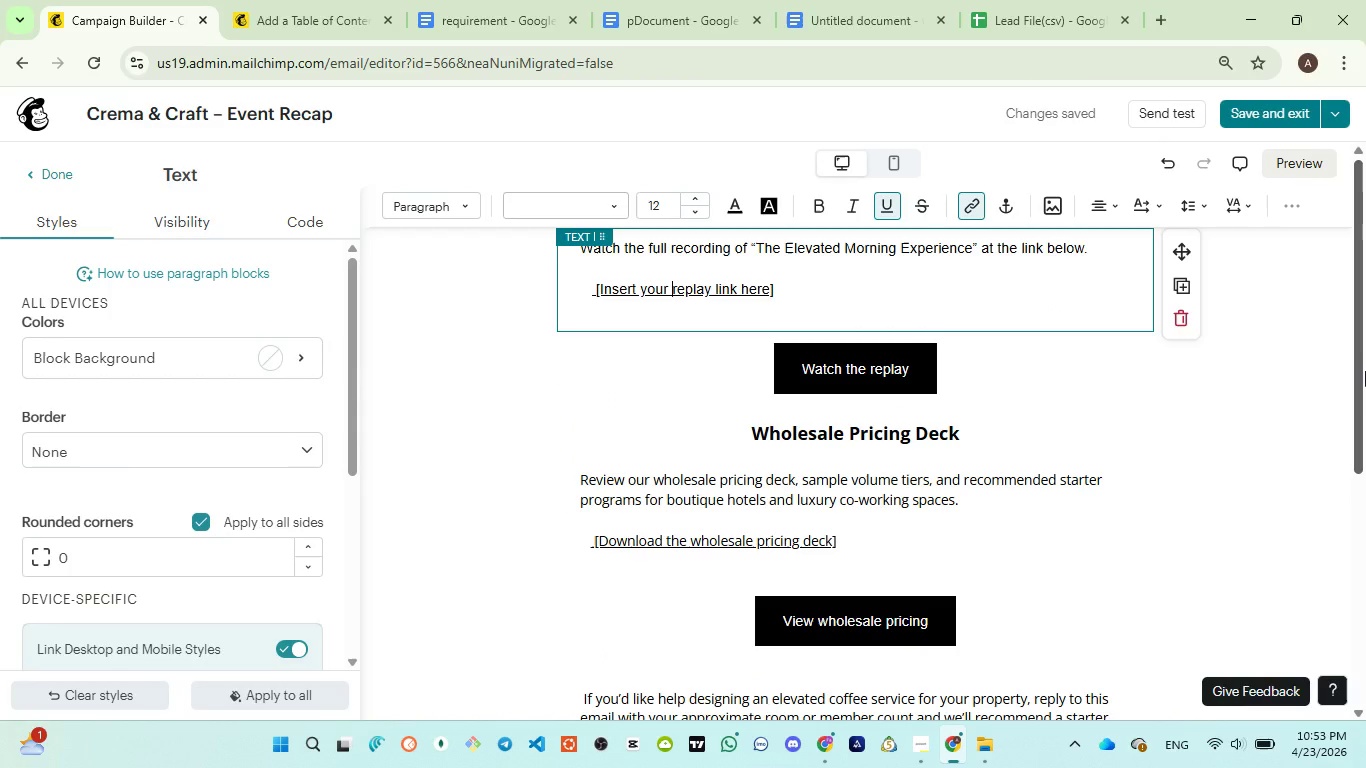 
left_click_drag(start_coordinate=[1365, 371], to_coordinate=[1365, 310])
 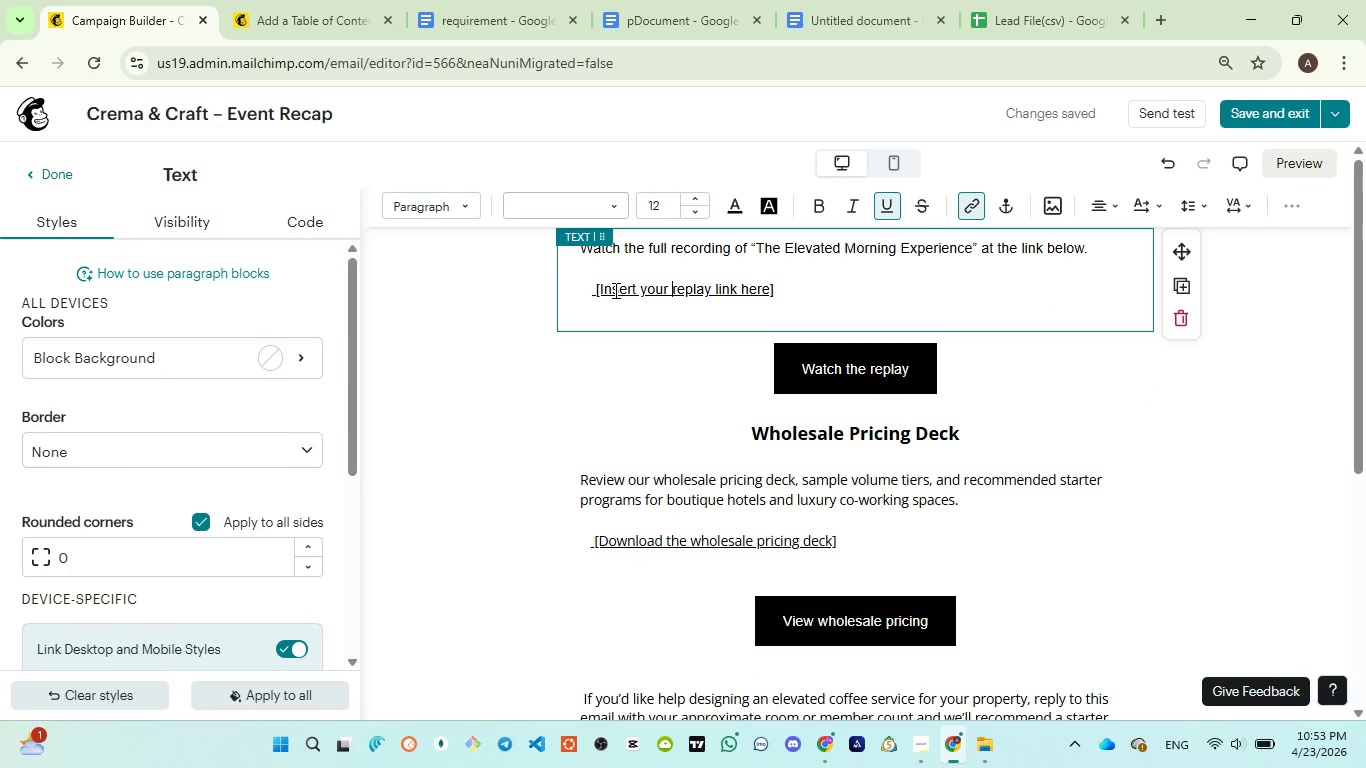 
left_click([614, 290])
 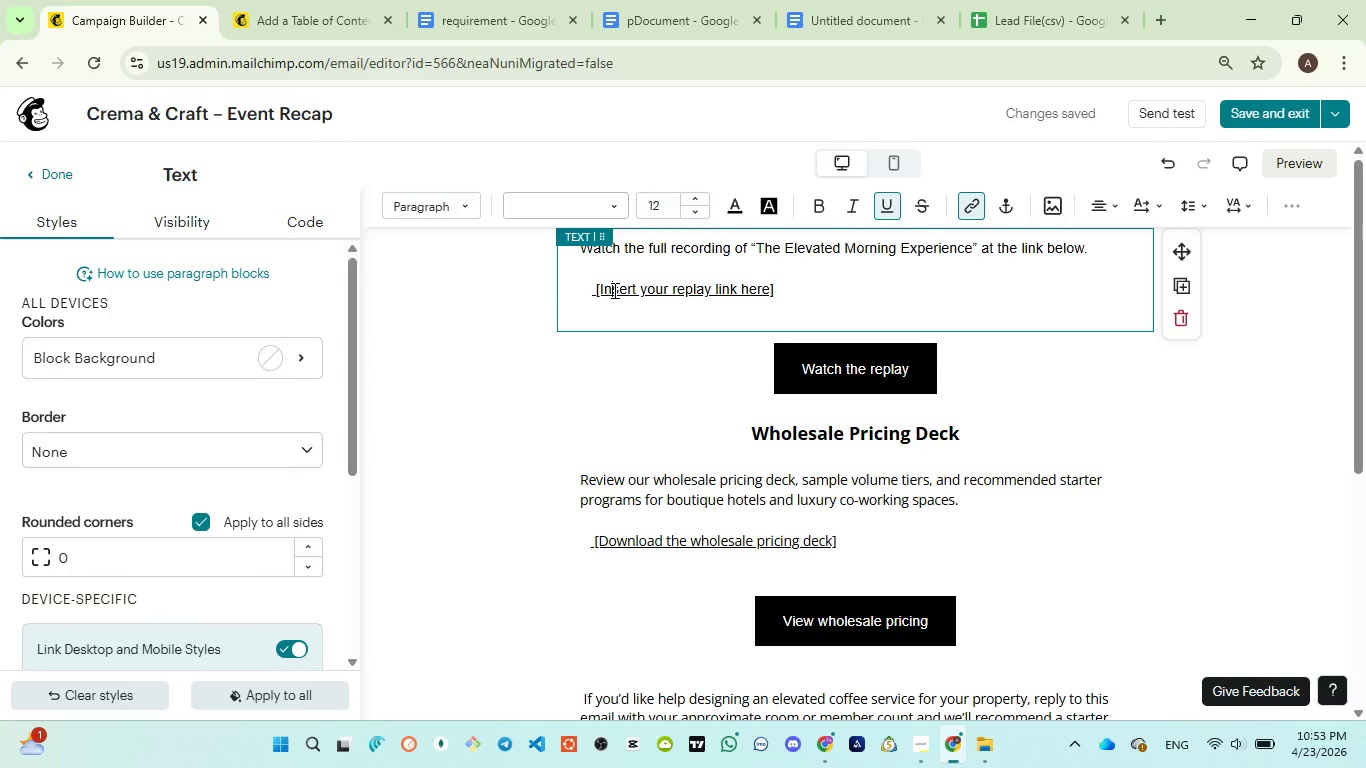 
key(Control+ControlLeft)
 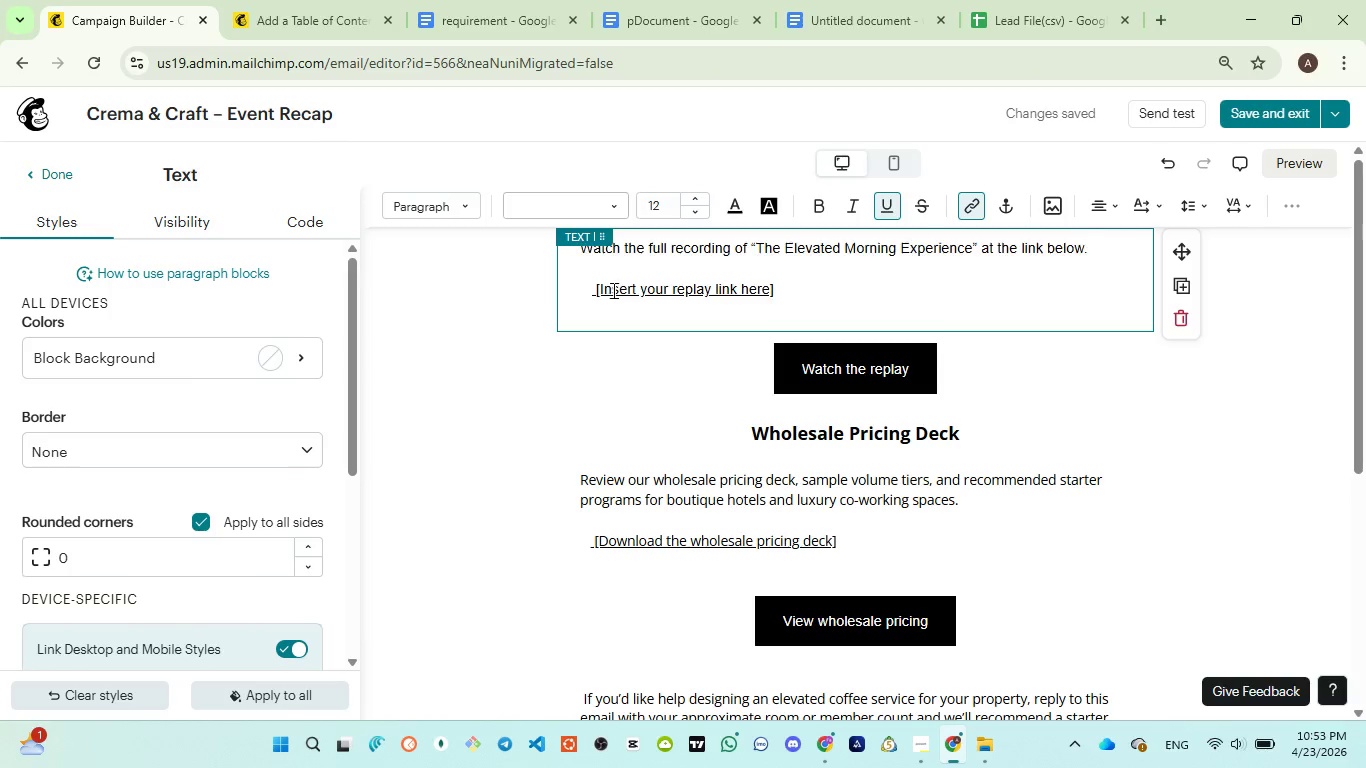 
key(Control+A)
 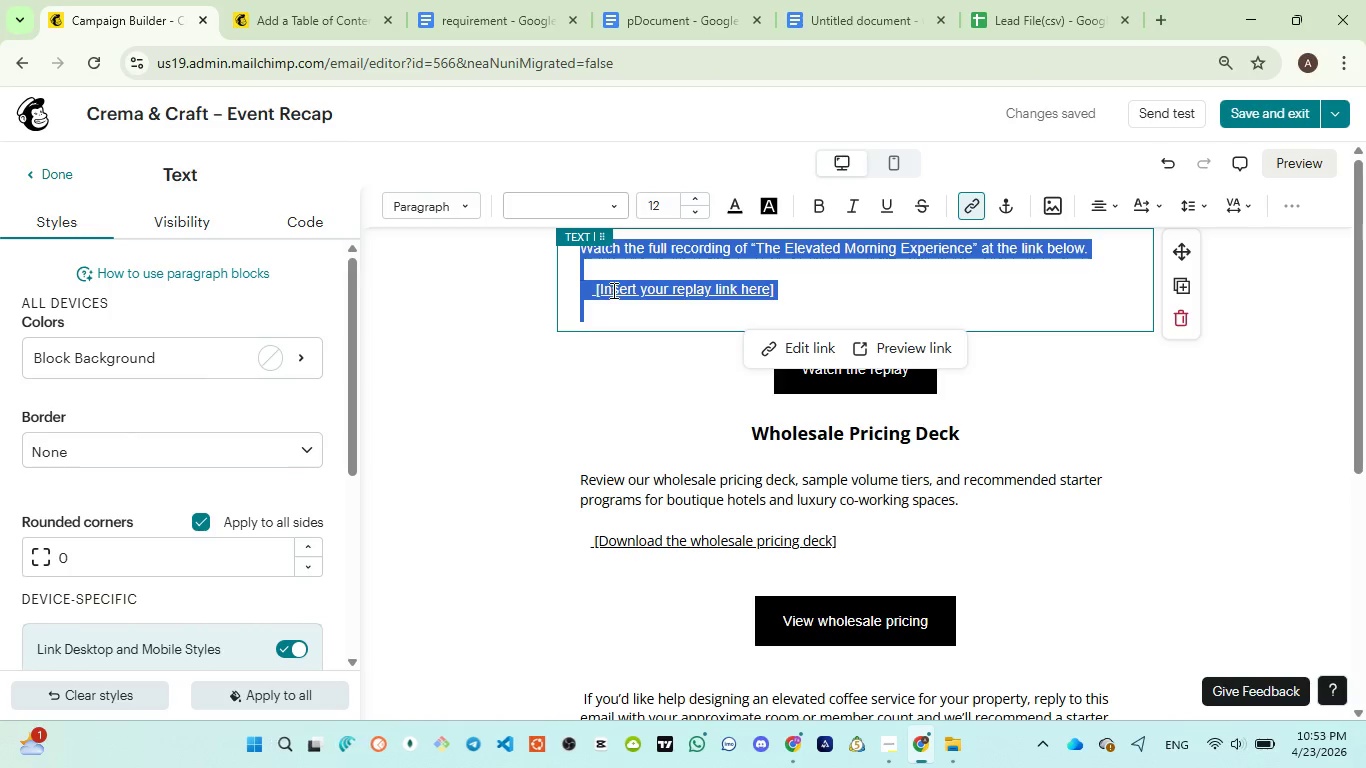 
double_click([612, 290])
 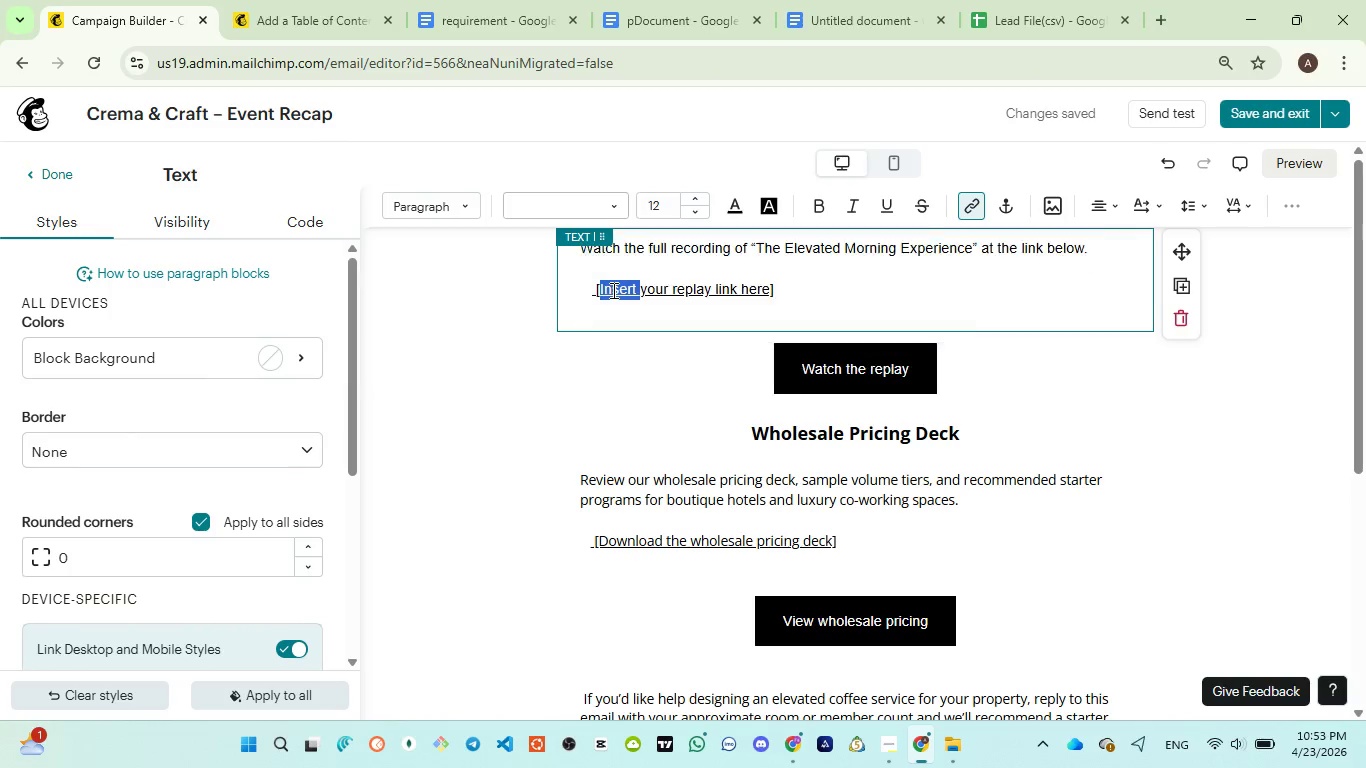 
triple_click([612, 290])
 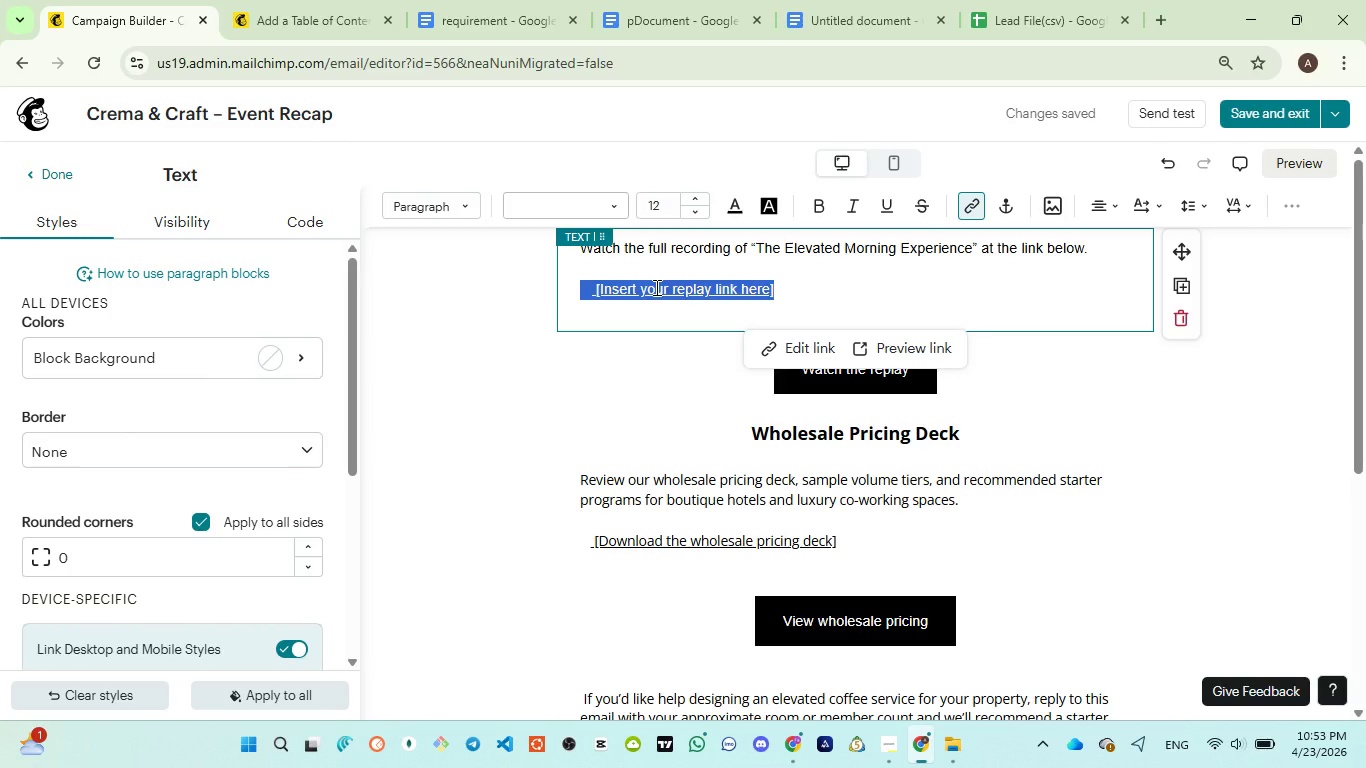 
left_click([655, 287])
 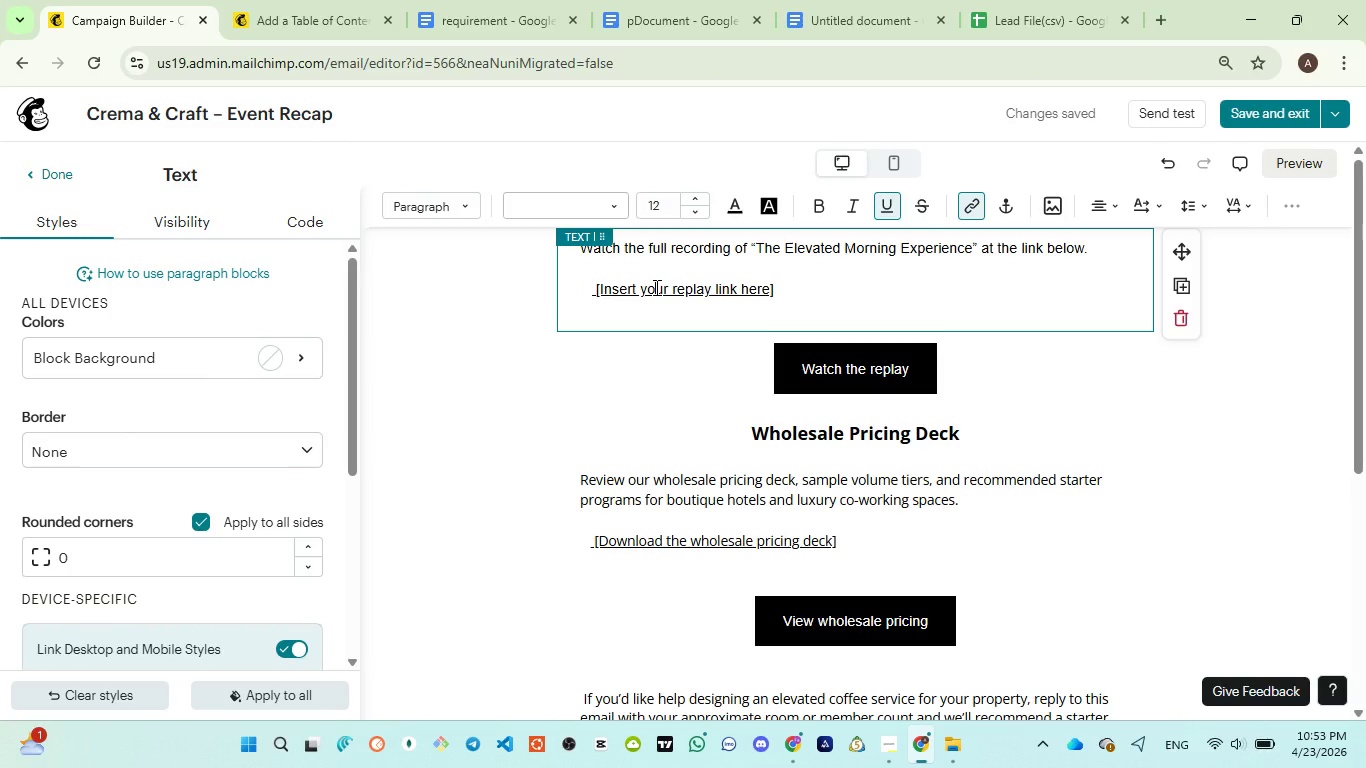 
hold_key(key=ControlLeft, duration=1.39)
 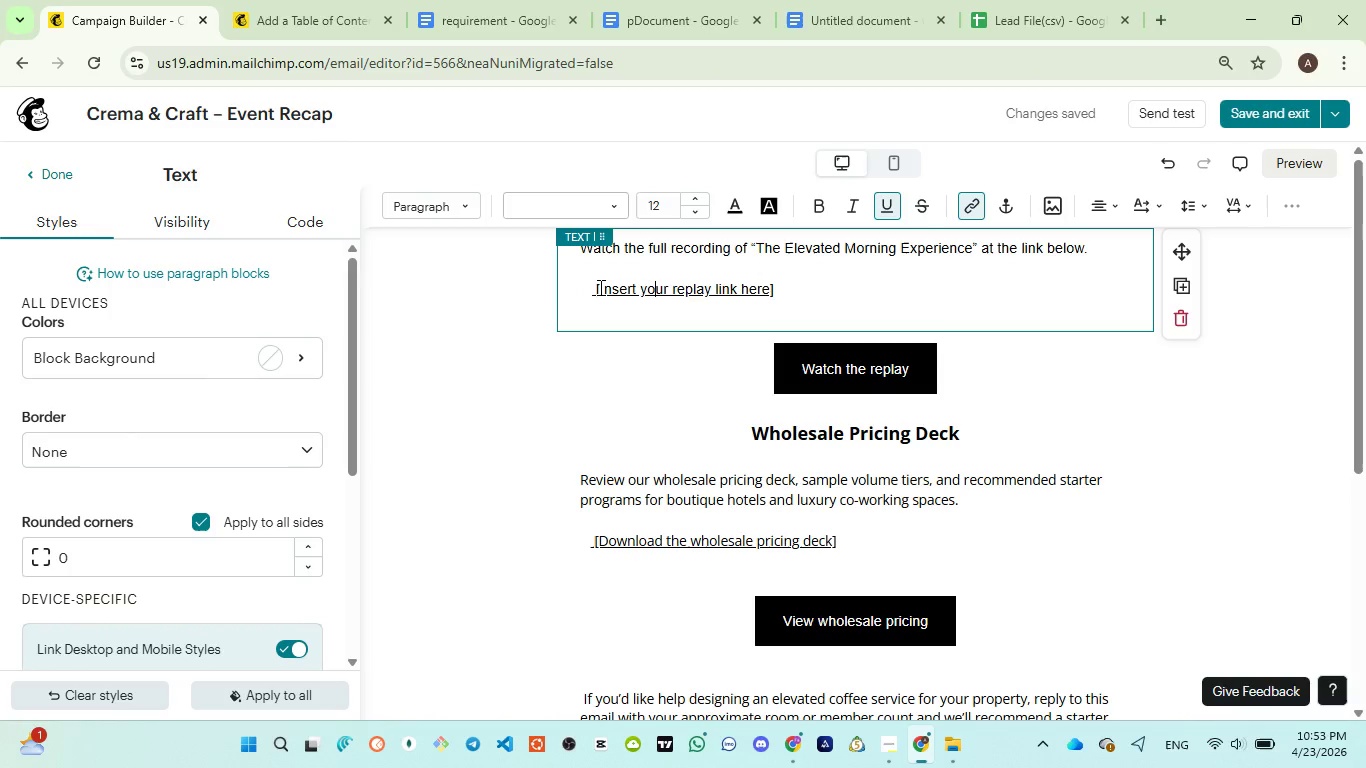 
left_click_drag(start_coordinate=[599, 287], to_coordinate=[768, 289])
 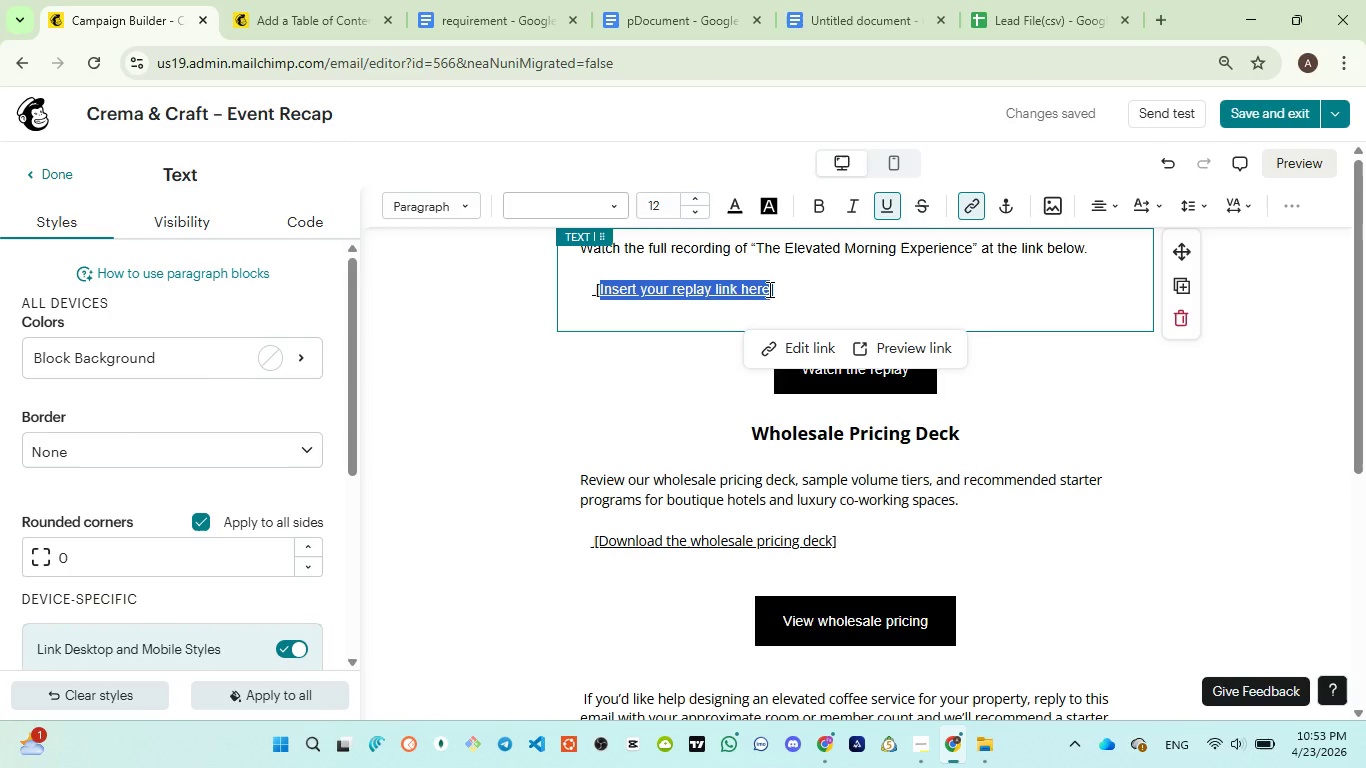 
type(Check replay)
 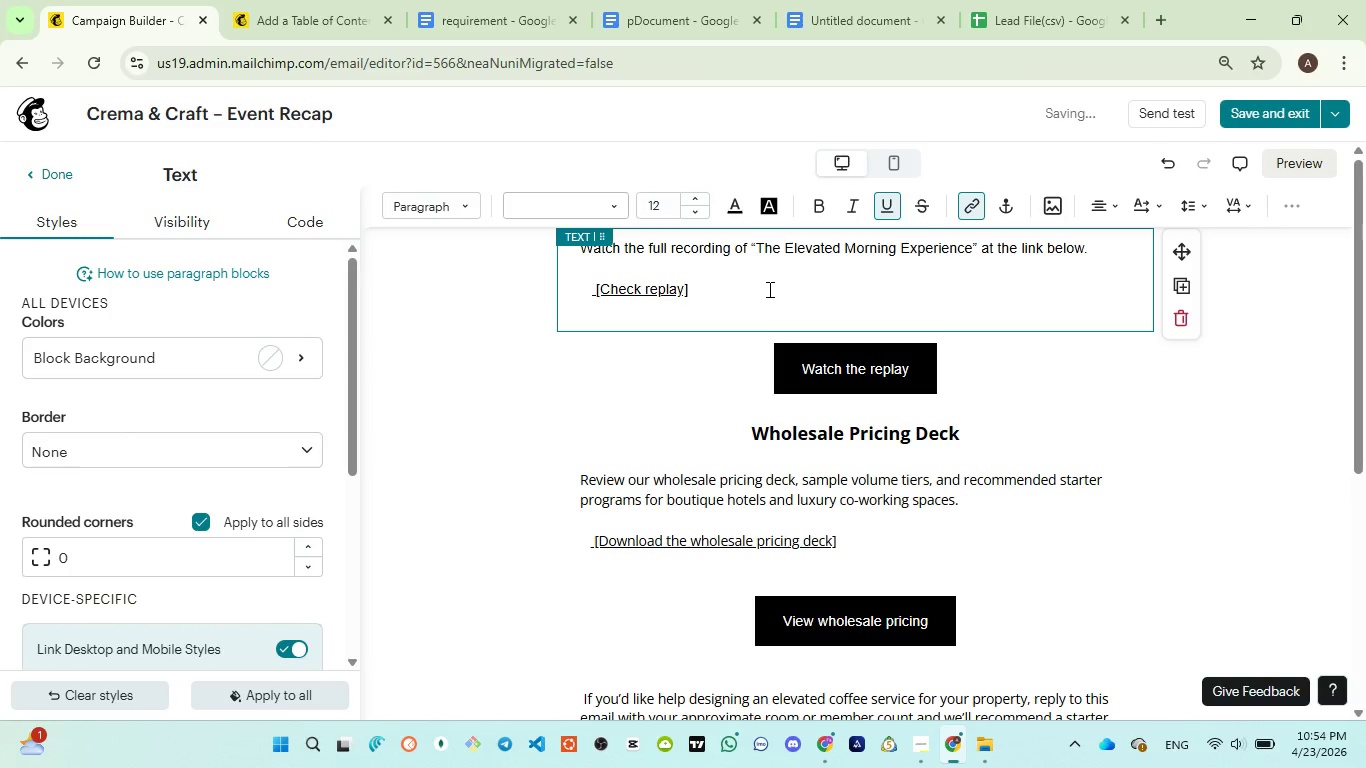 
type( here)
 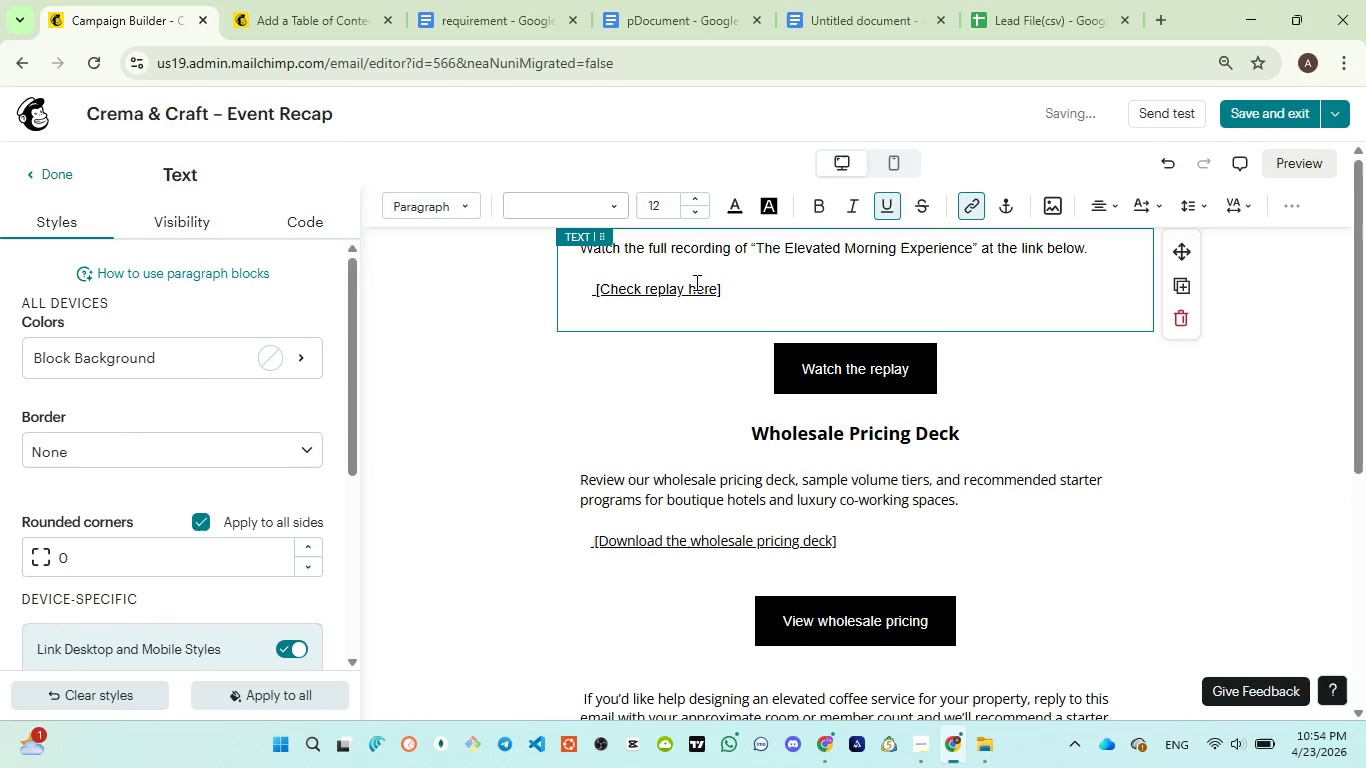 
wait(5.14)
 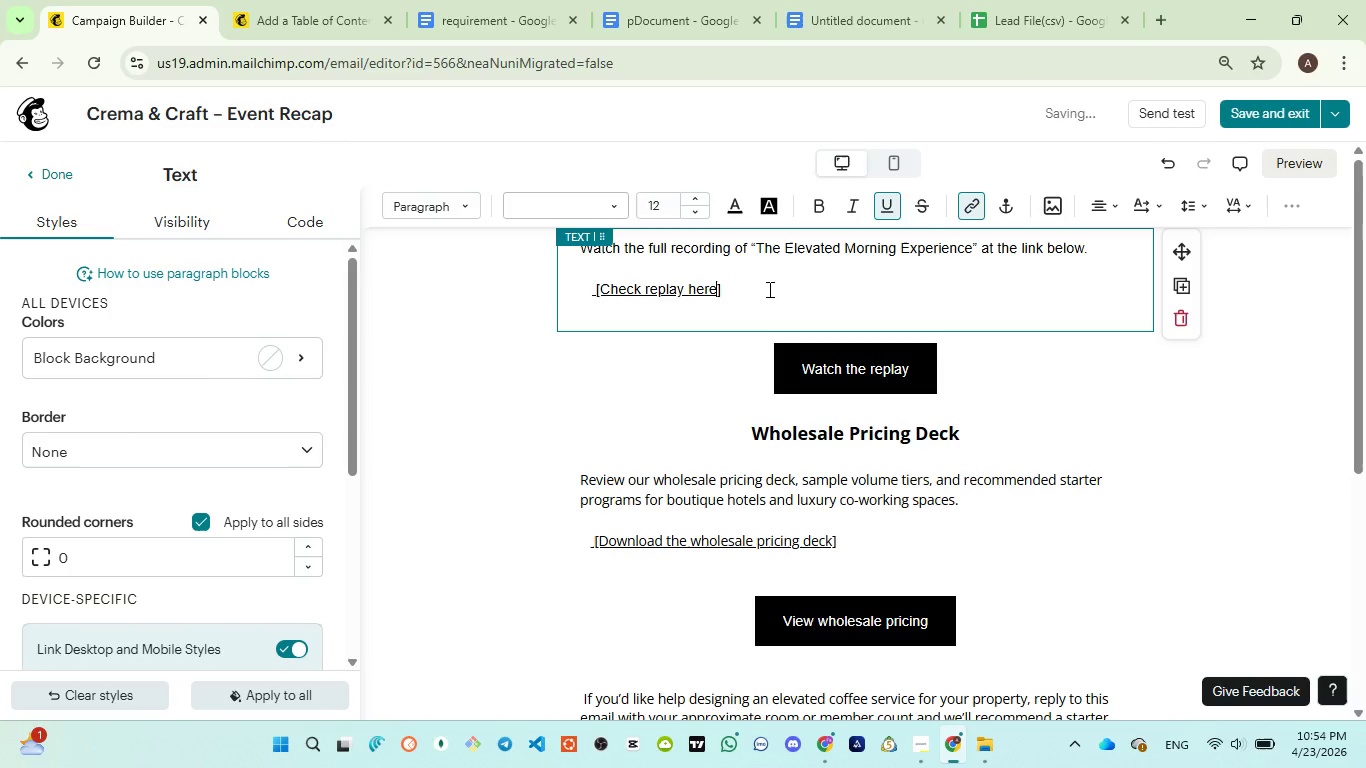 
double_click([668, 283])
 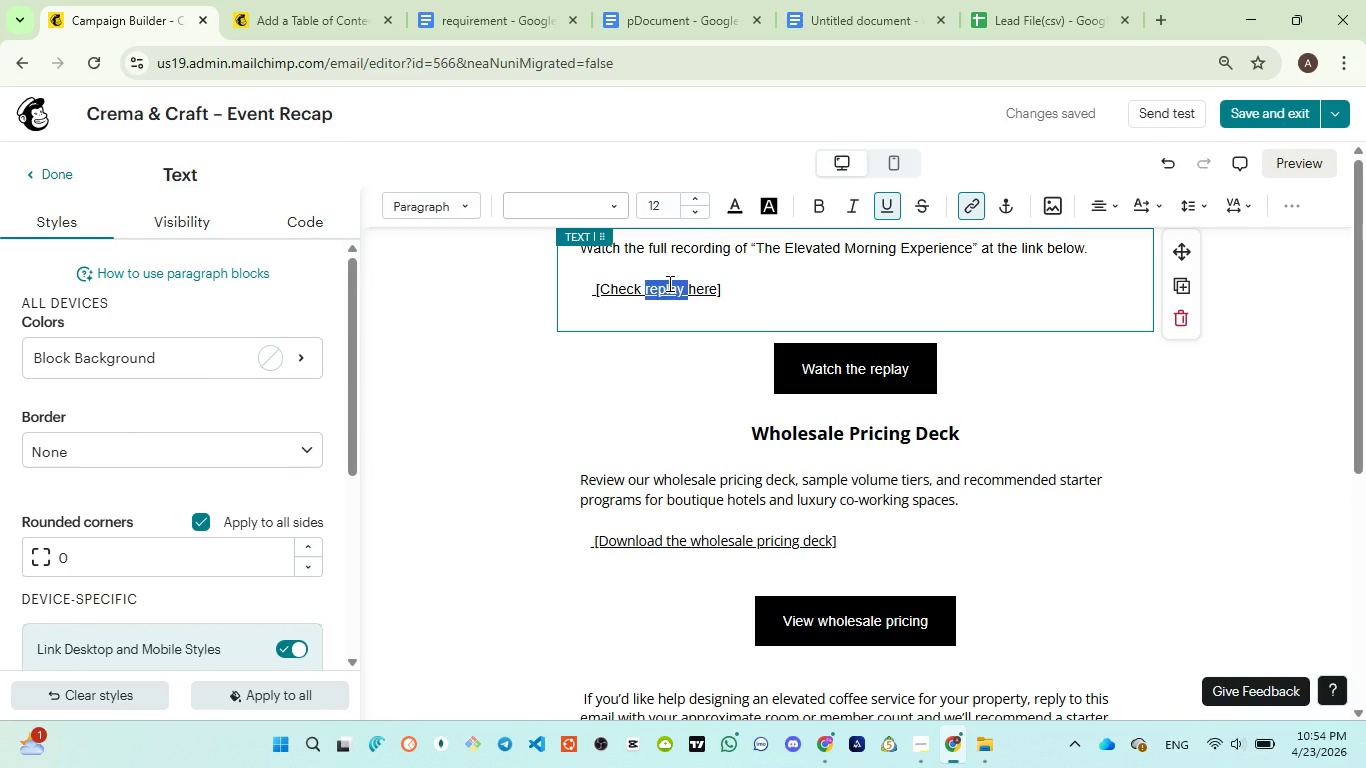 
key(Backspace)
 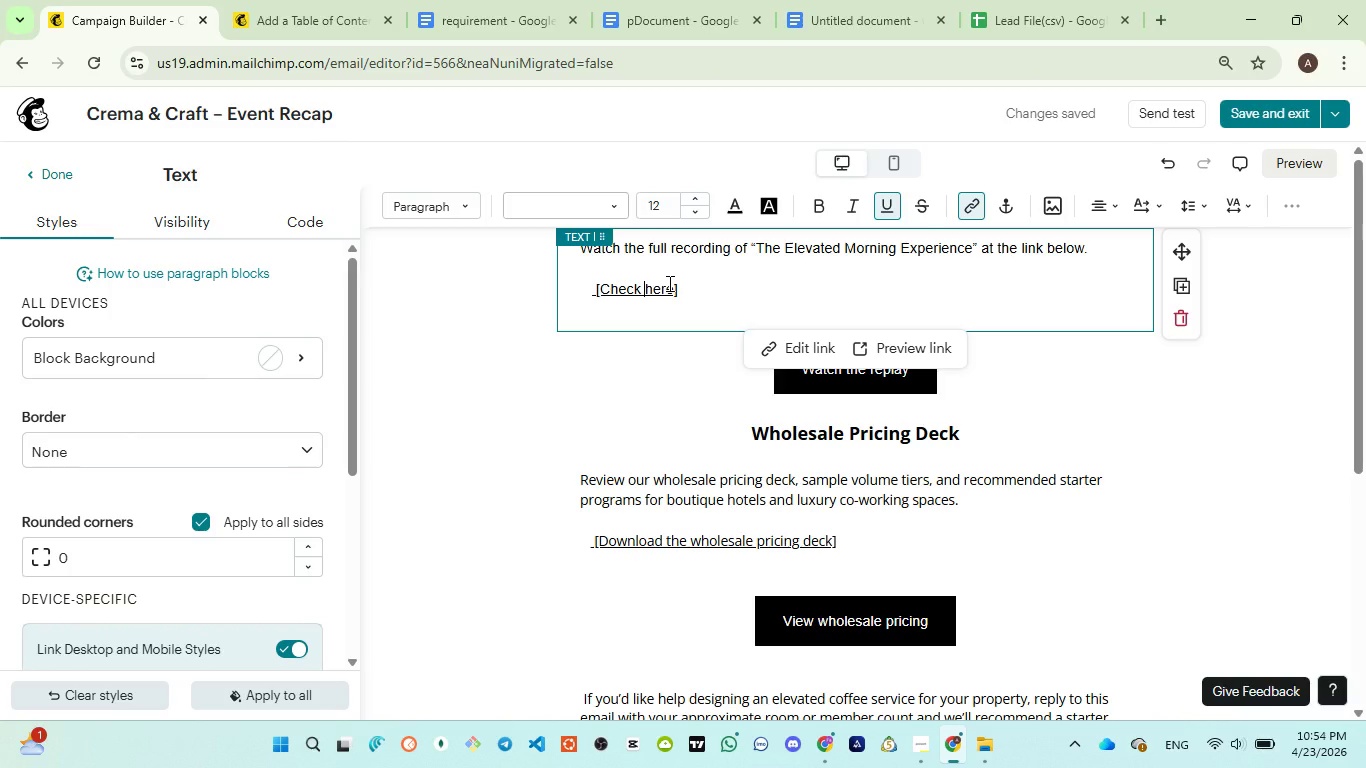 
key(Backspace)
 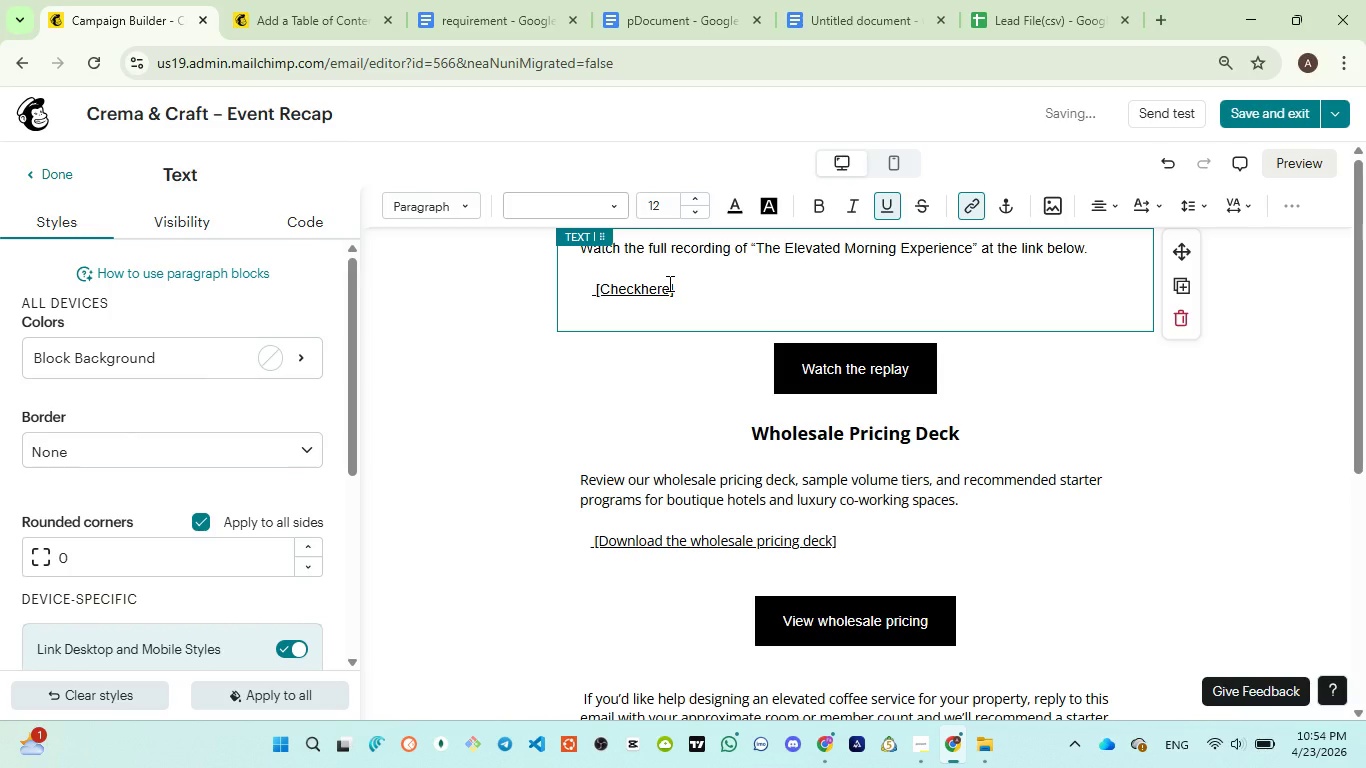 
key(Space)
 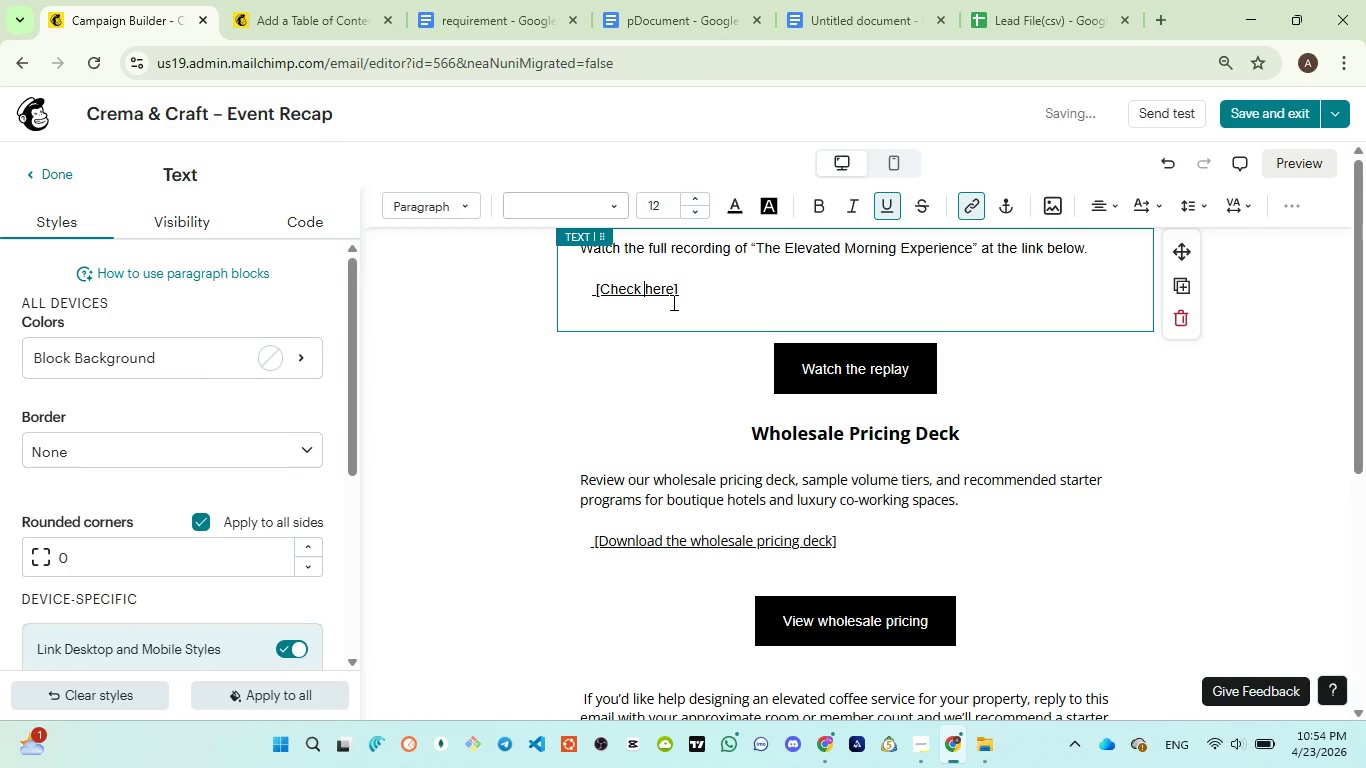 
wait(7.0)
 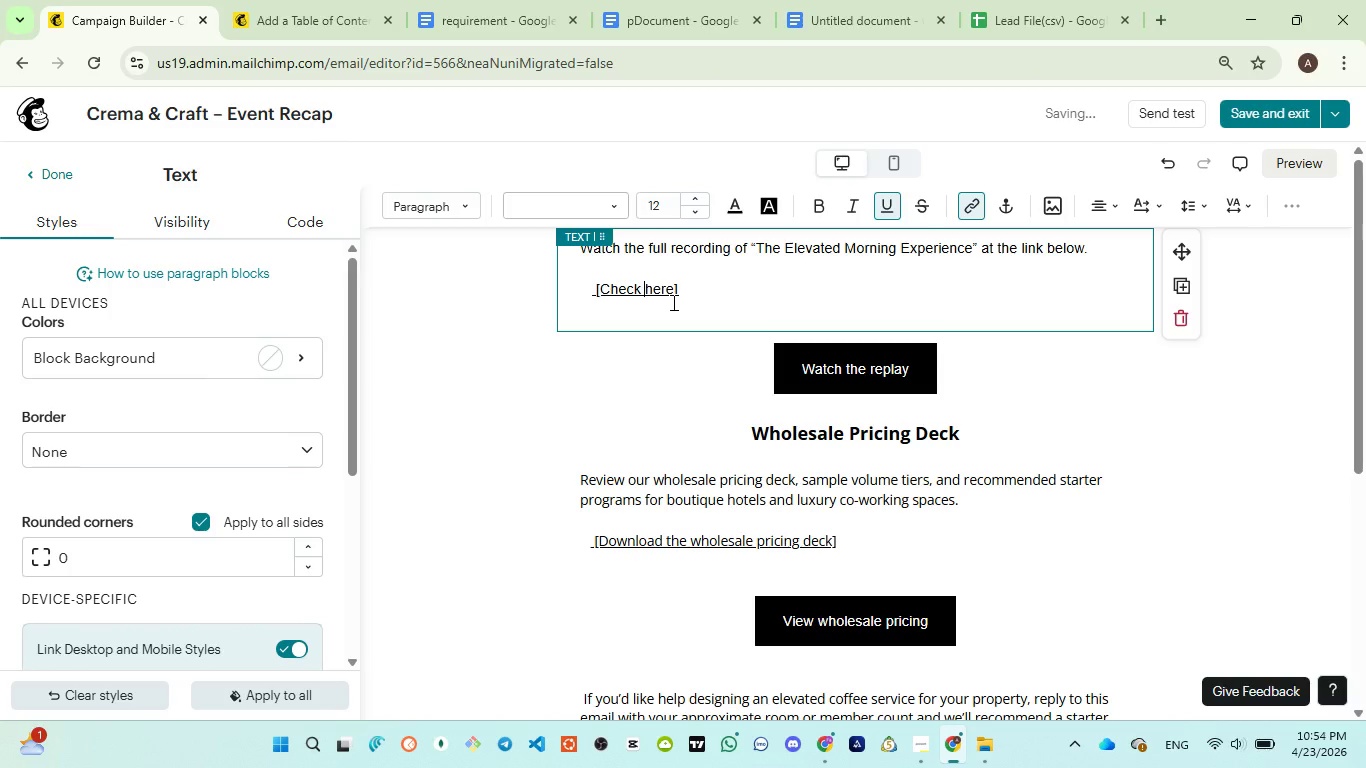 
left_click([1159, 434])
 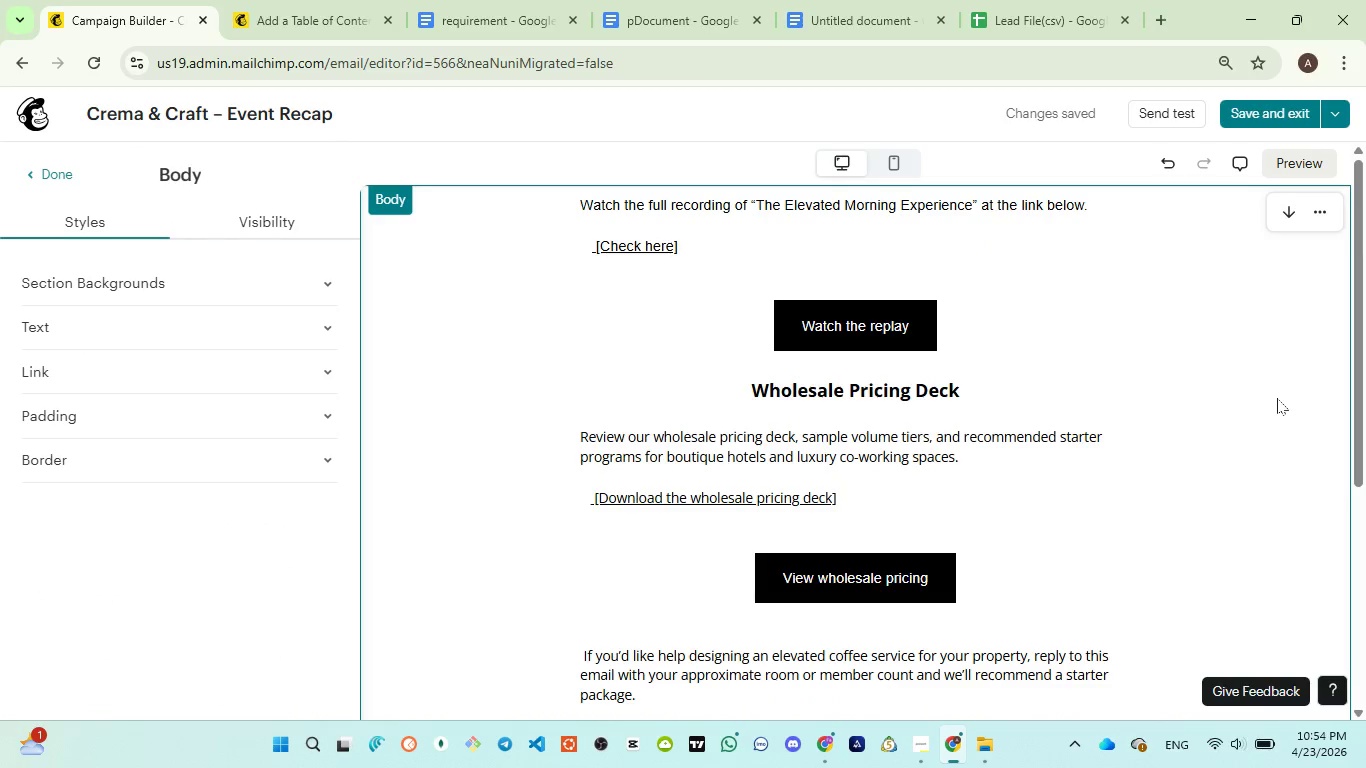 
scroll: coordinate [1277, 398], scroll_direction: up, amount: 4.0
 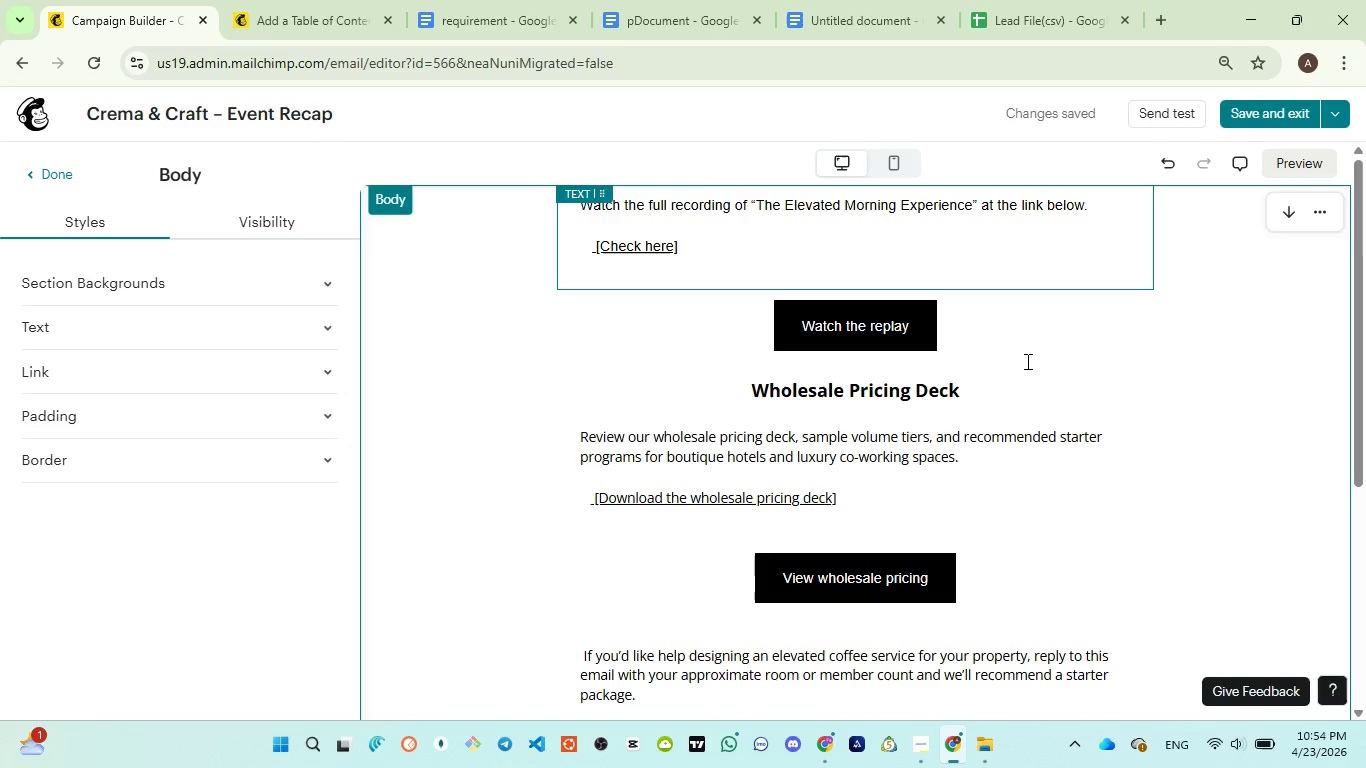 
scroll: coordinate [972, 491], scroll_direction: down, amount: 4.0
 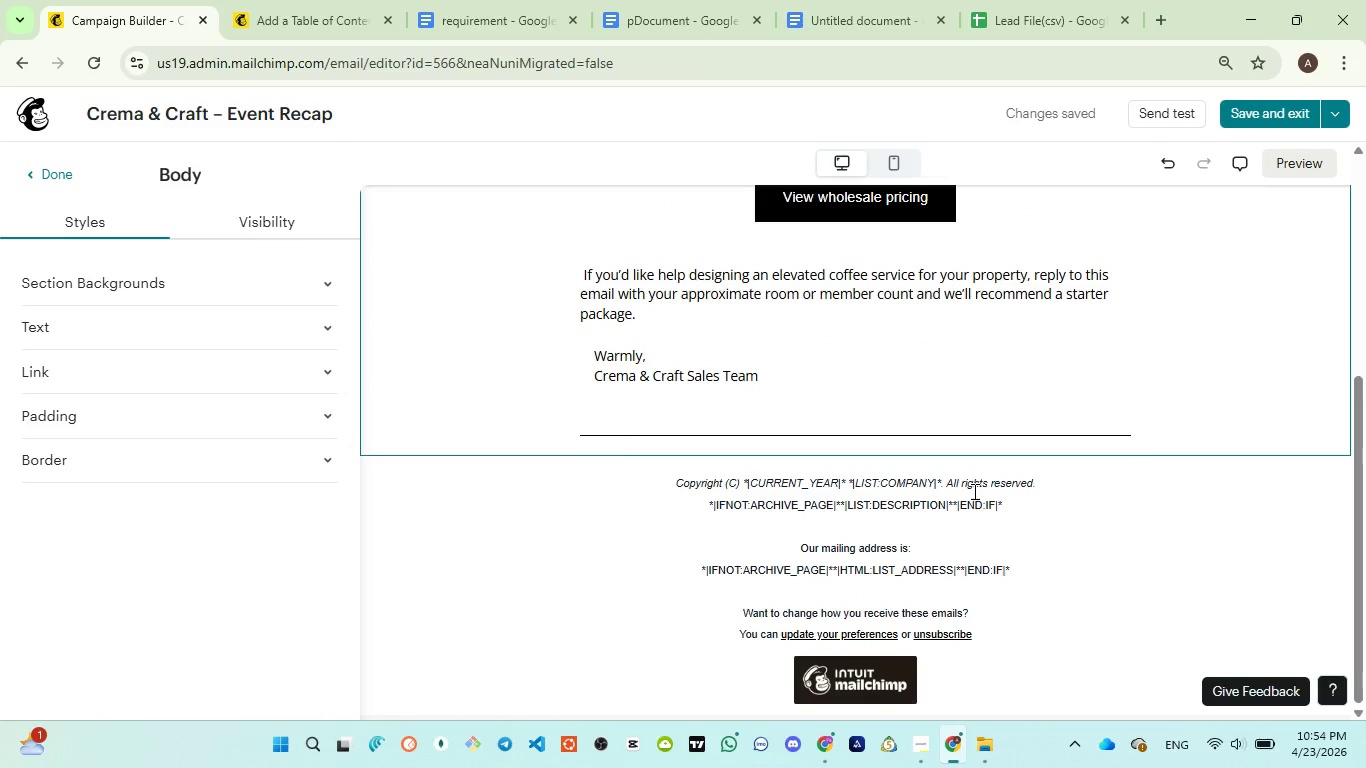 
scroll: coordinate [975, 487], scroll_direction: up, amount: 12.0
 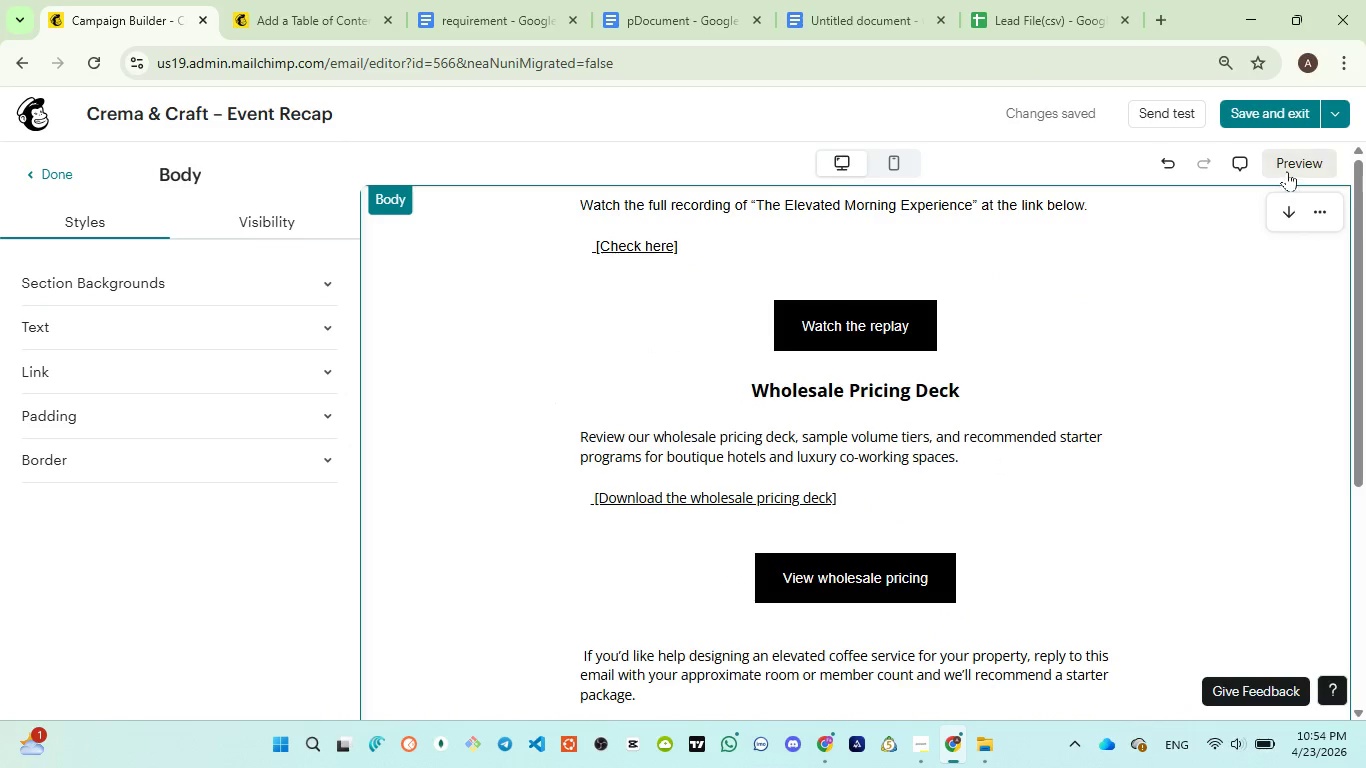 
left_click([1294, 164])
 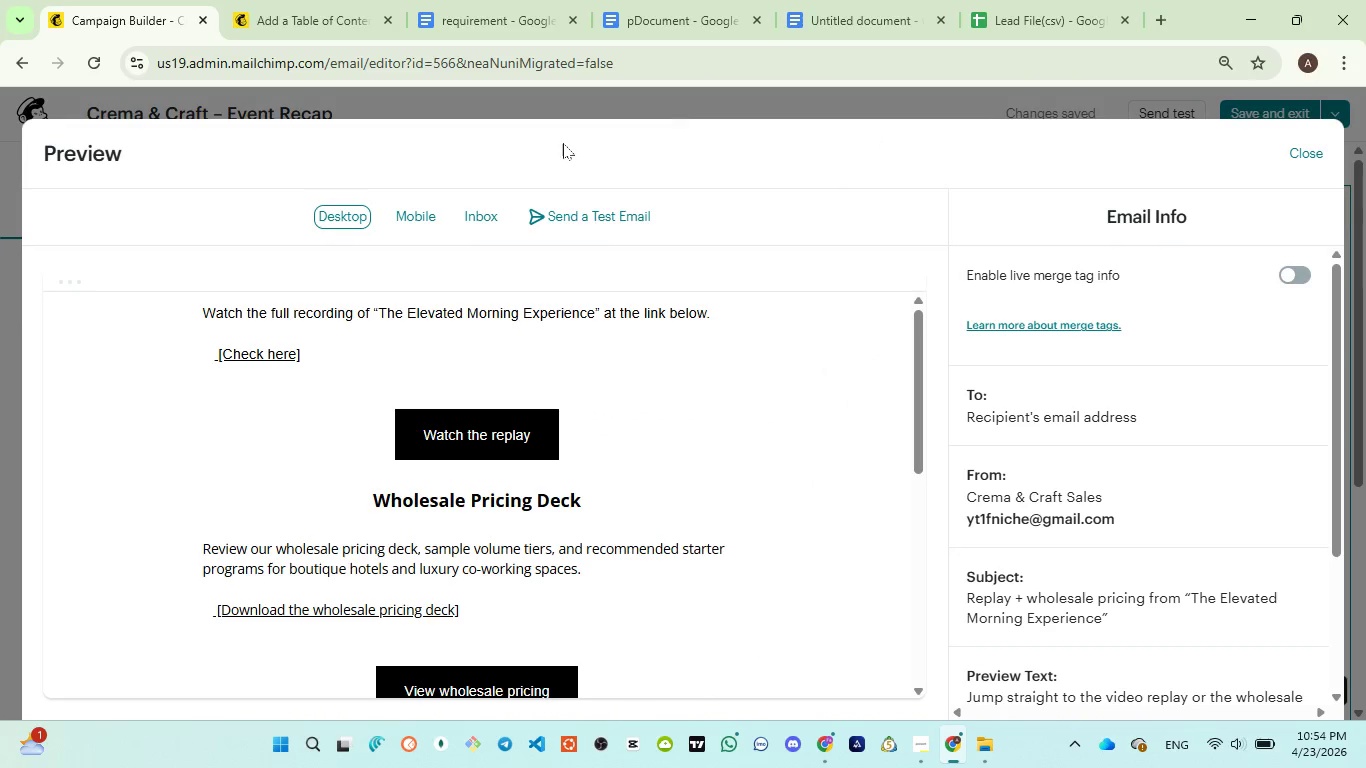 
scroll: coordinate [555, 430], scroll_direction: up, amount: 8.0
 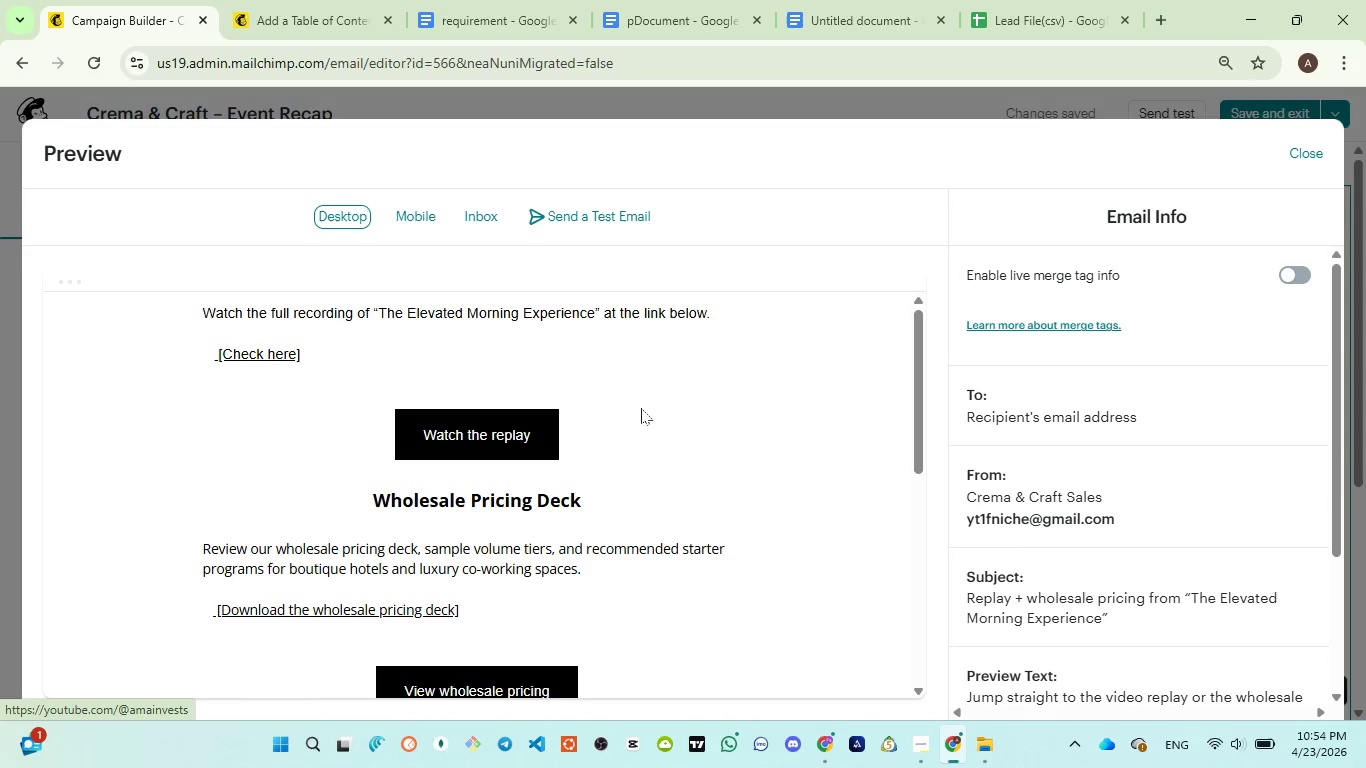 
scroll: coordinate [643, 410], scroll_direction: down, amount: 15.0
 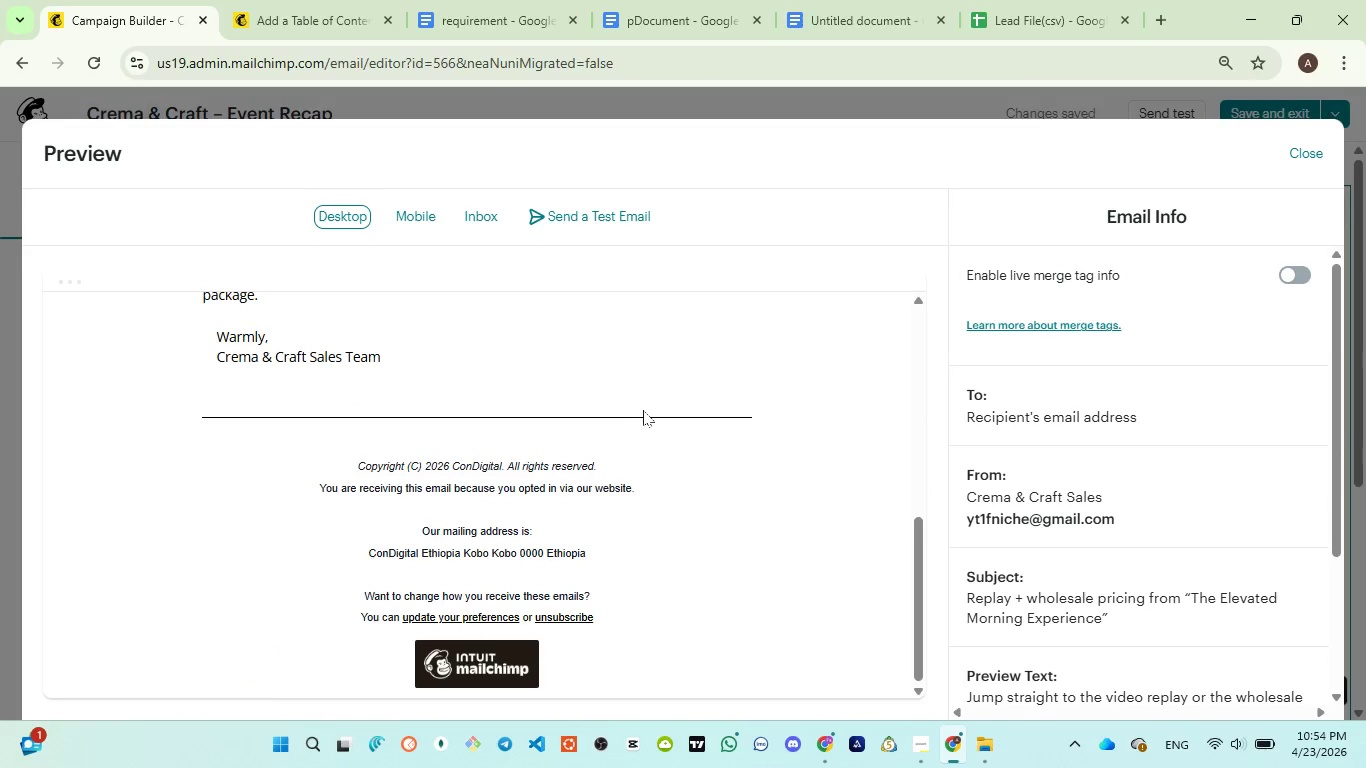 
scroll: coordinate [647, 408], scroll_direction: up, amount: 12.0
 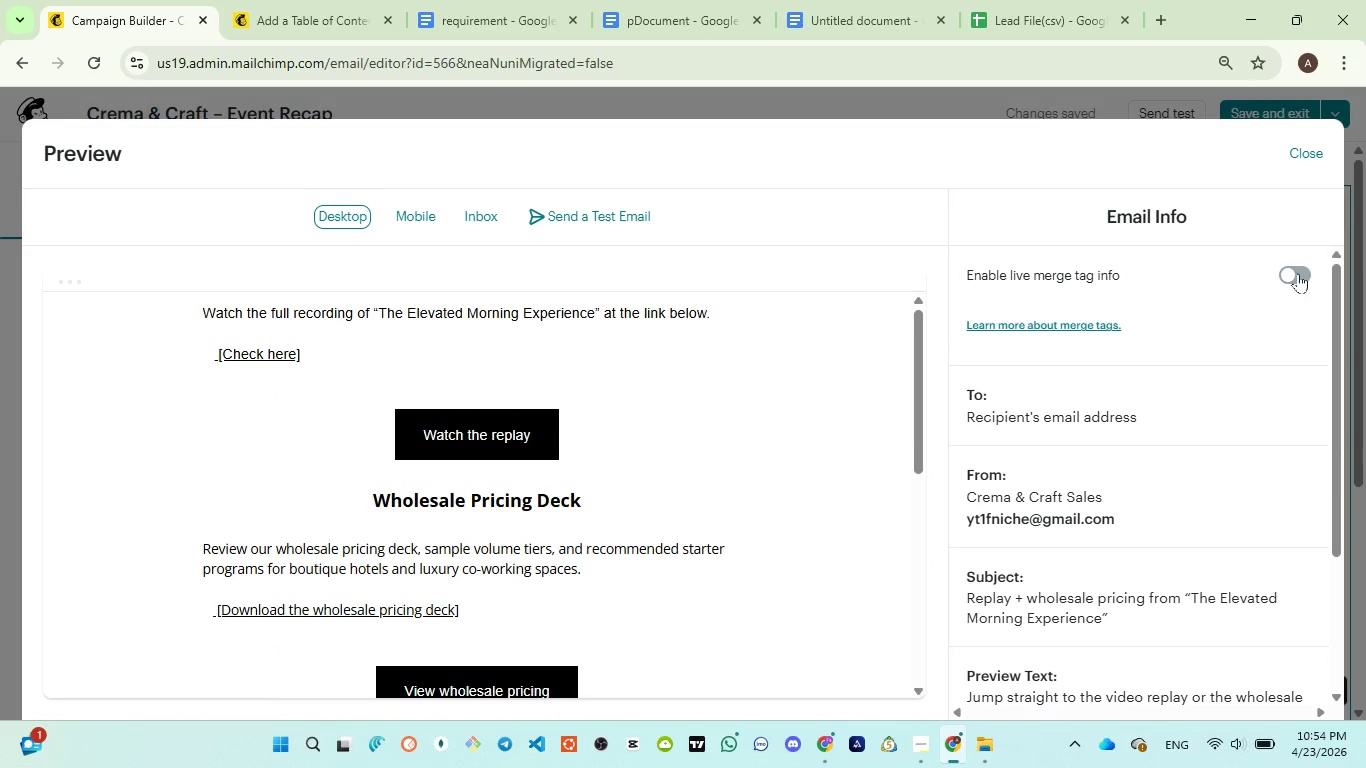 
left_click([1298, 271])
 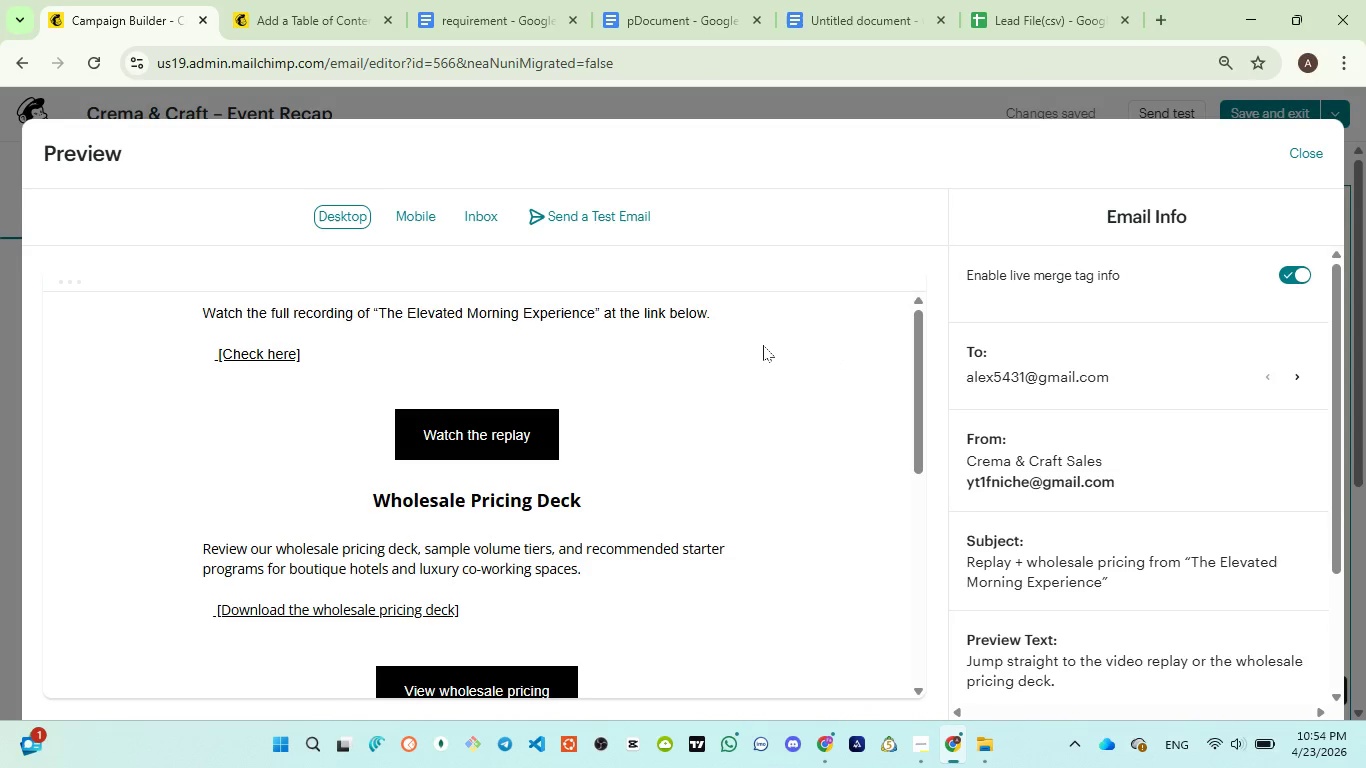 
wait(12.72)
 